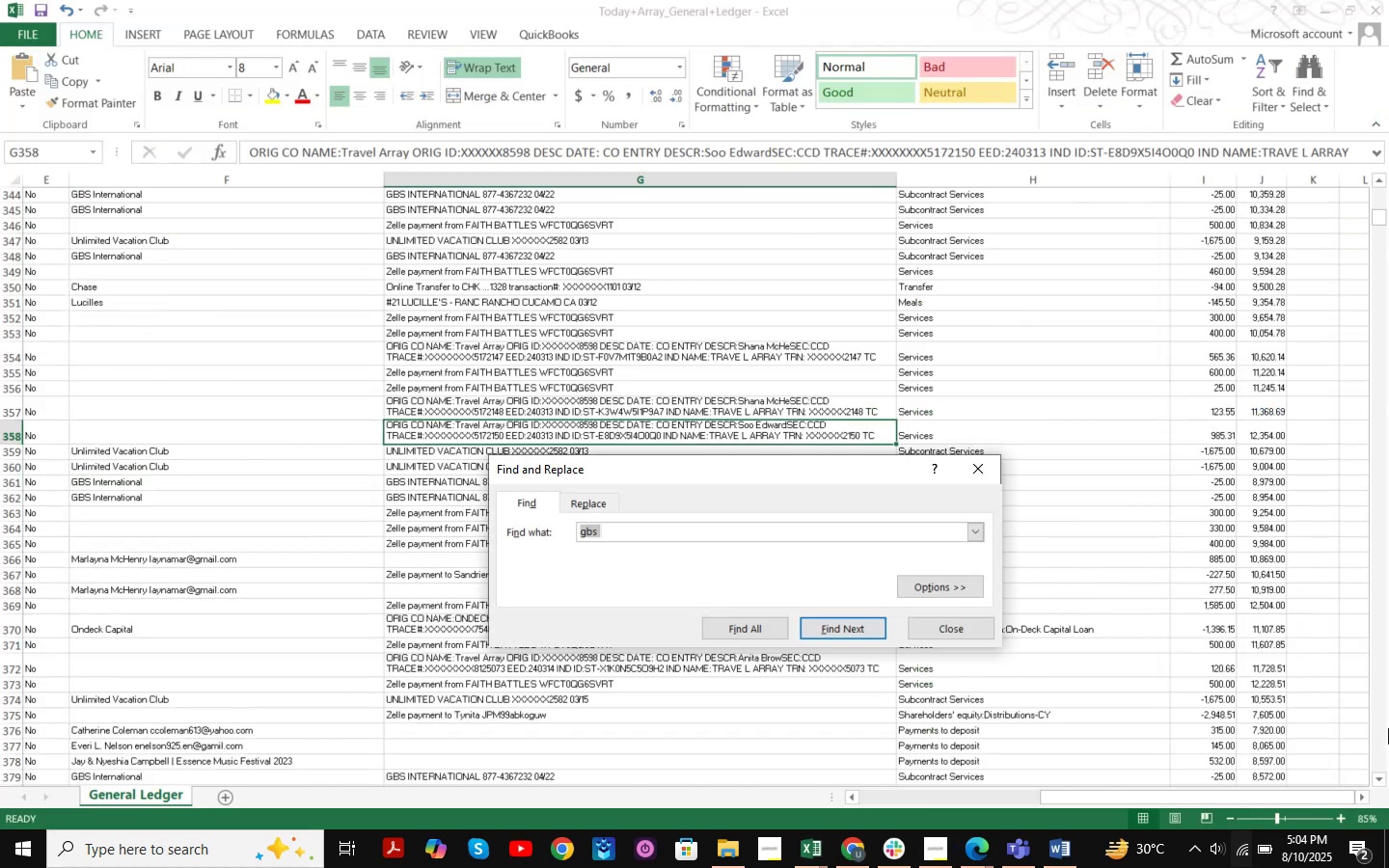 
type(faith )
 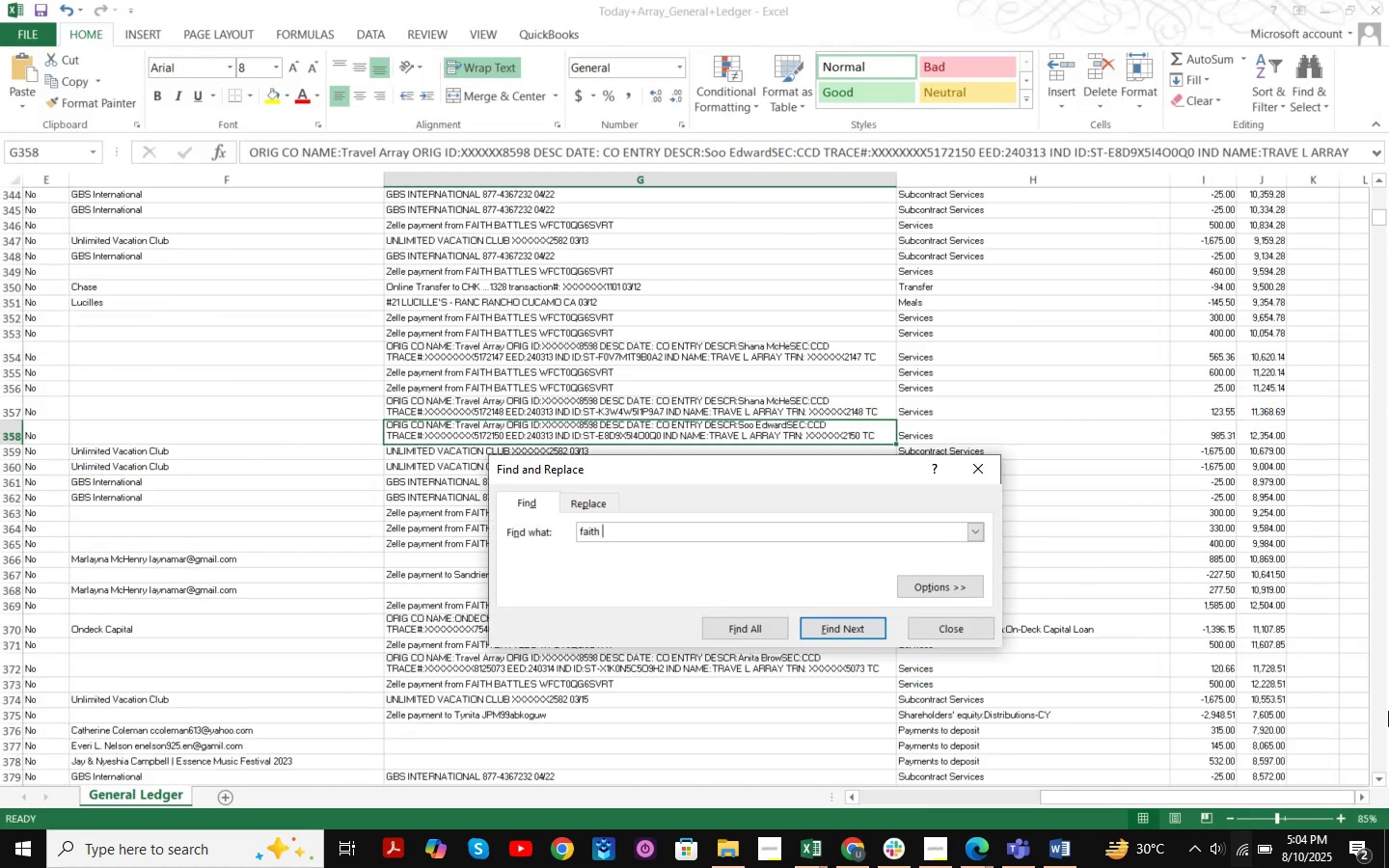 
key(Shift+Enter)
 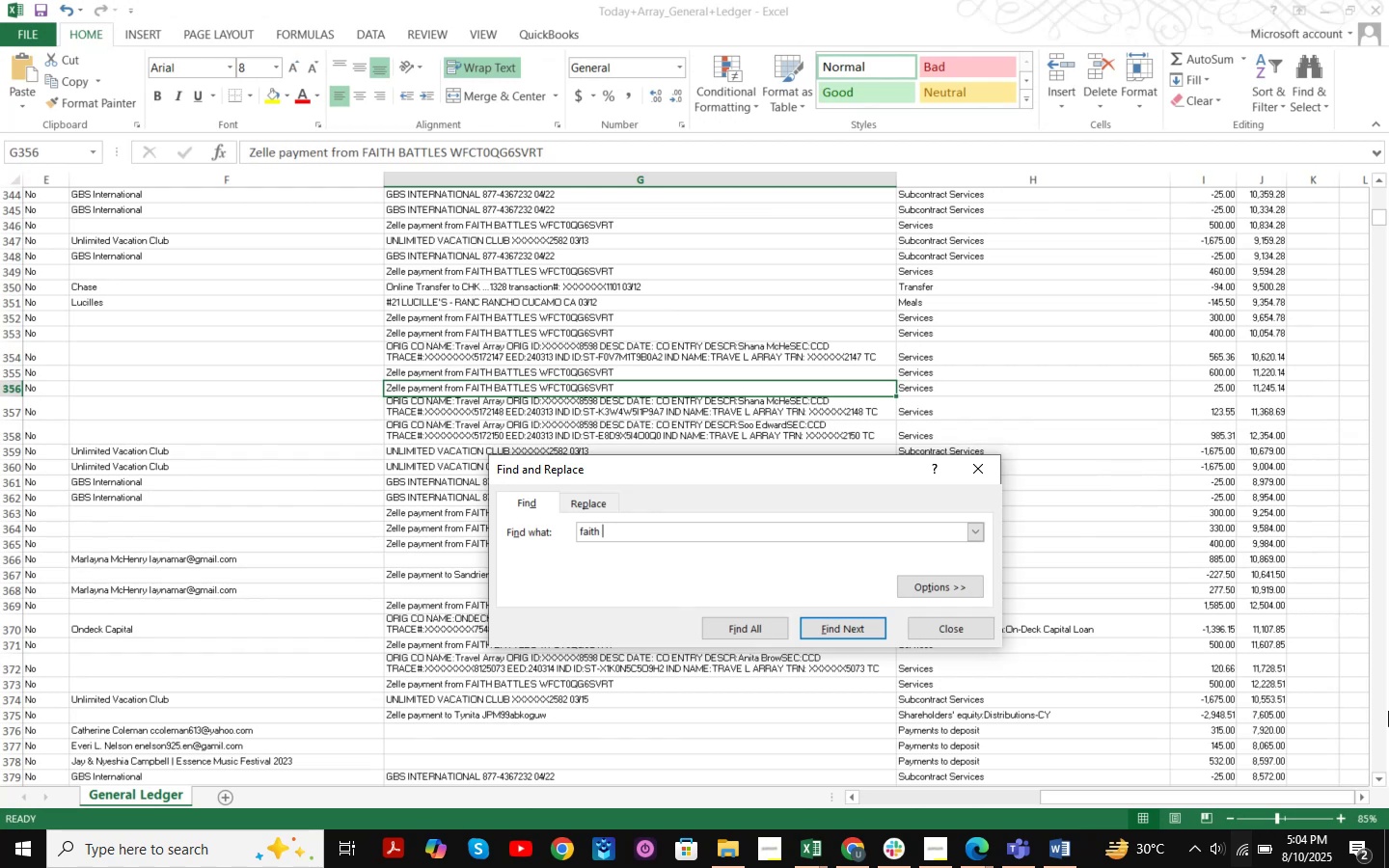 
key(Enter)
 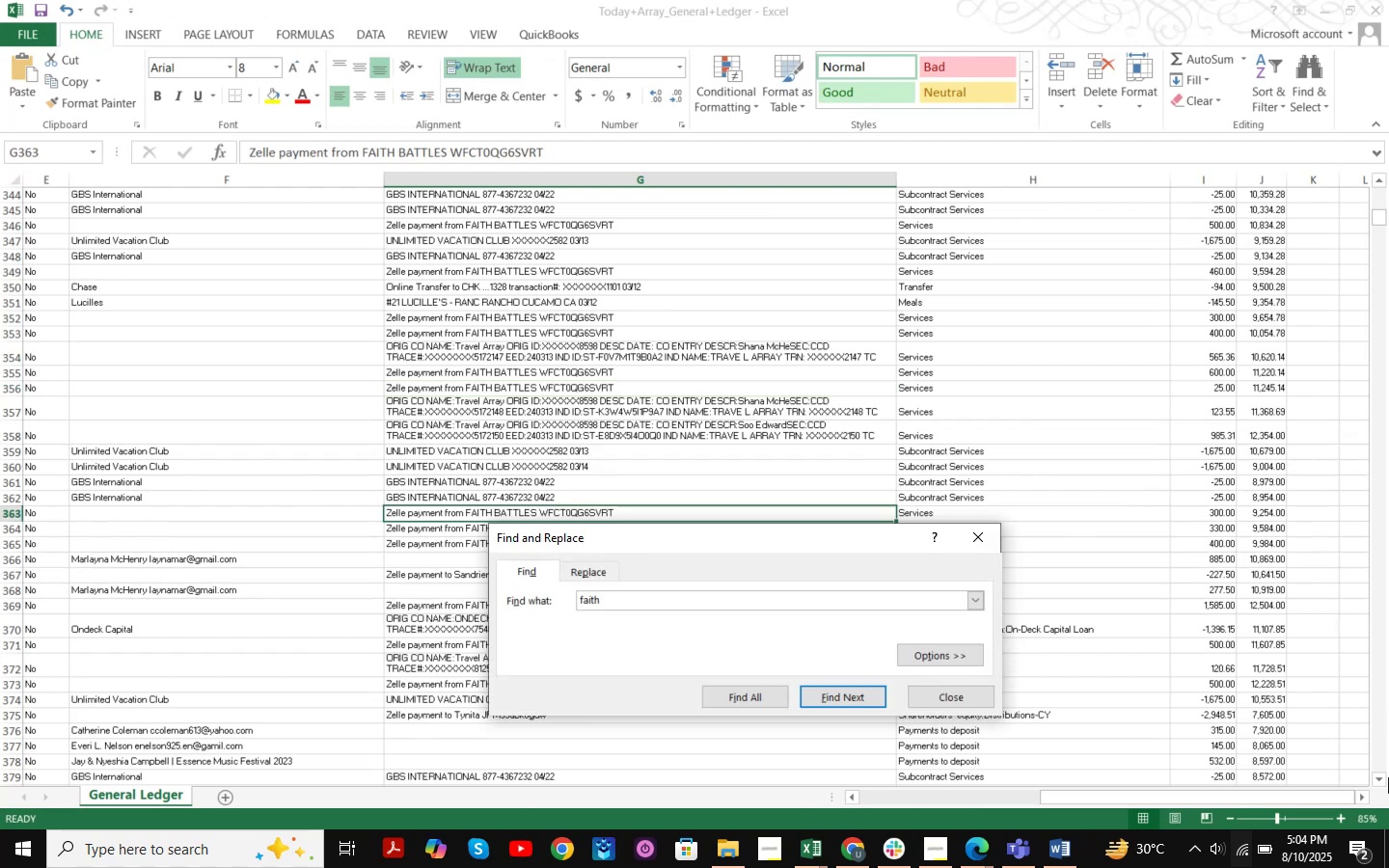 
key(Enter)
 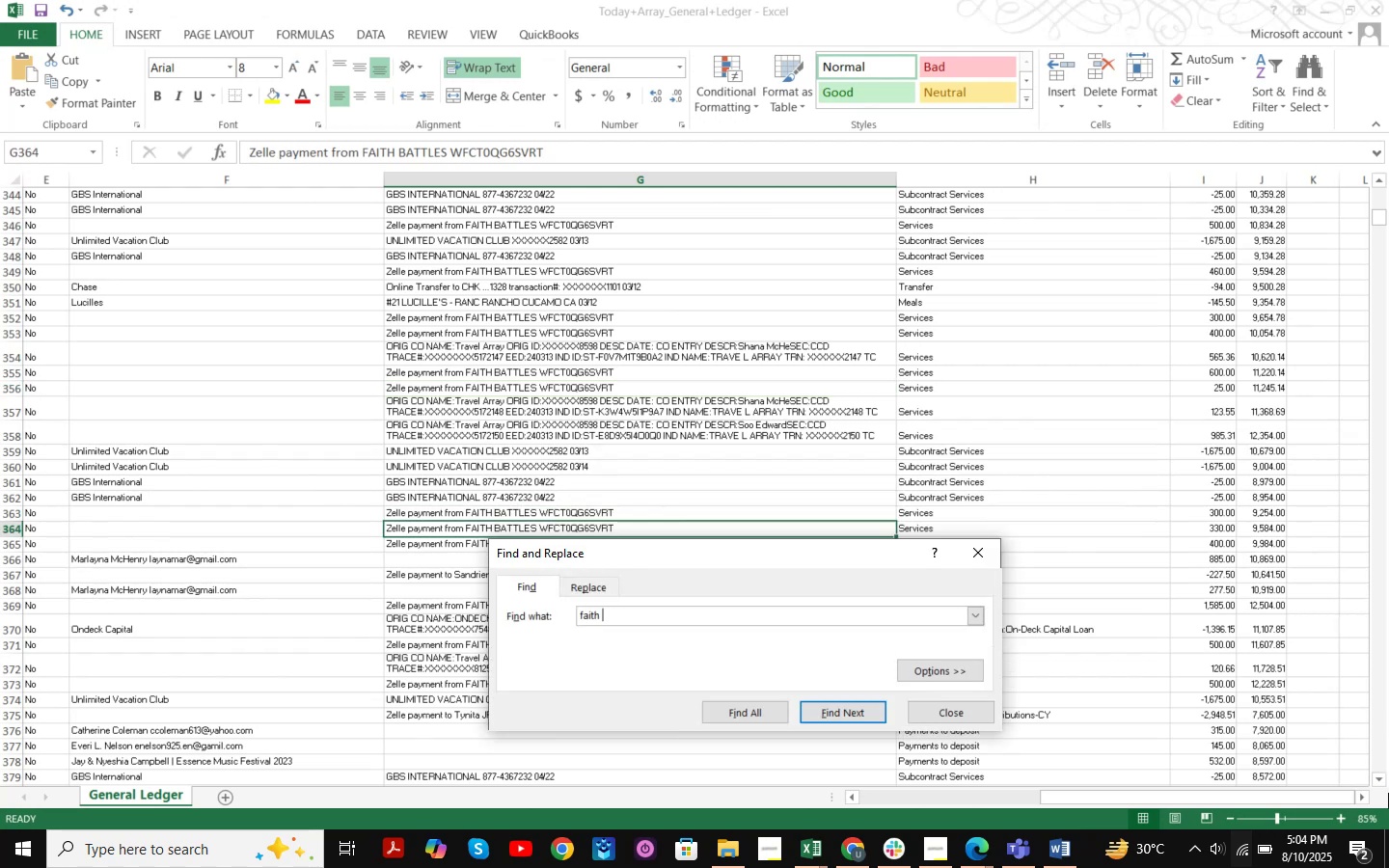 
key(Enter)
 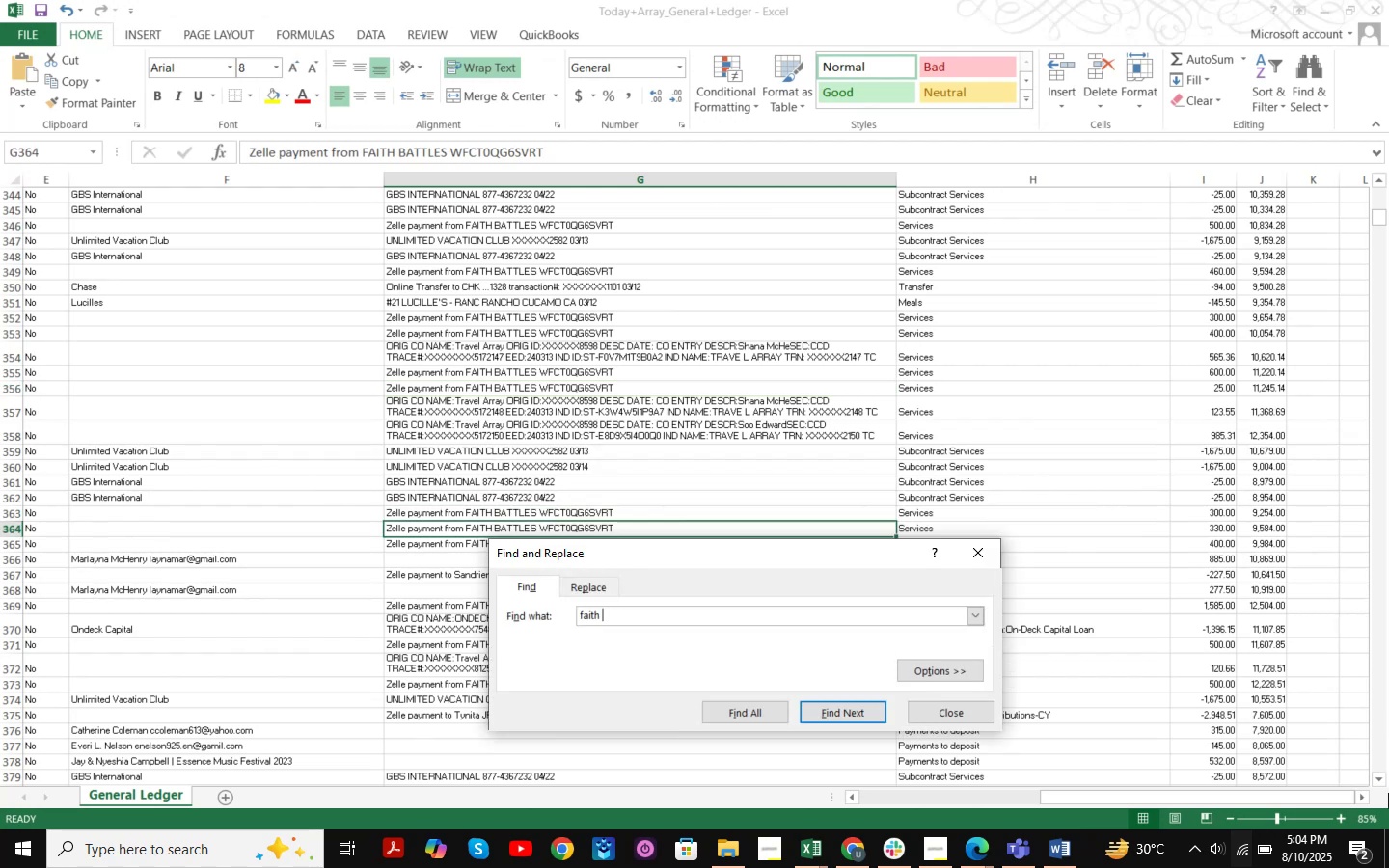 
key(Enter)
 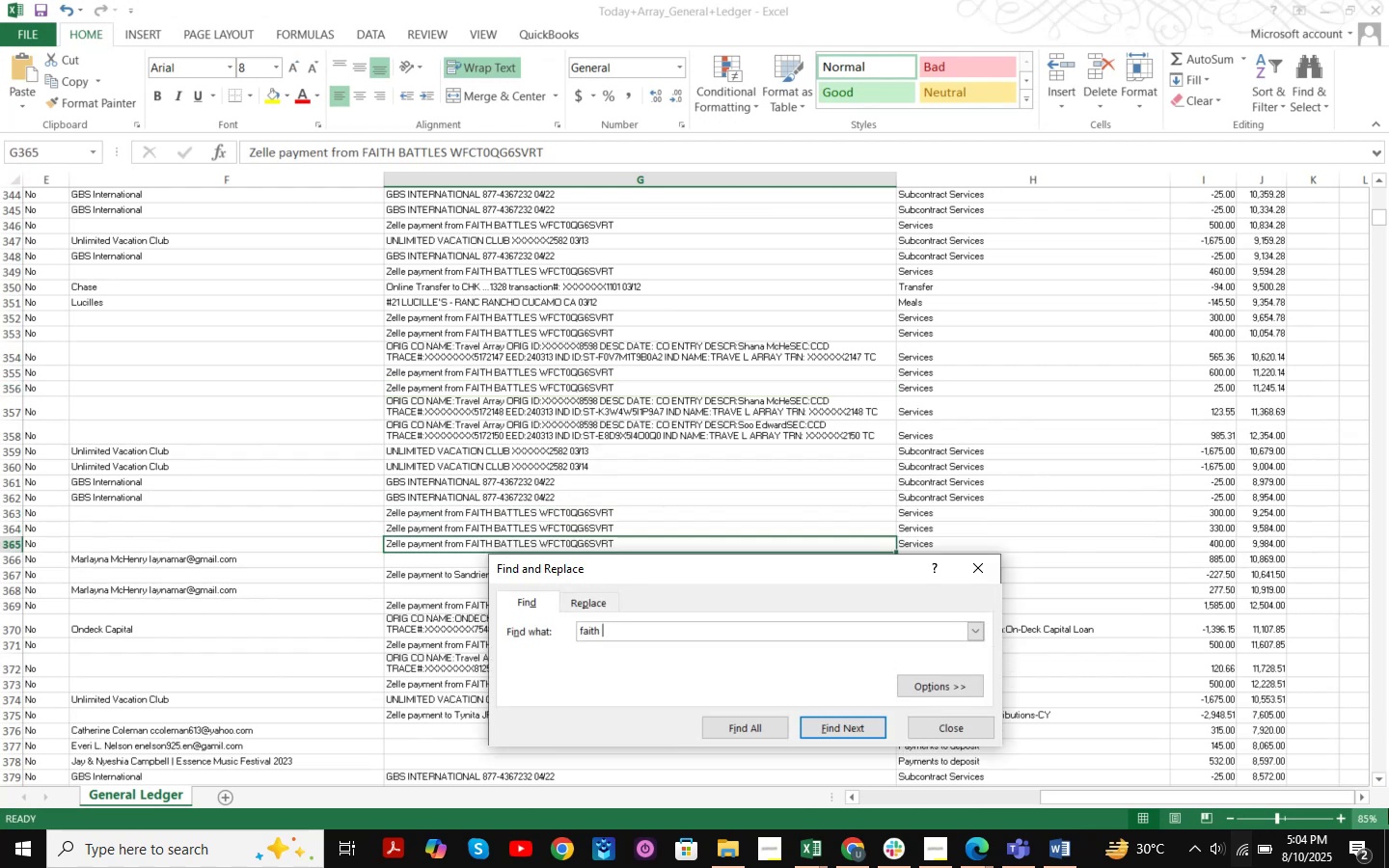 
key(Enter)
 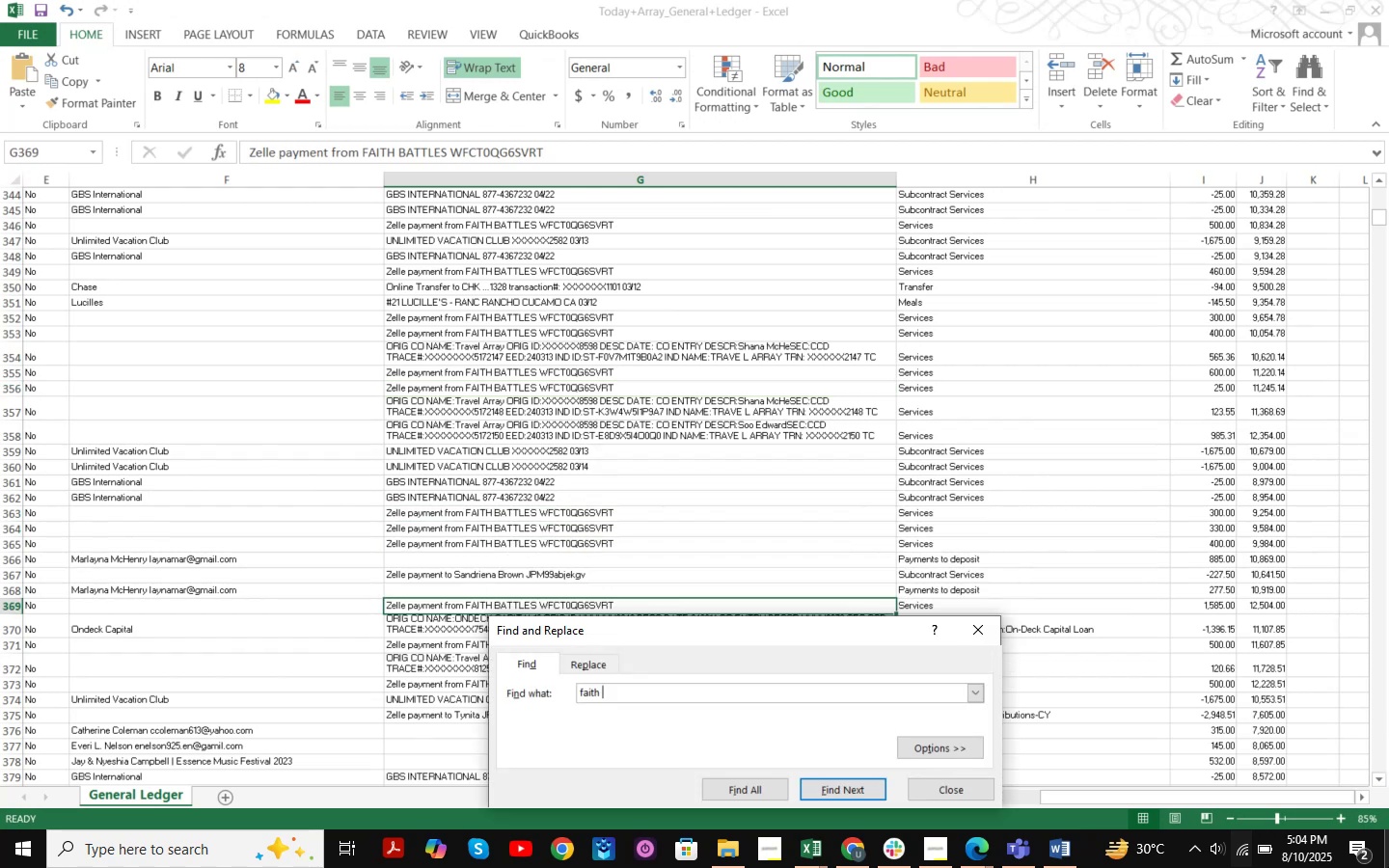 
key(Enter)
 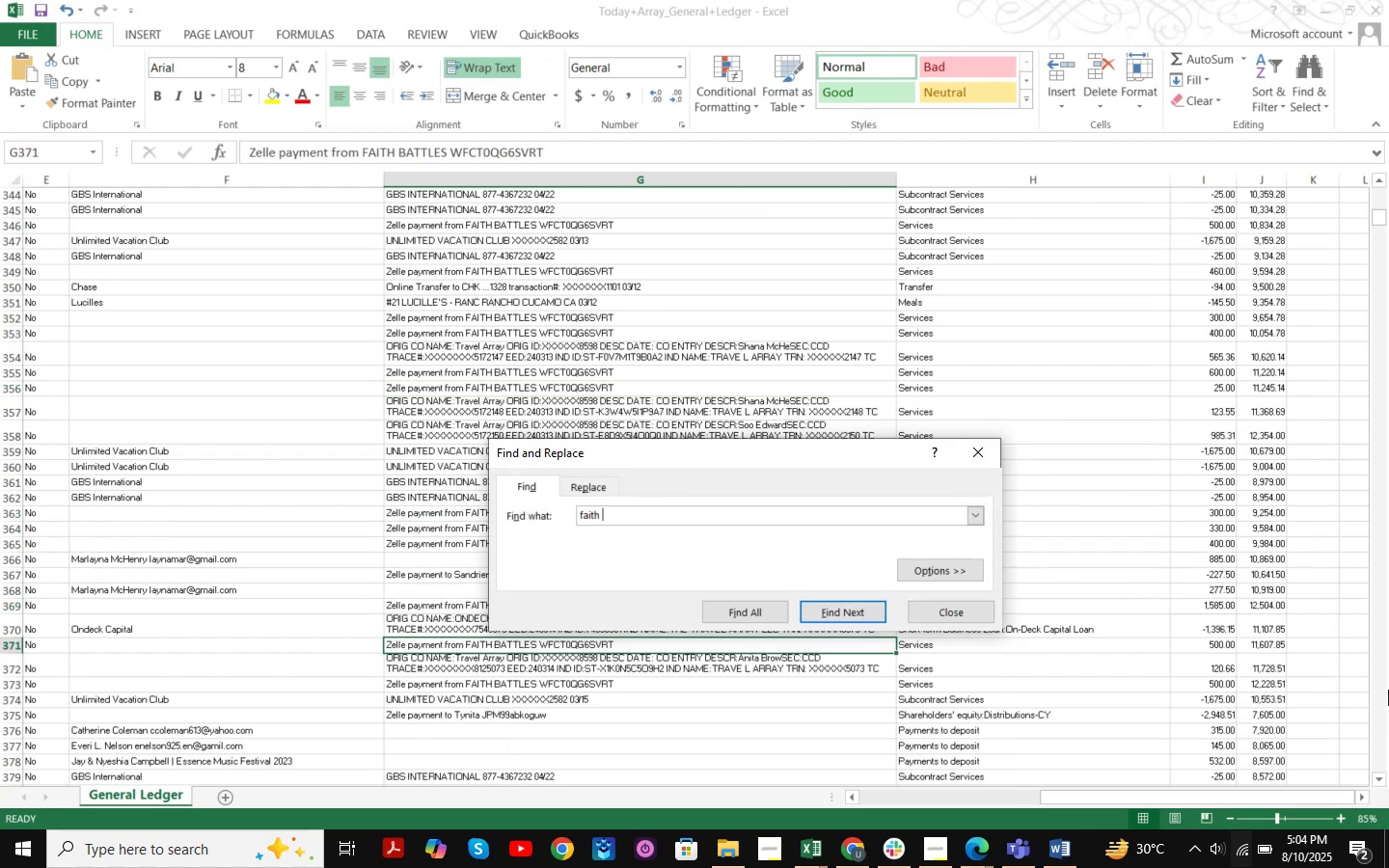 
key(Enter)
 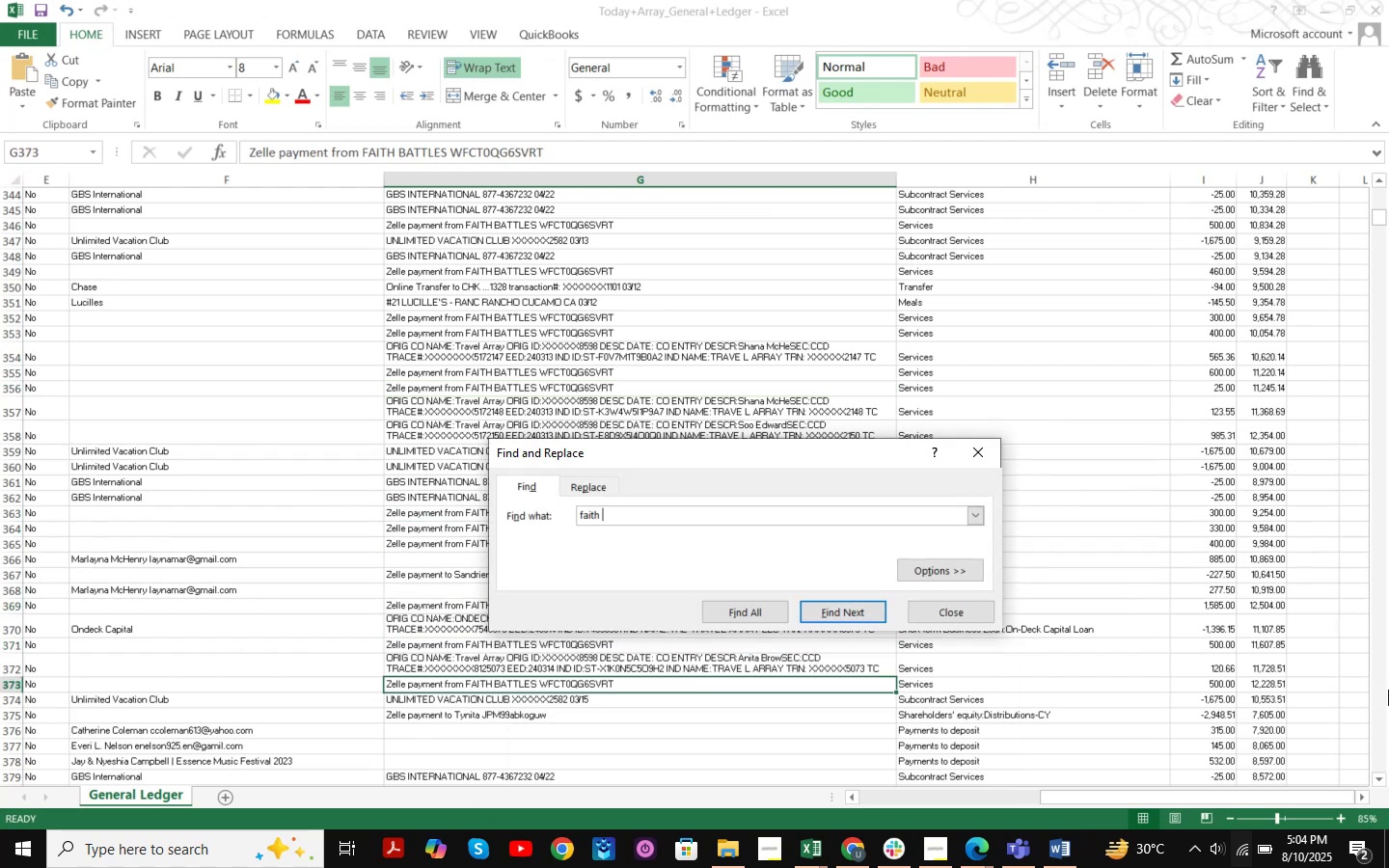 
key(Enter)
 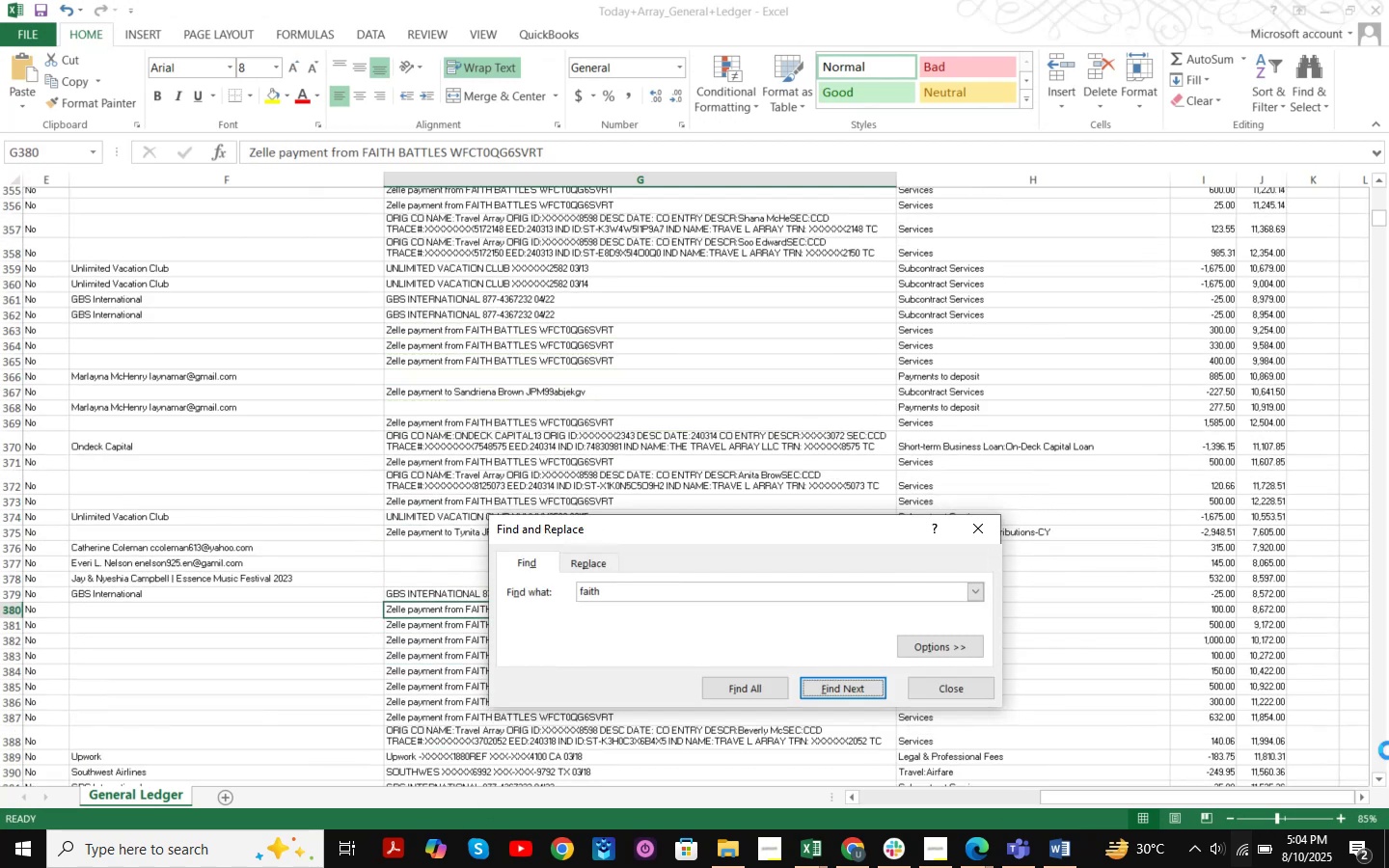 
key(Enter)
 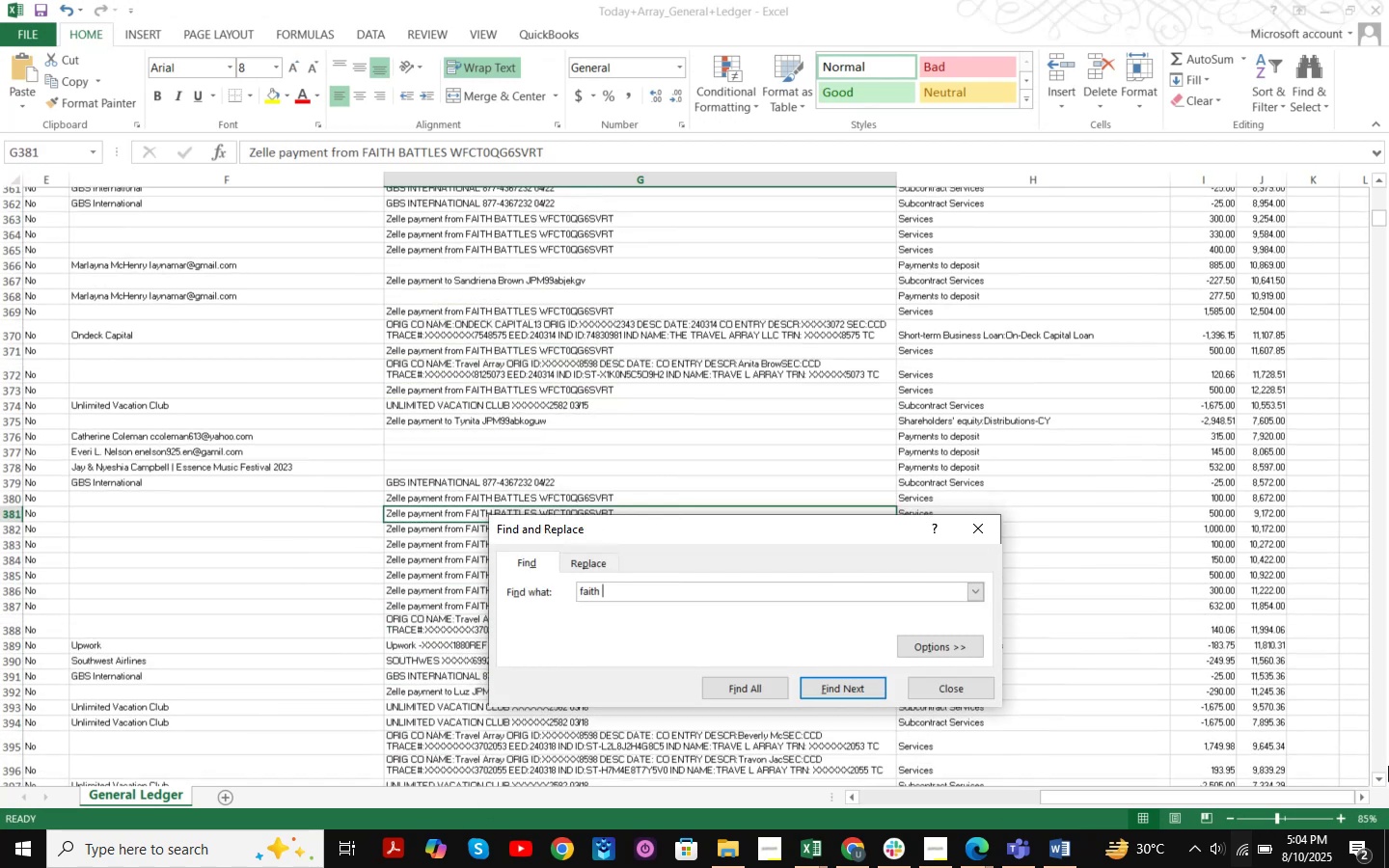 
key(Enter)
 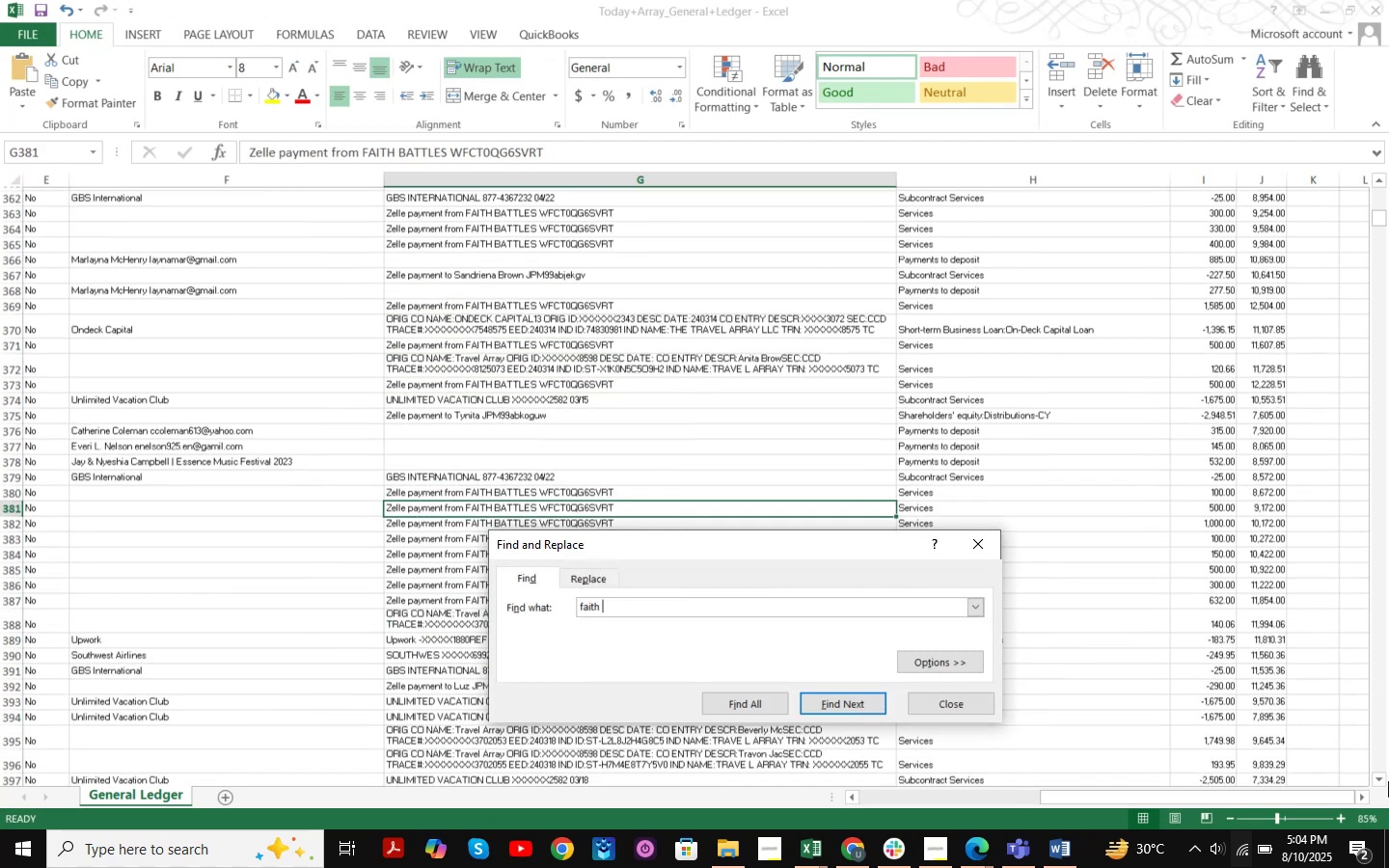 
key(Enter)
 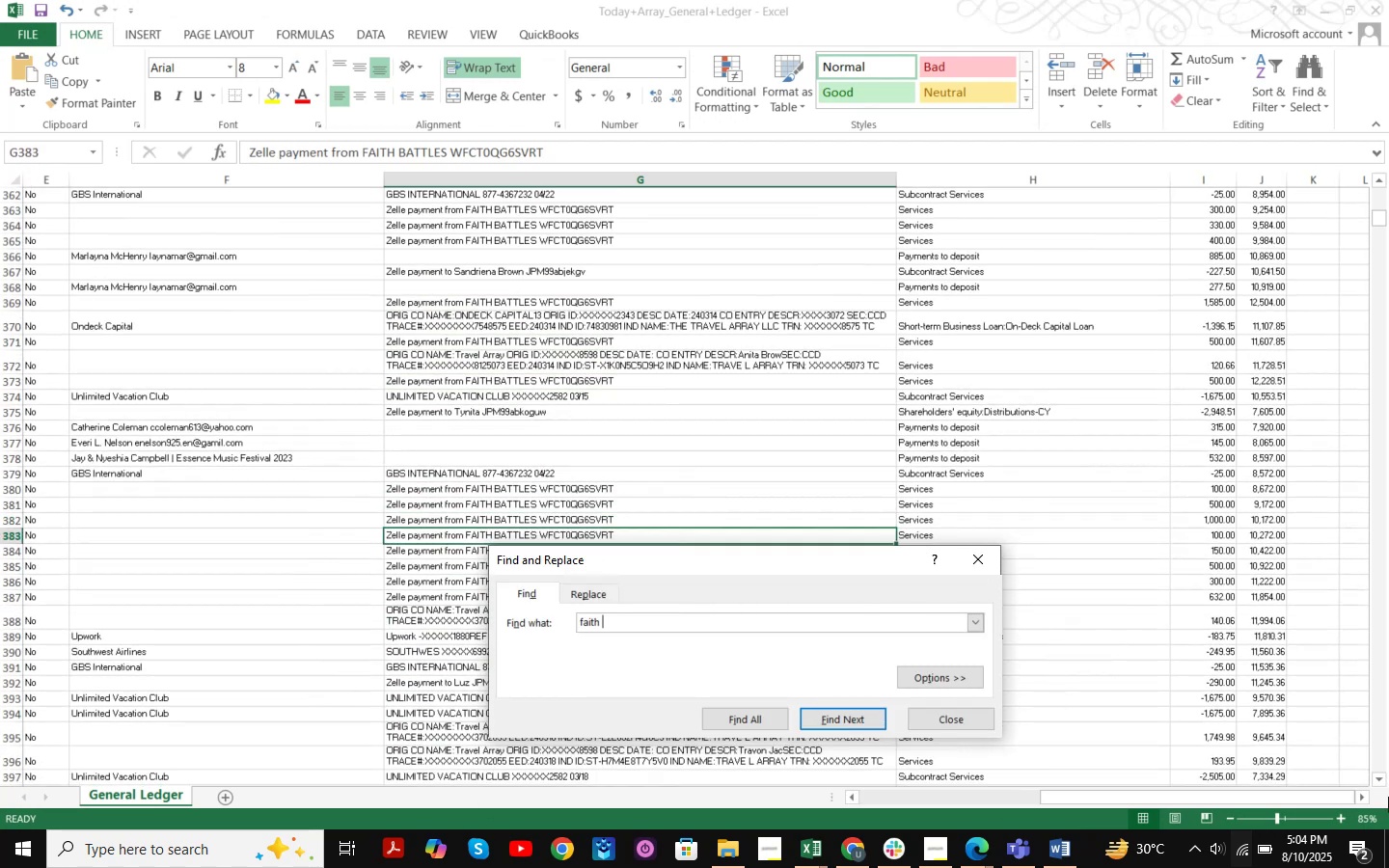 
key(Enter)
 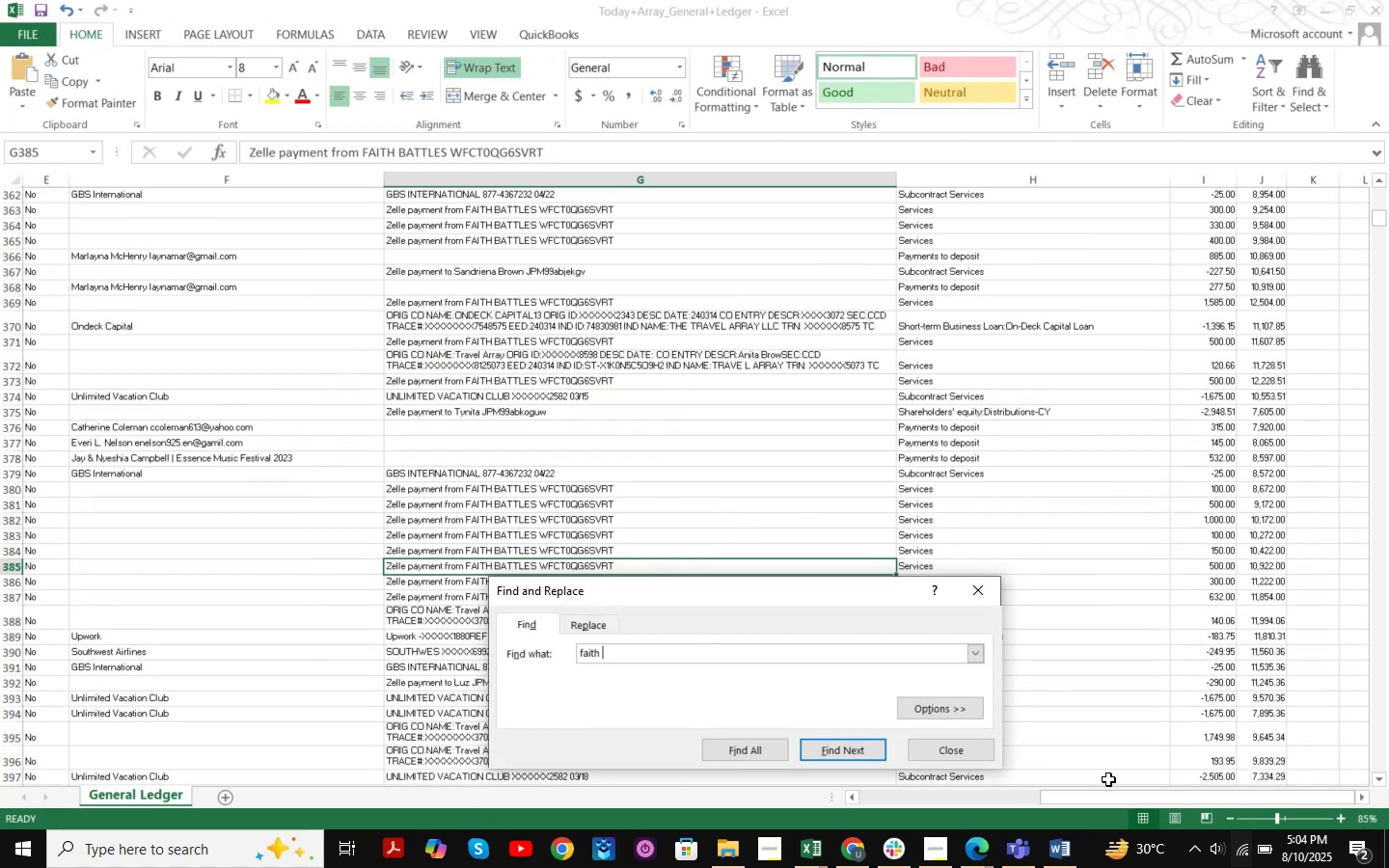 
left_click([973, 761])
 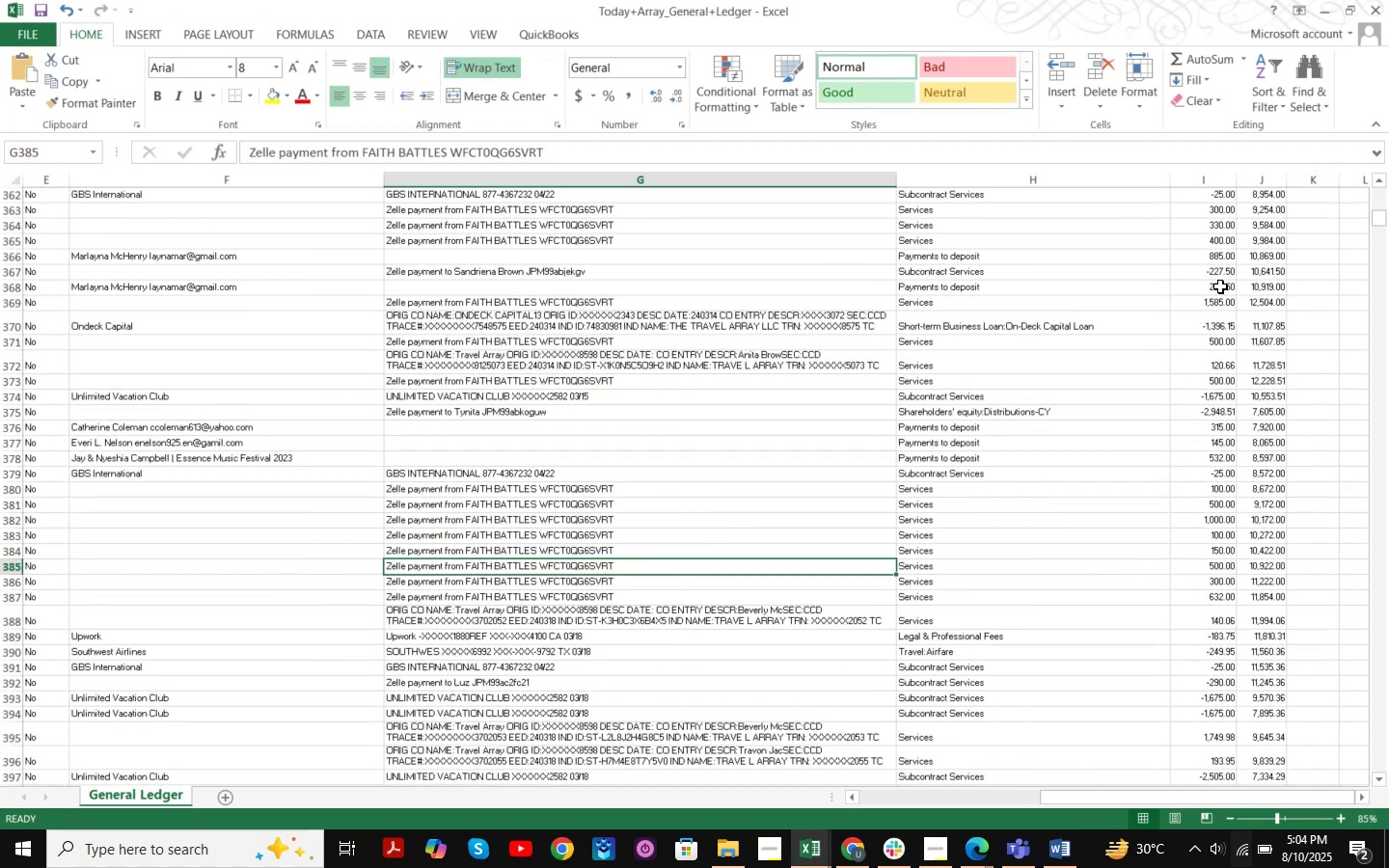 
scroll: coordinate [1242, 119], scroll_direction: down, amount: 2.0
 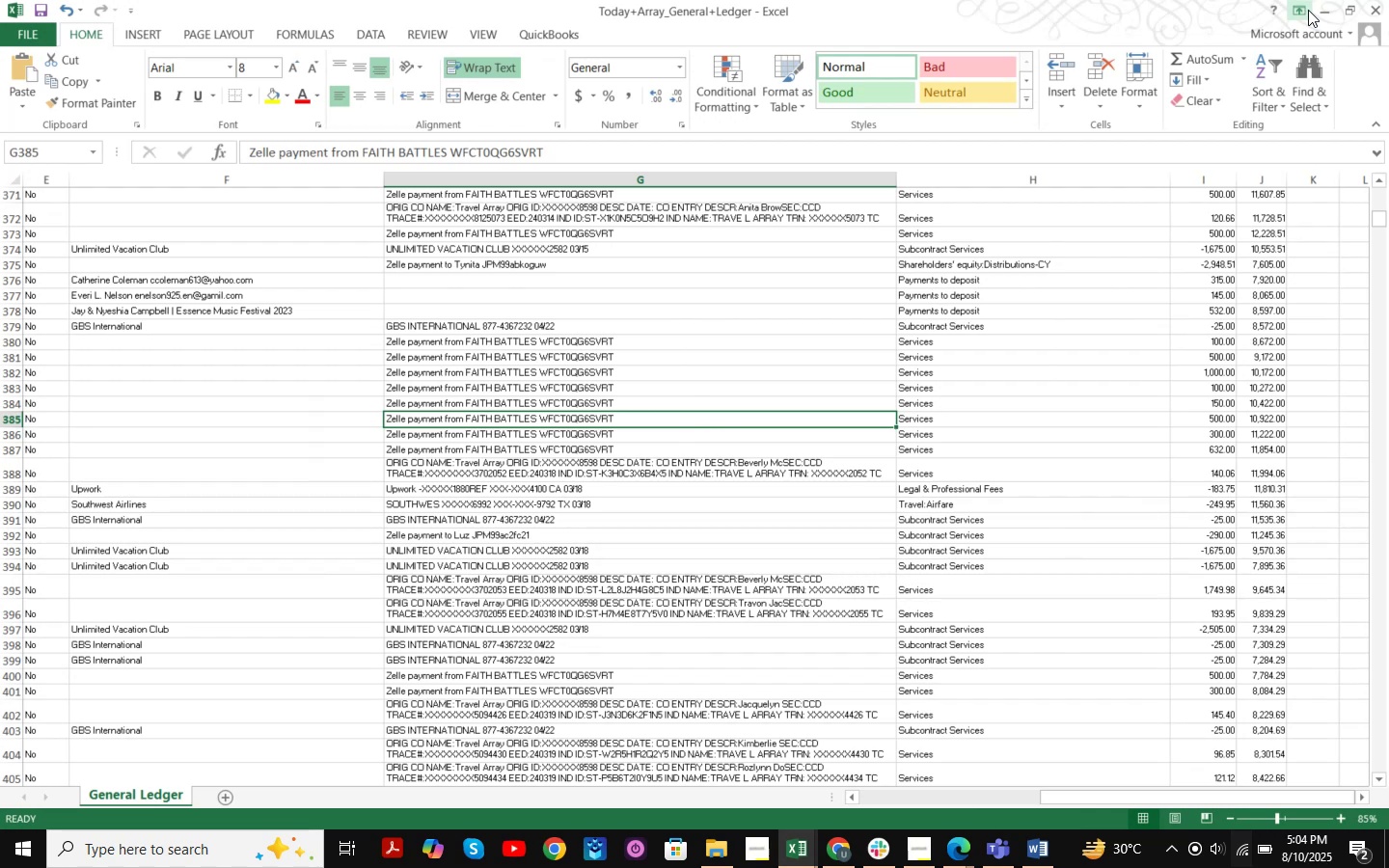 
left_click([1323, 10])
 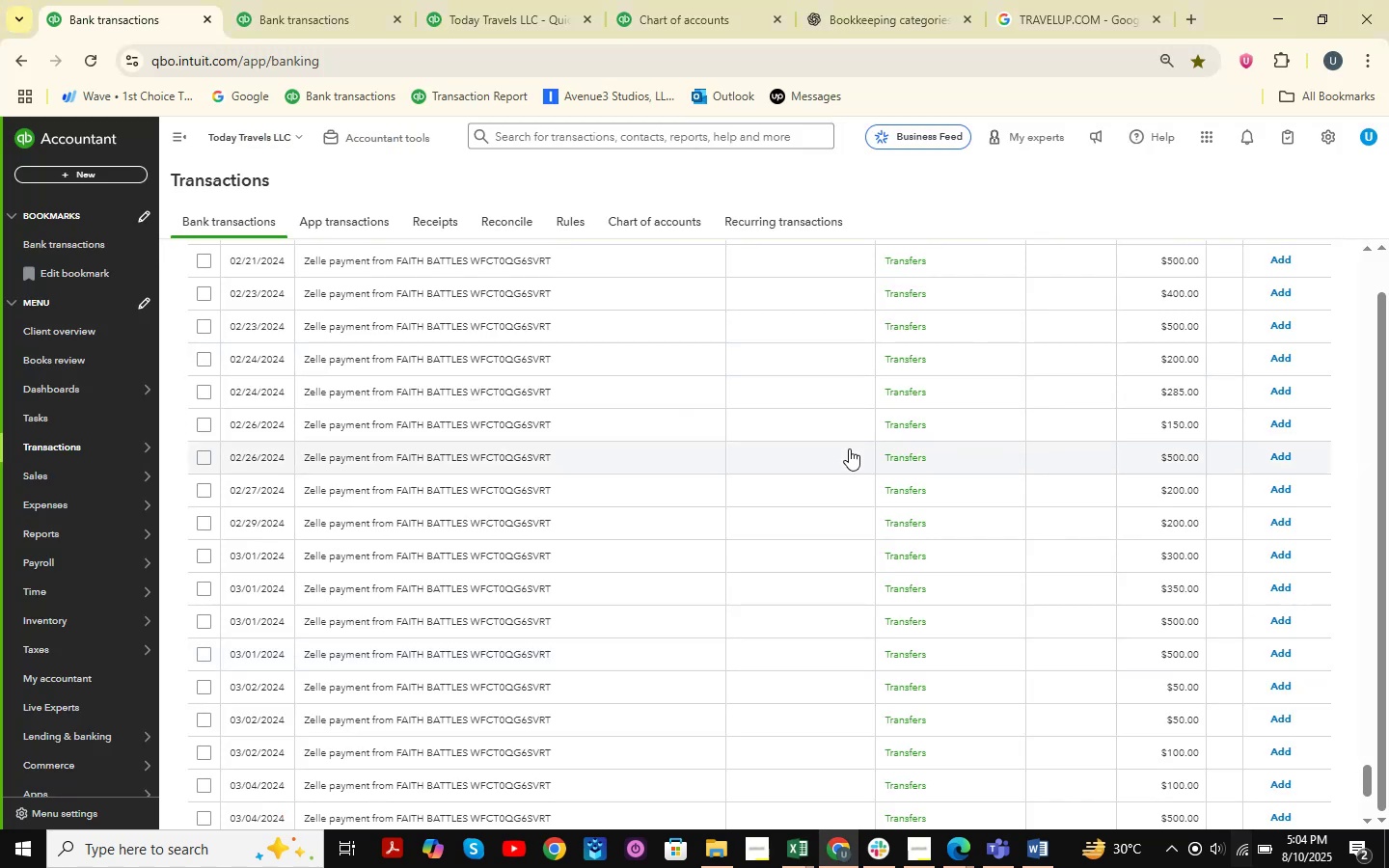 
scroll: coordinate [868, 456], scroll_direction: up, amount: 6.0
 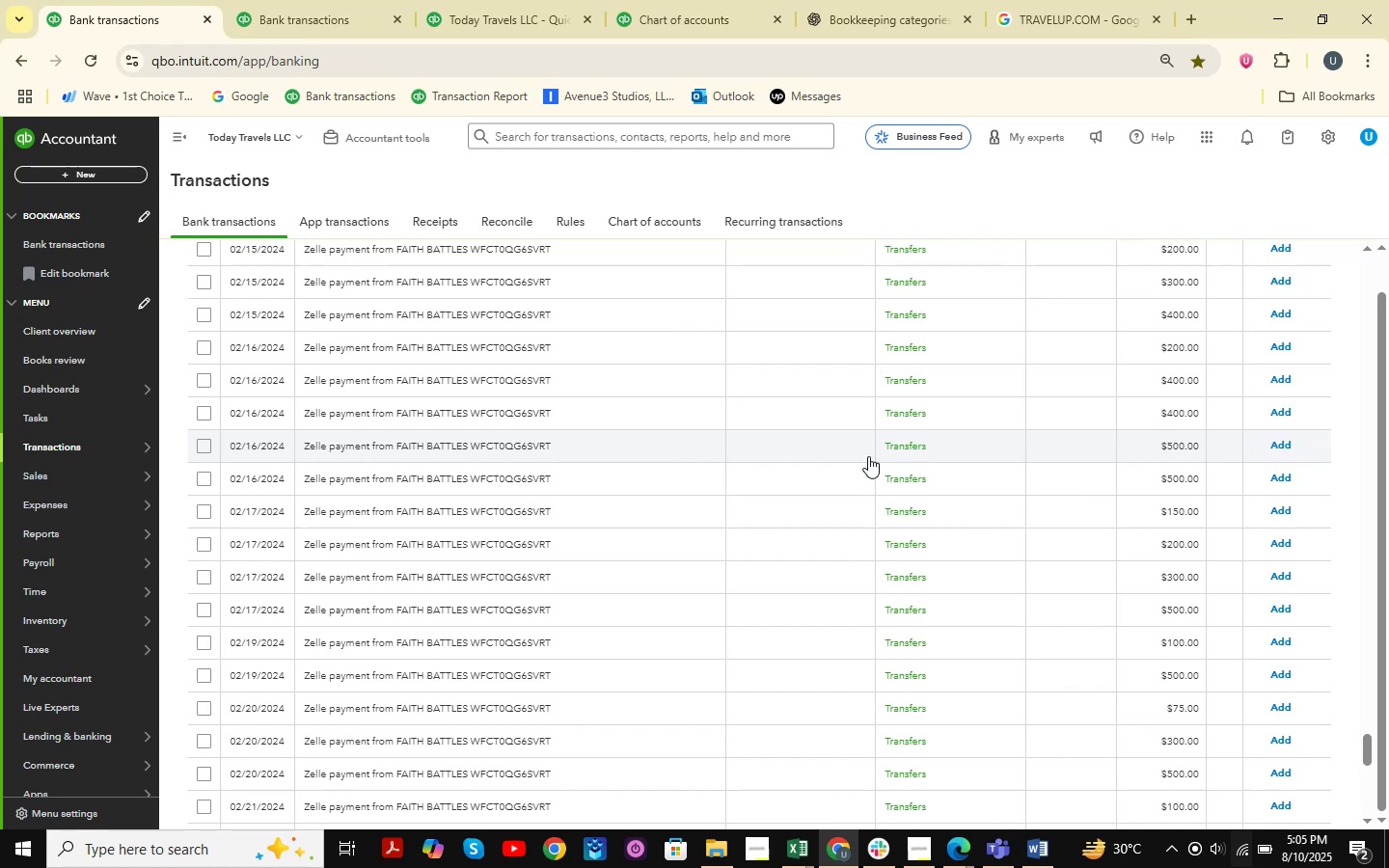 
wait(27.56)
 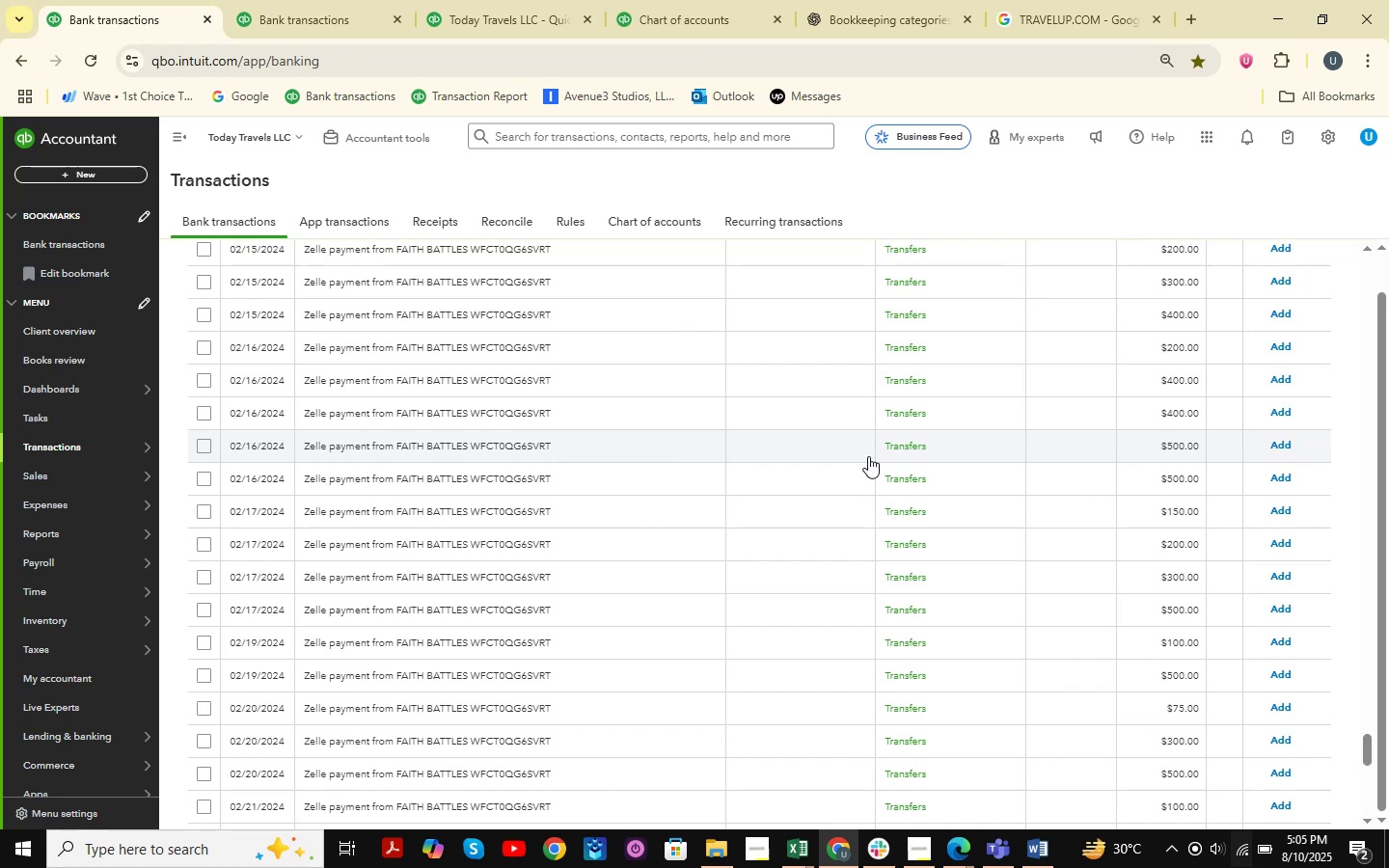 
left_click([286, 0])
 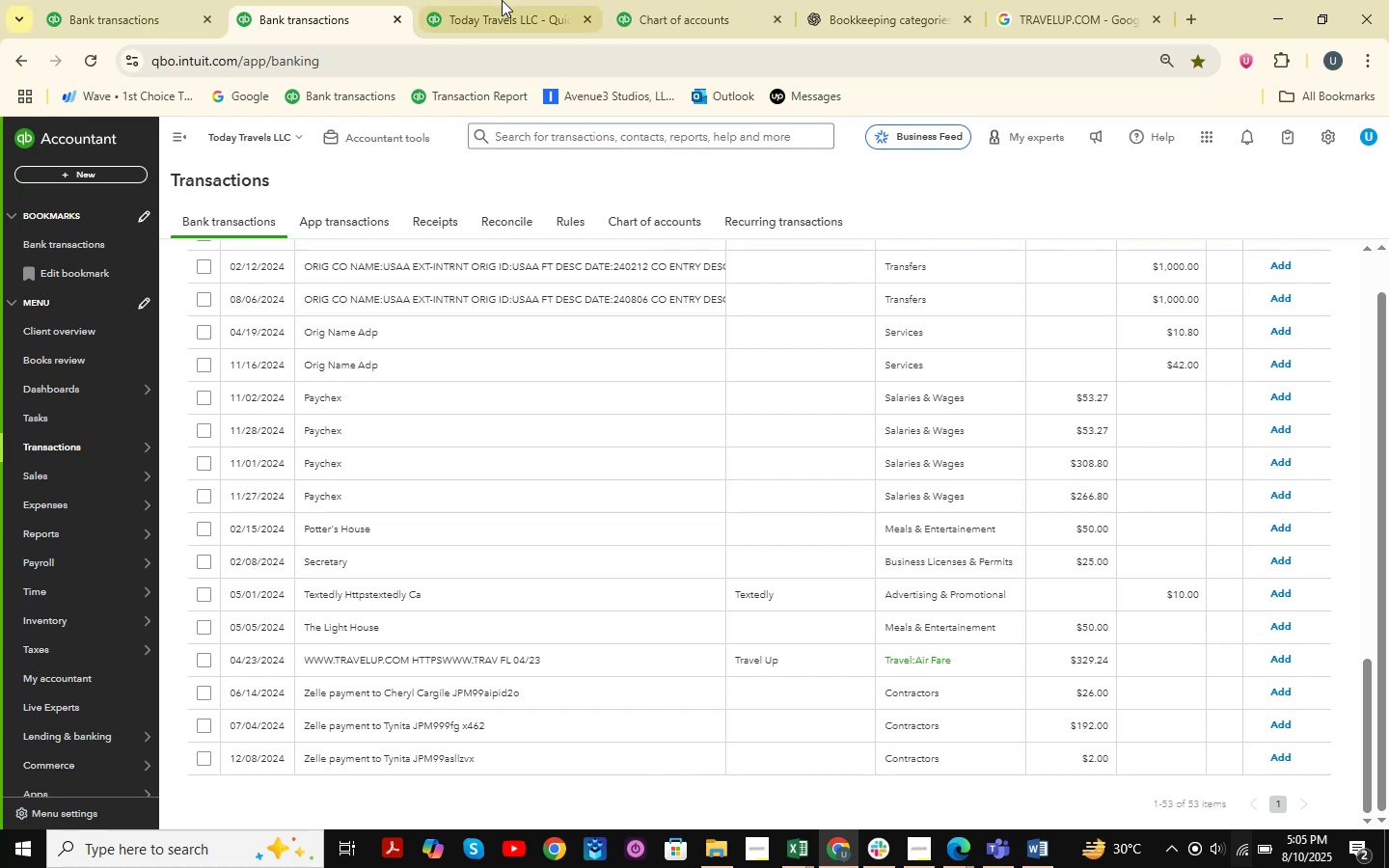 
double_click([641, 0])
 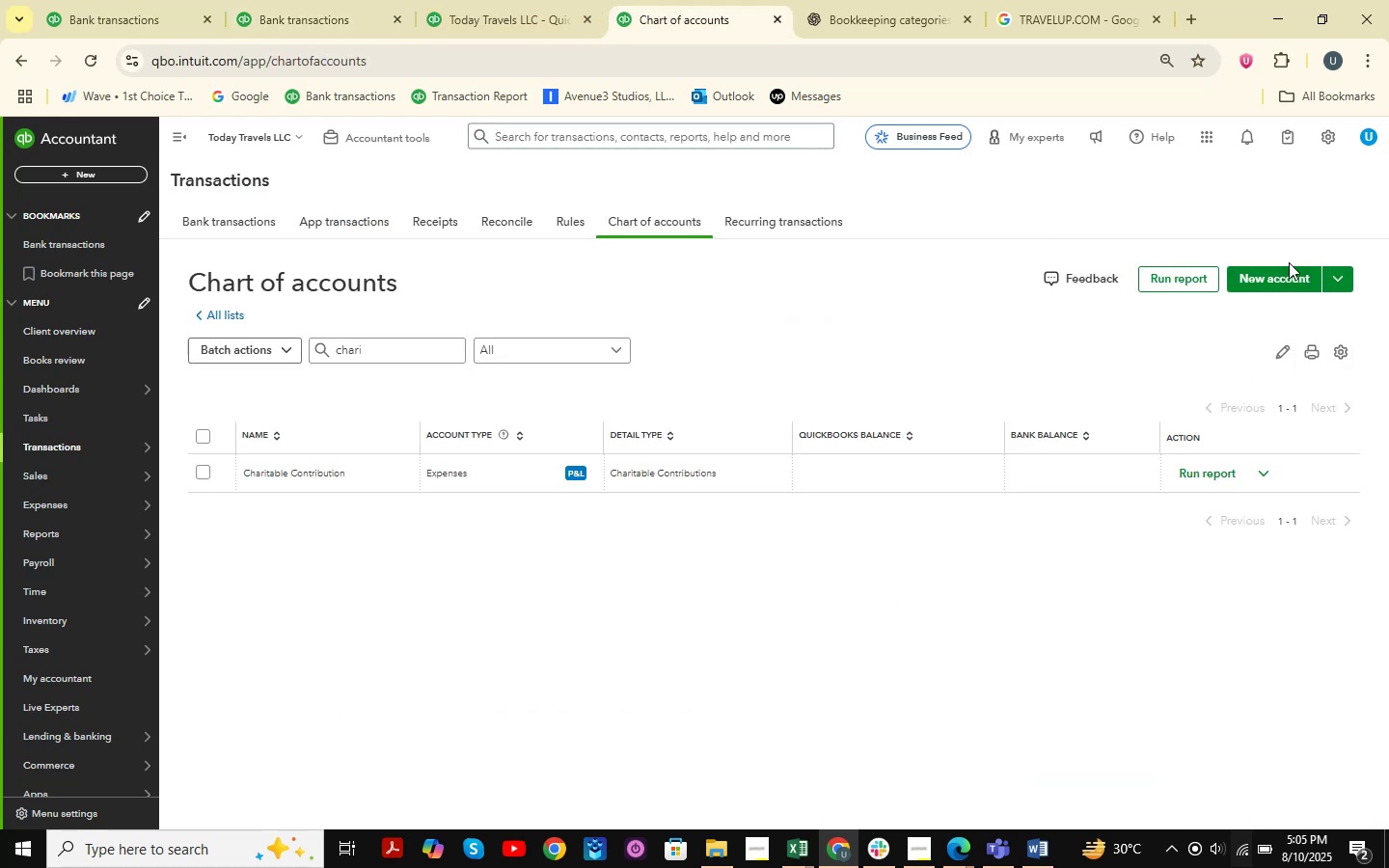 
left_click([1274, 276])
 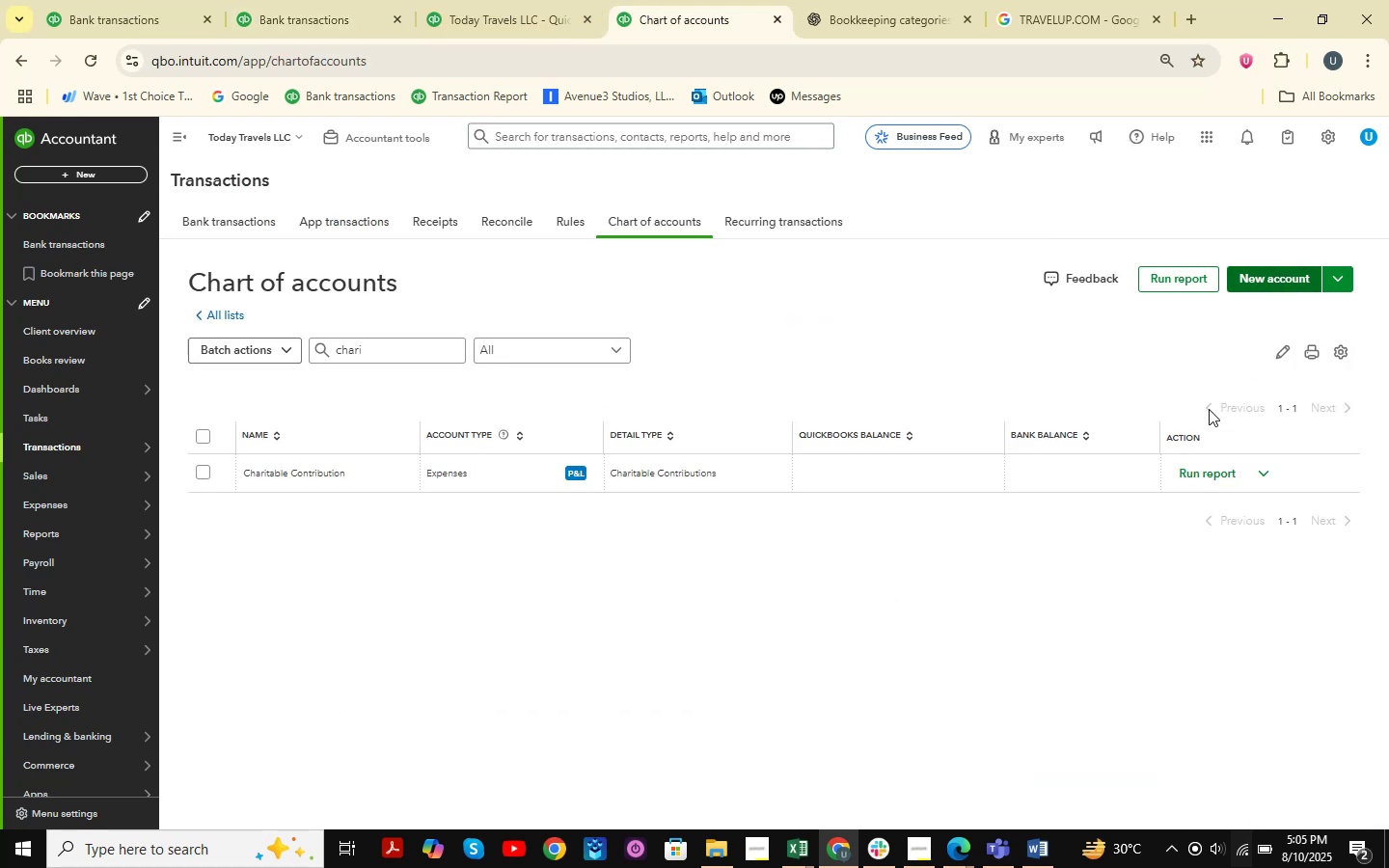 
mouse_move([1137, 366])
 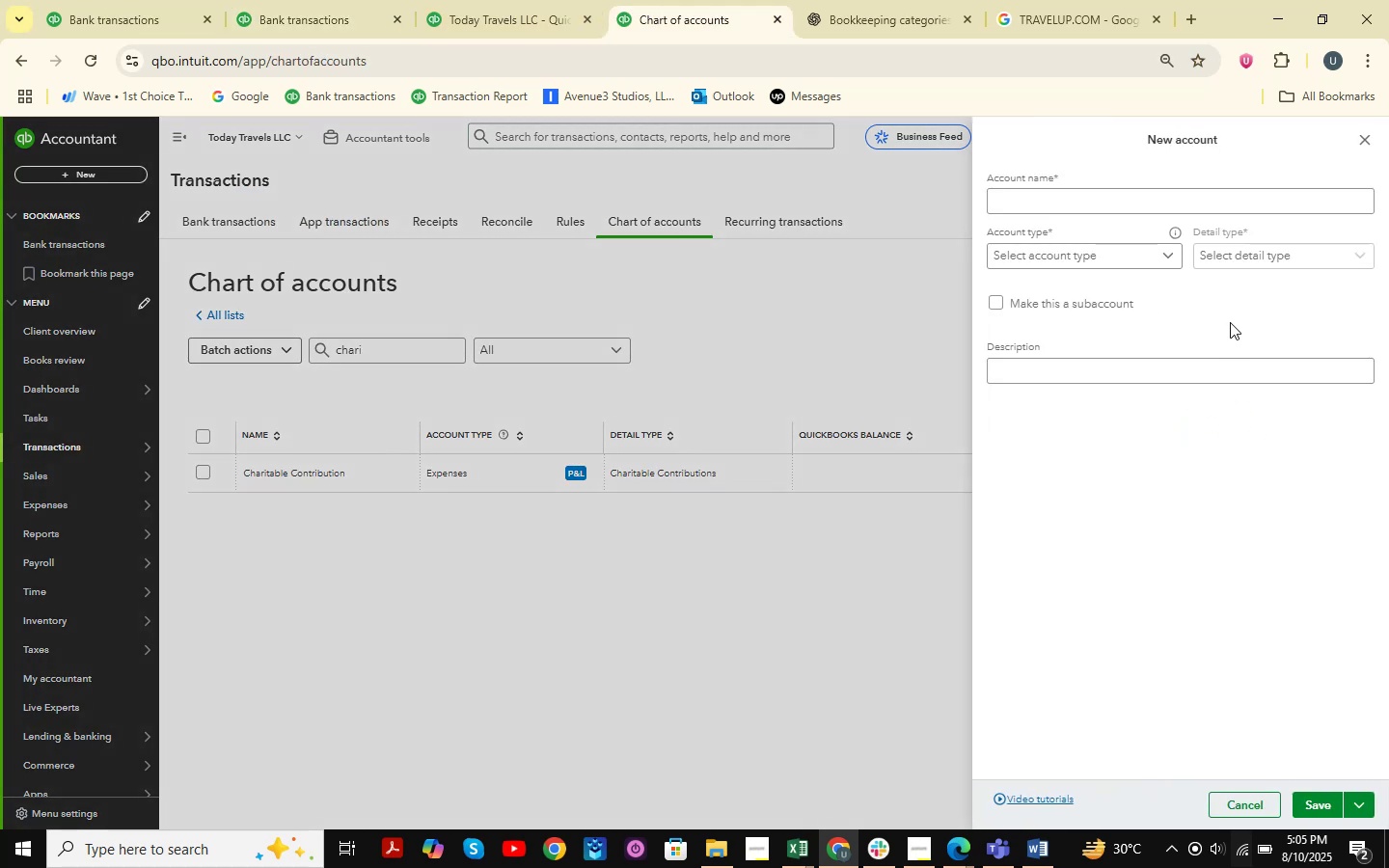 
wait(5.31)
 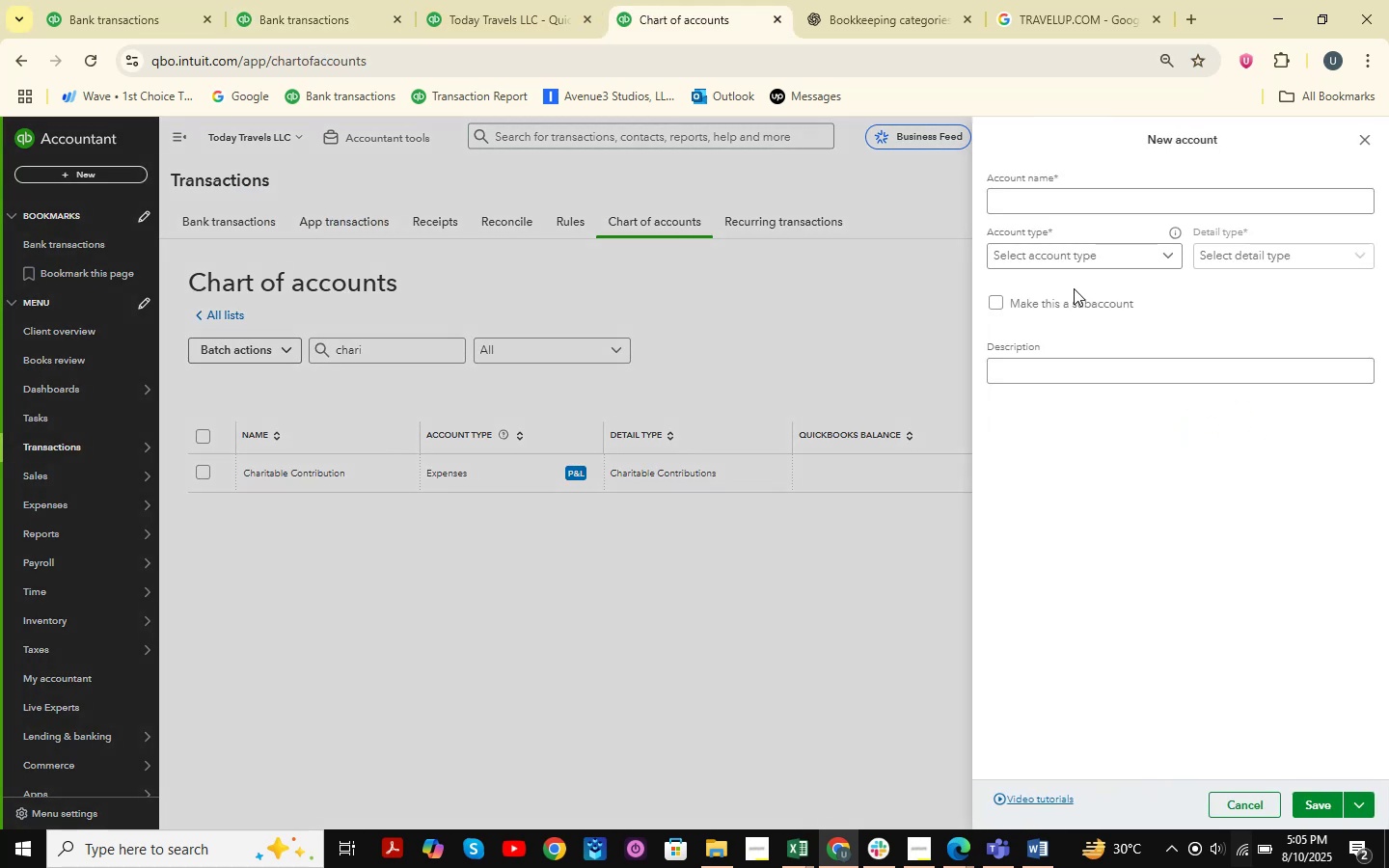 
left_click([1067, 199])
 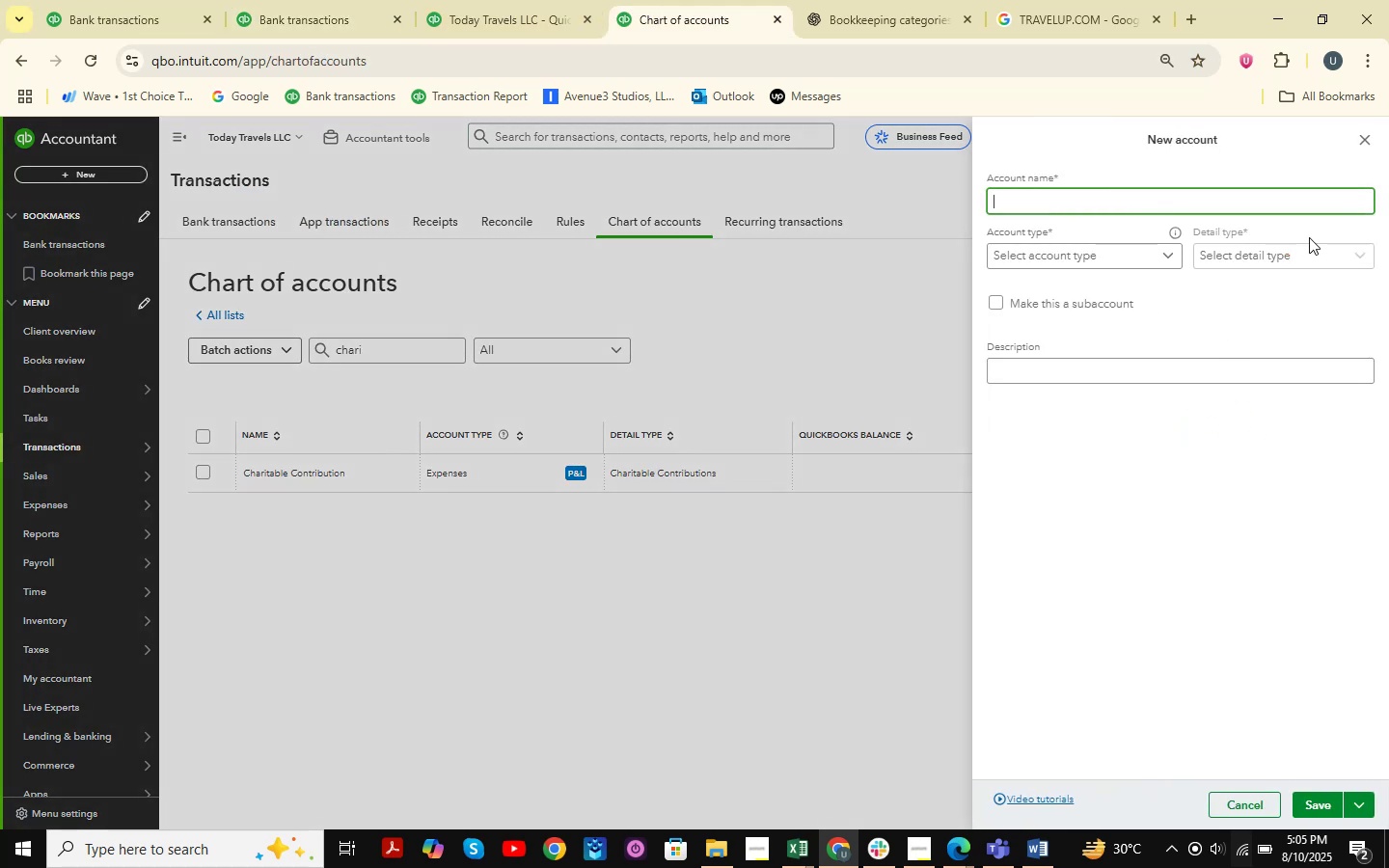 
type(Services )
 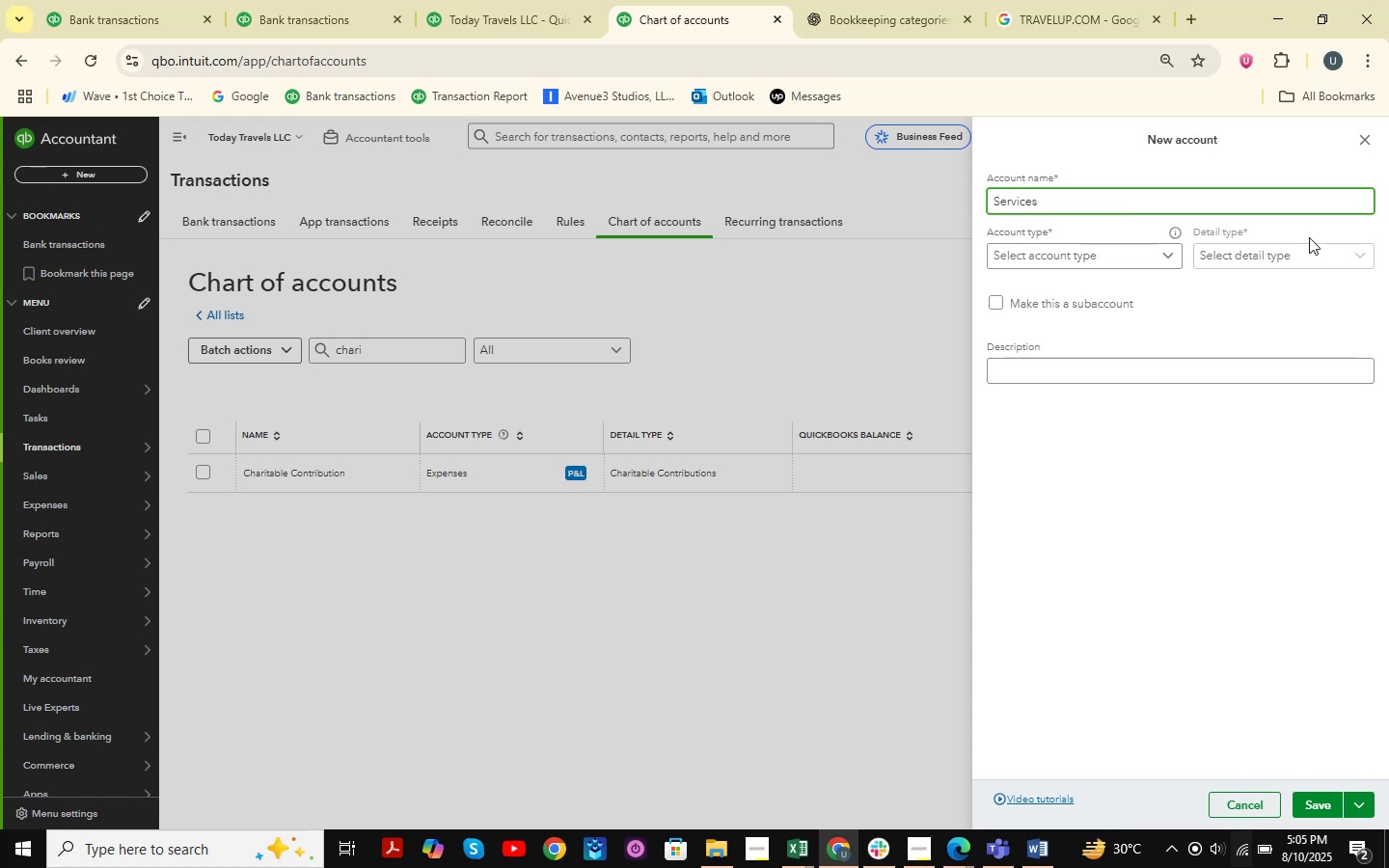 
left_click([1132, 251])
 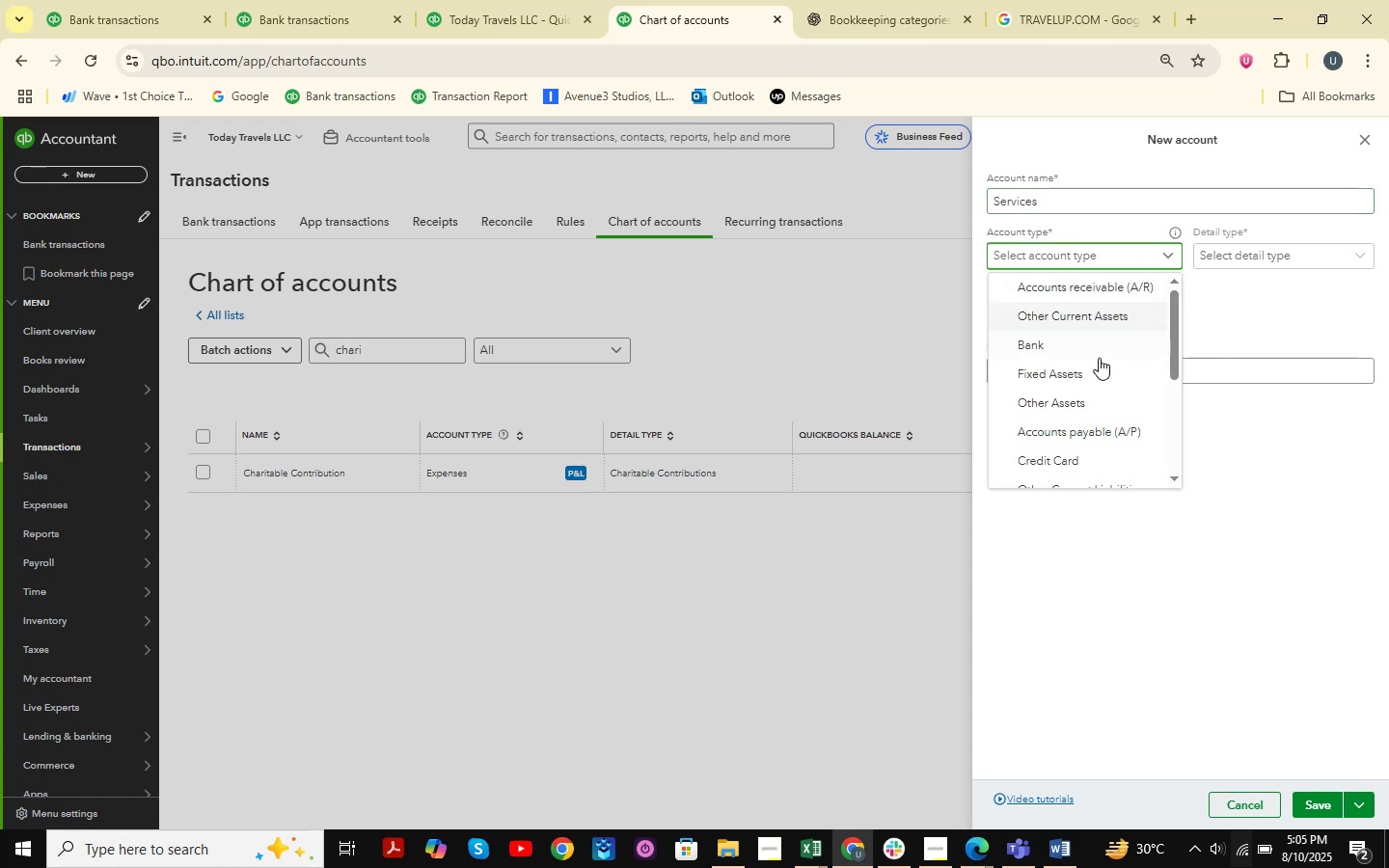 
scroll: coordinate [1099, 362], scroll_direction: down, amount: 3.0
 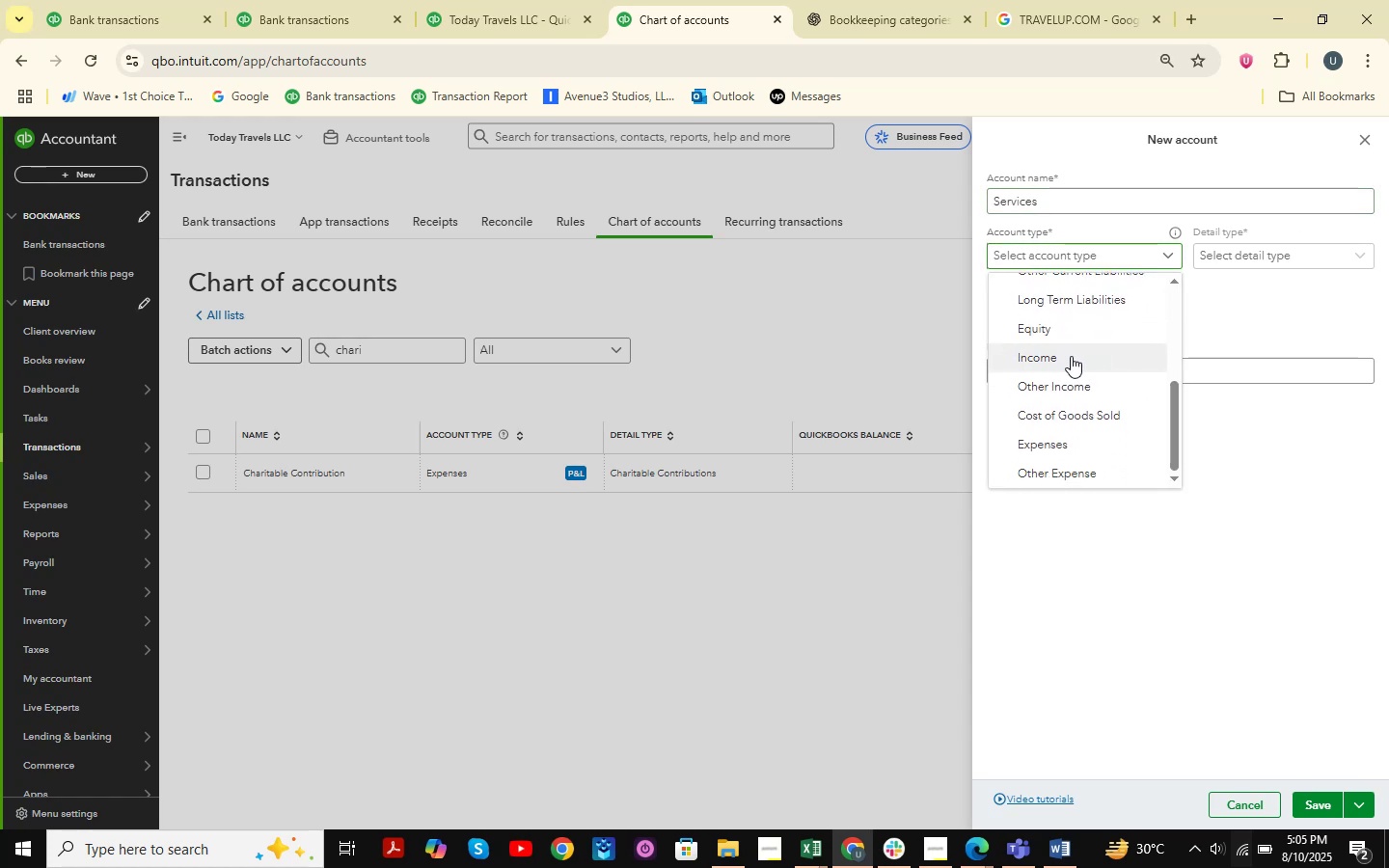 
double_click([1281, 251])
 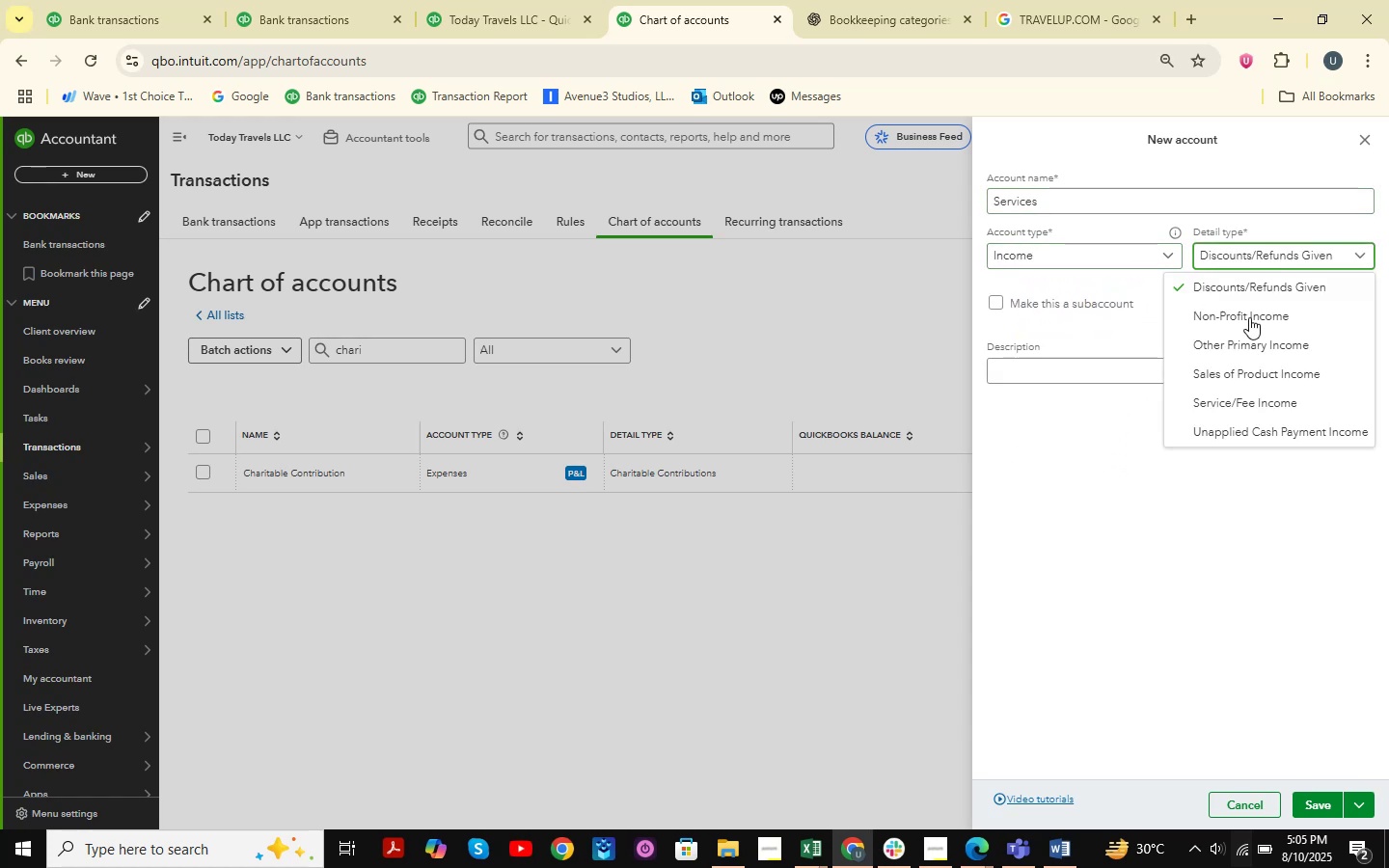 
scroll: coordinate [1248, 361], scroll_direction: down, amount: 3.0
 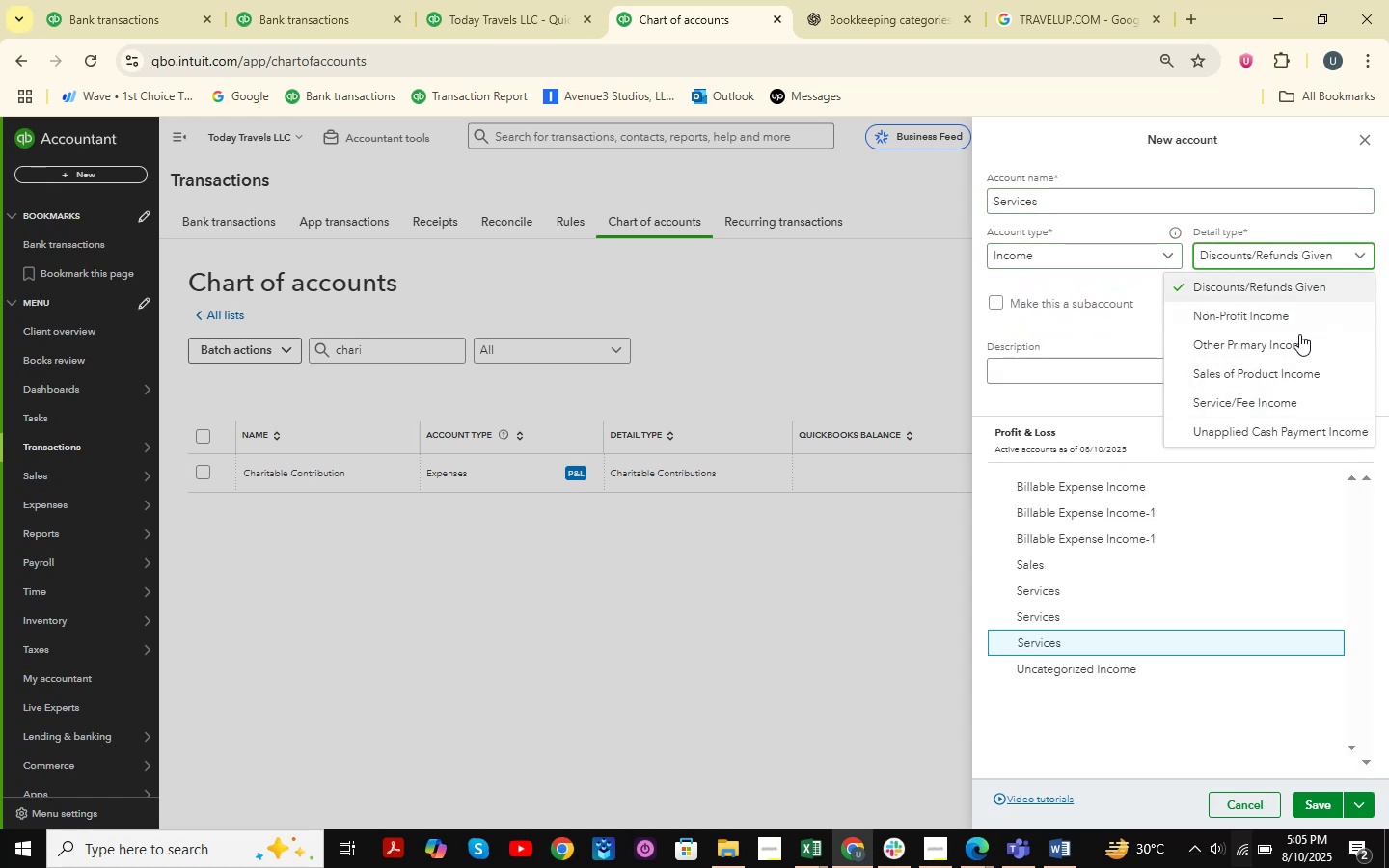 
left_click([1289, 369])
 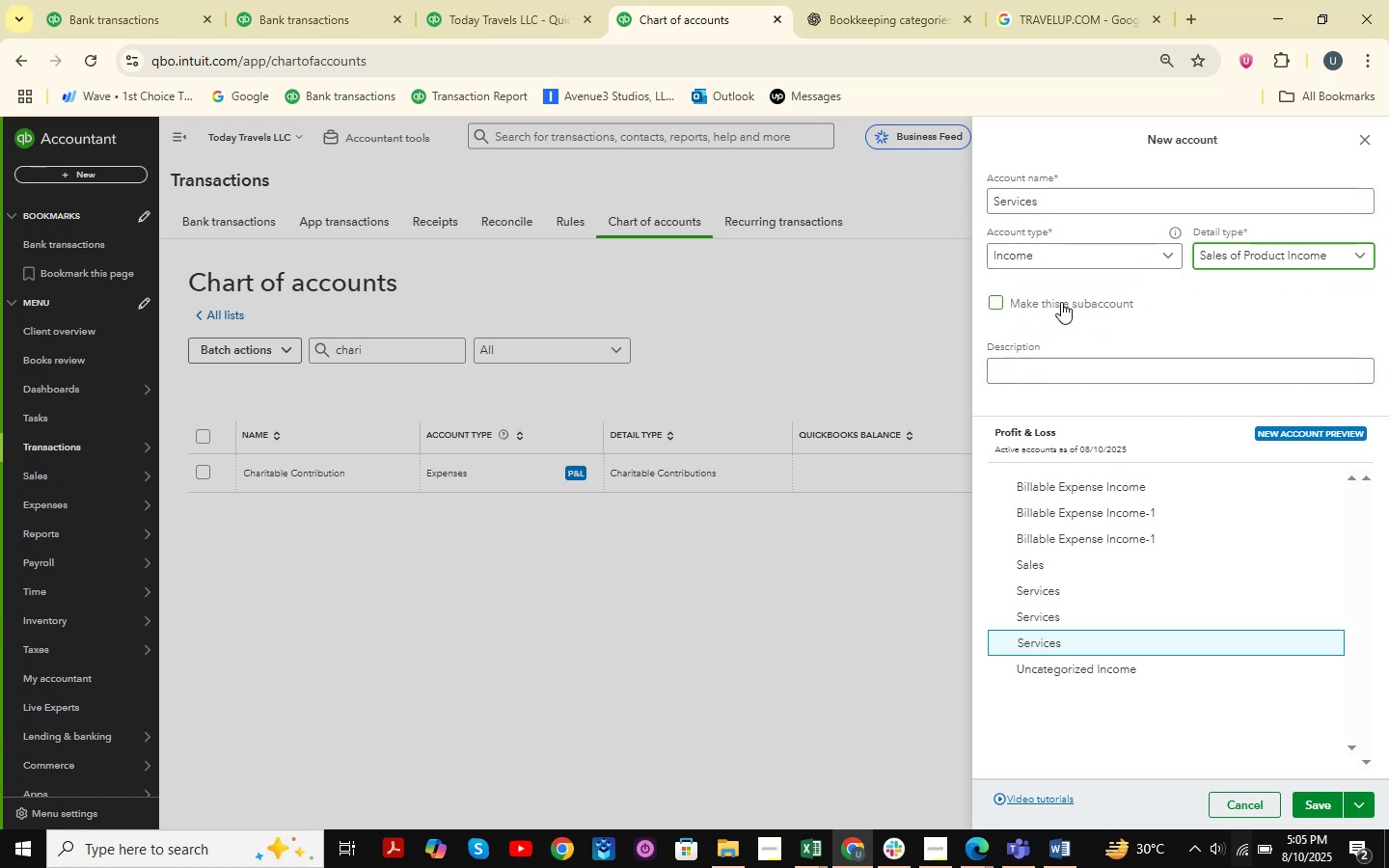 
left_click([1061, 302])
 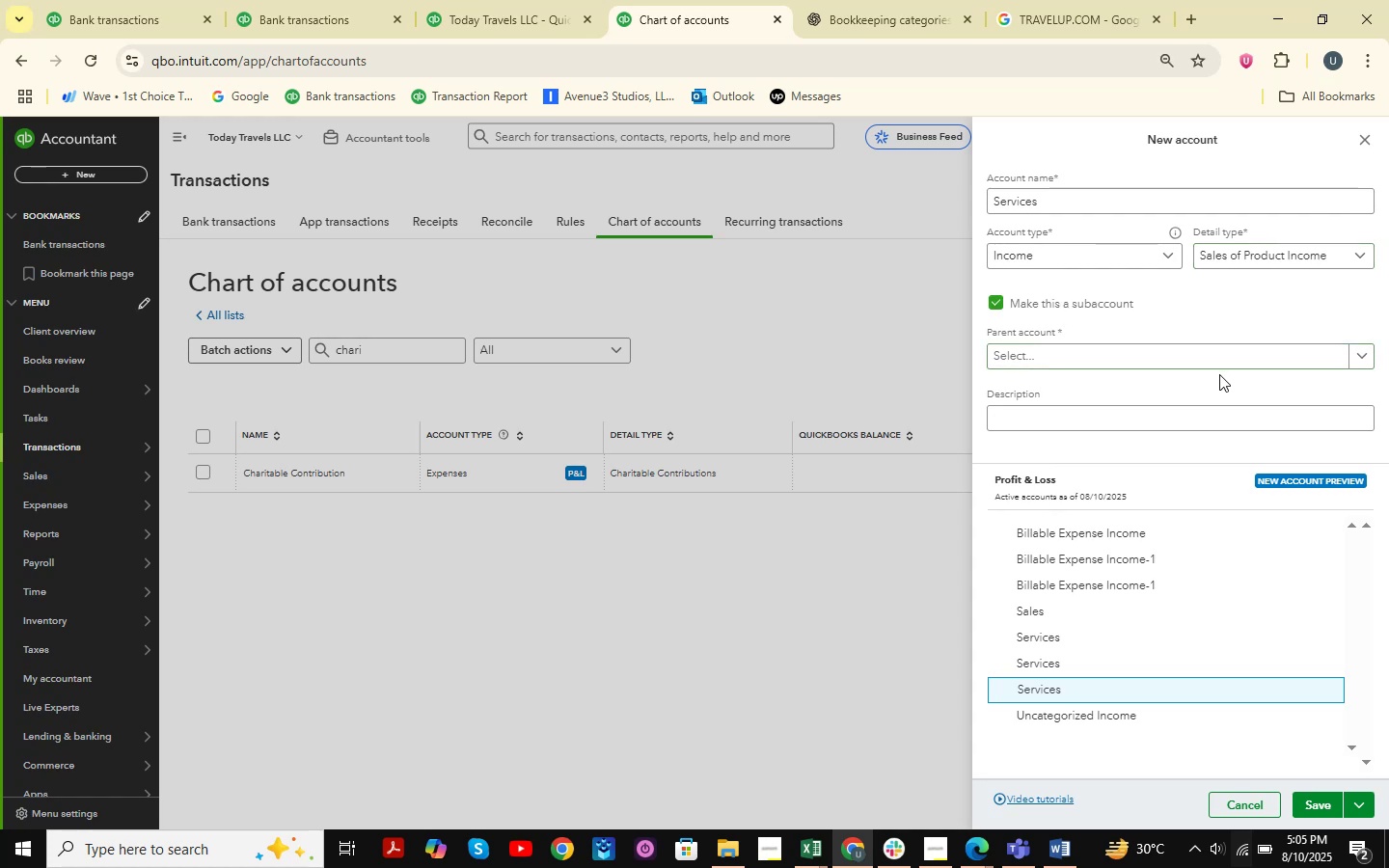 
double_click([1222, 363])
 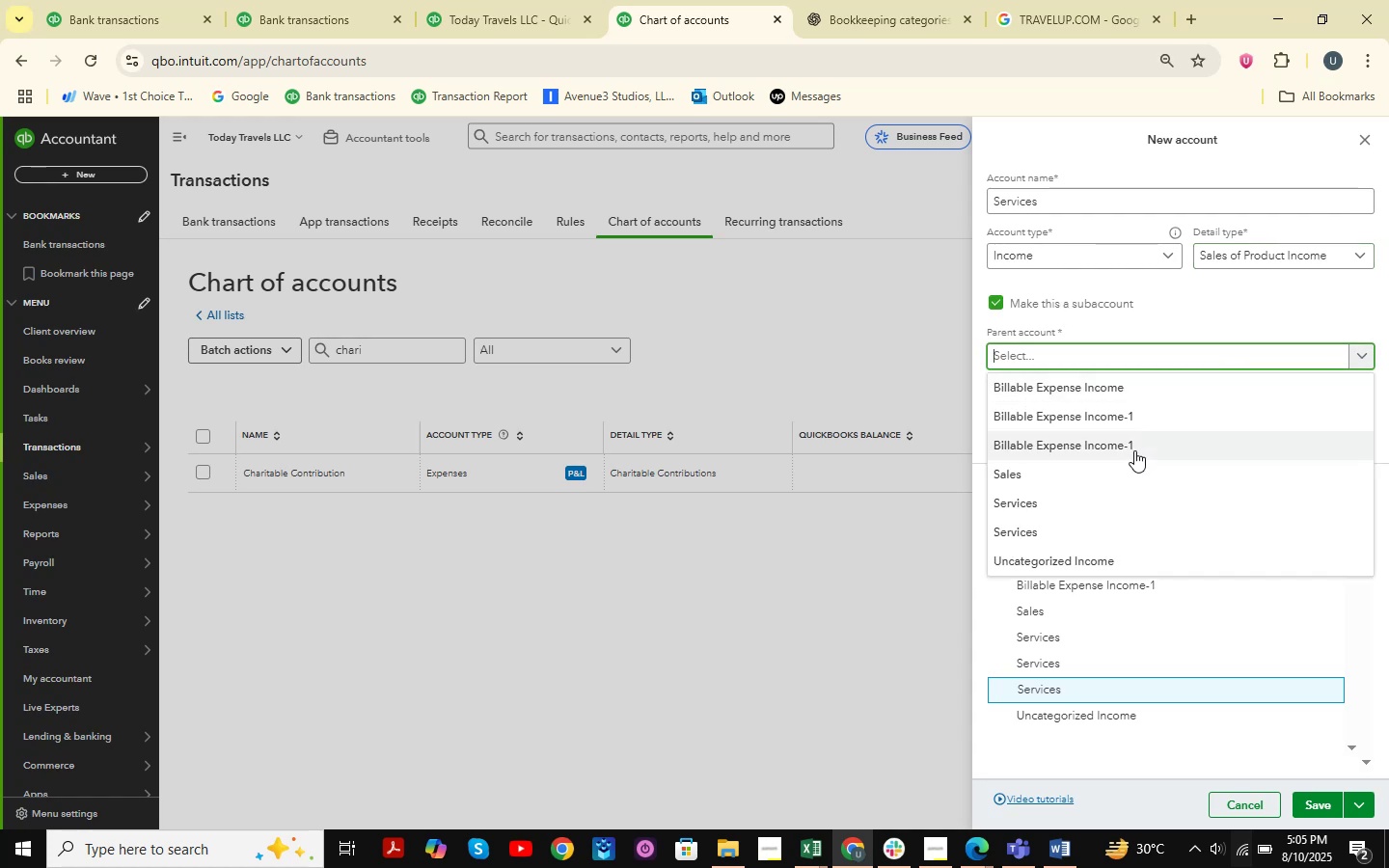 
left_click([1121, 474])
 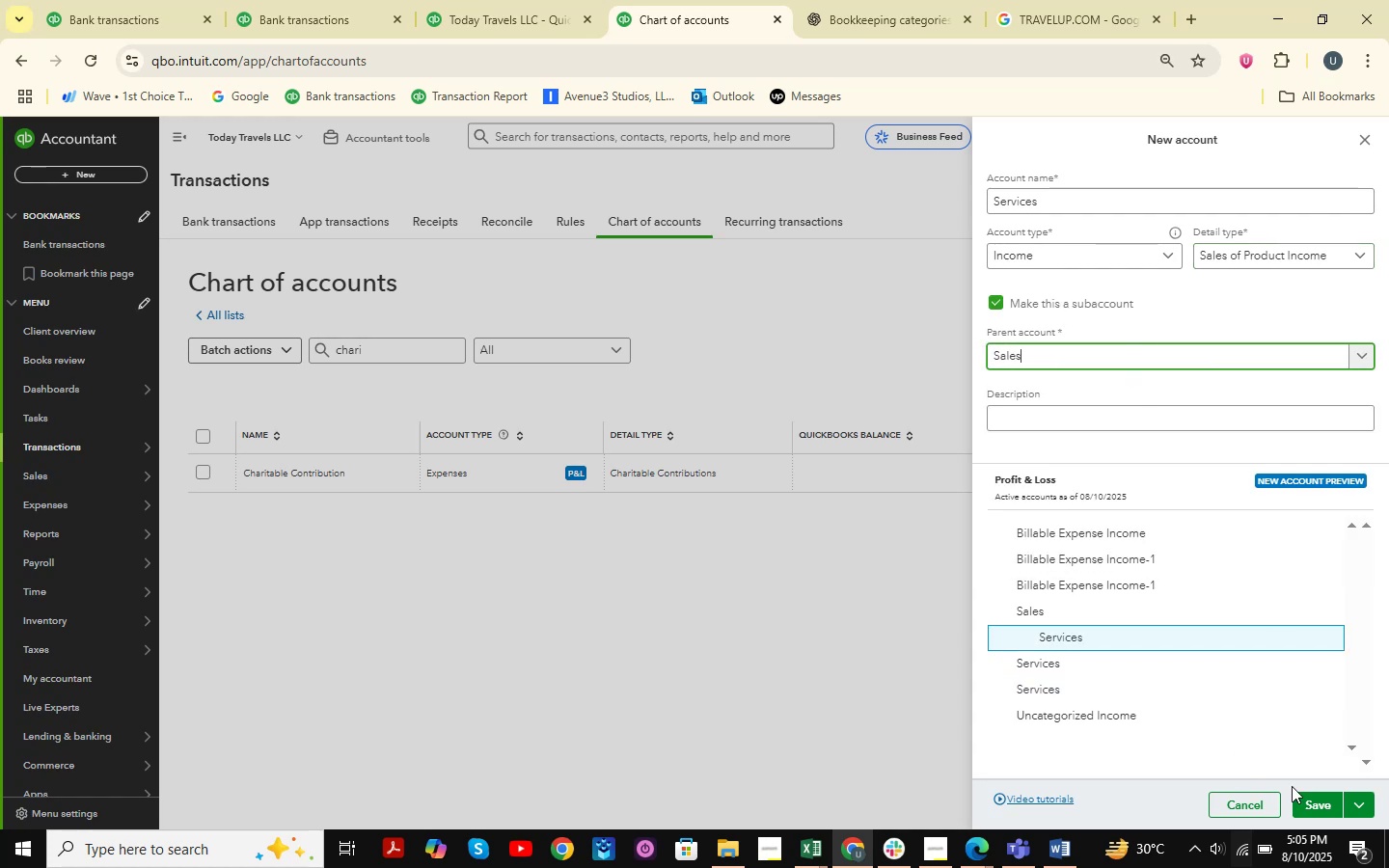 
left_click([1322, 807])
 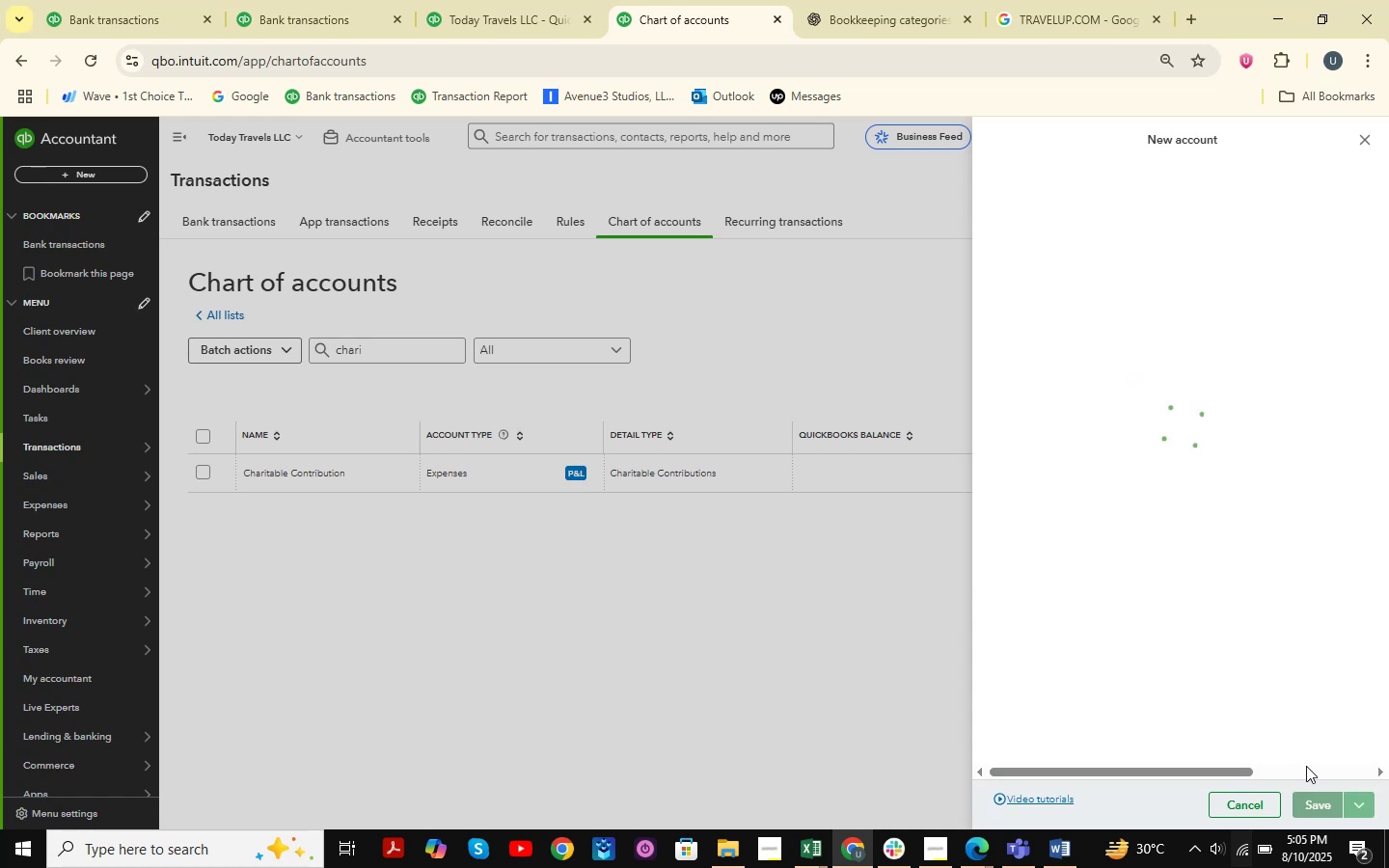 
mouse_move([1164, 386])
 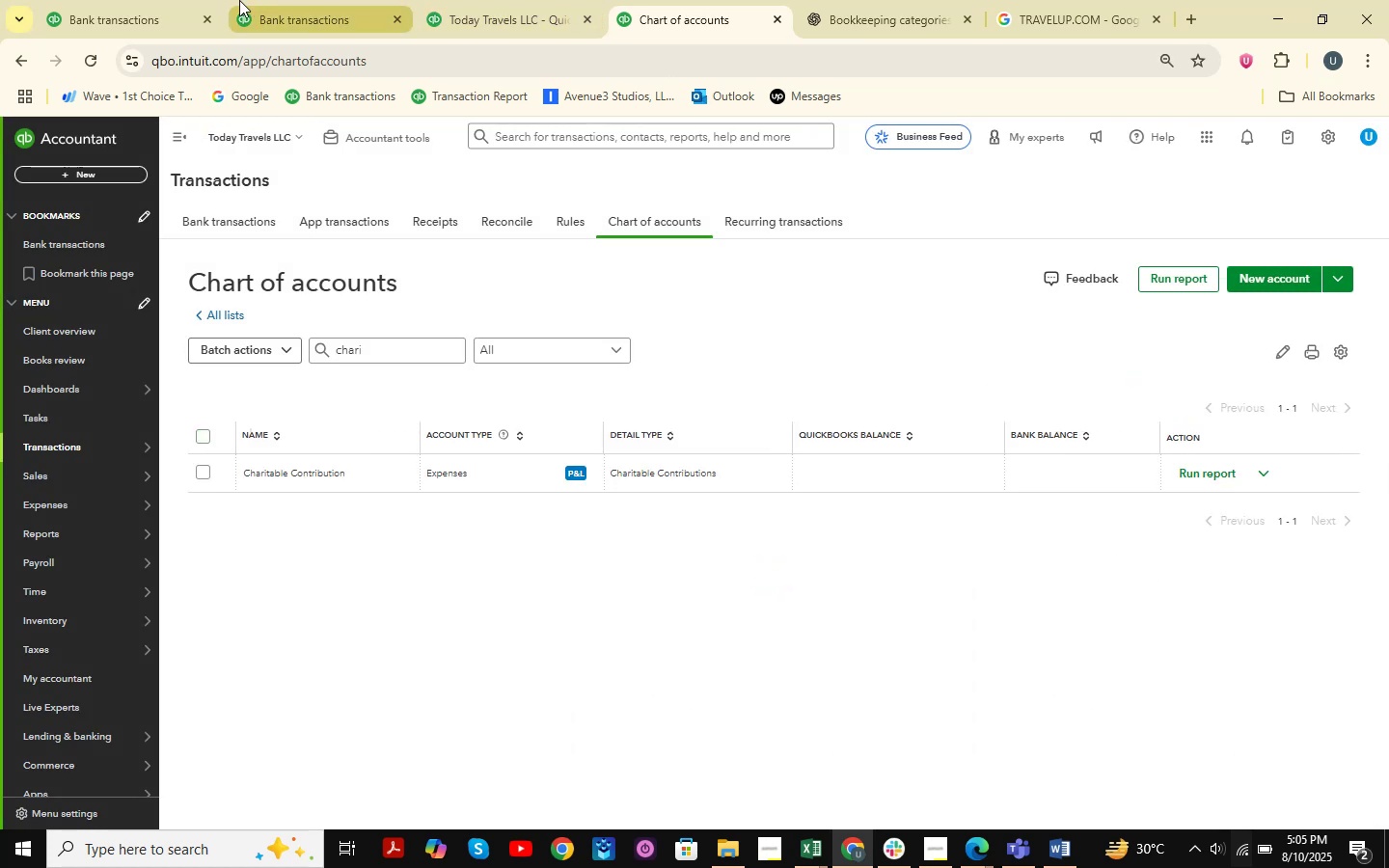 
left_click([122, 0])
 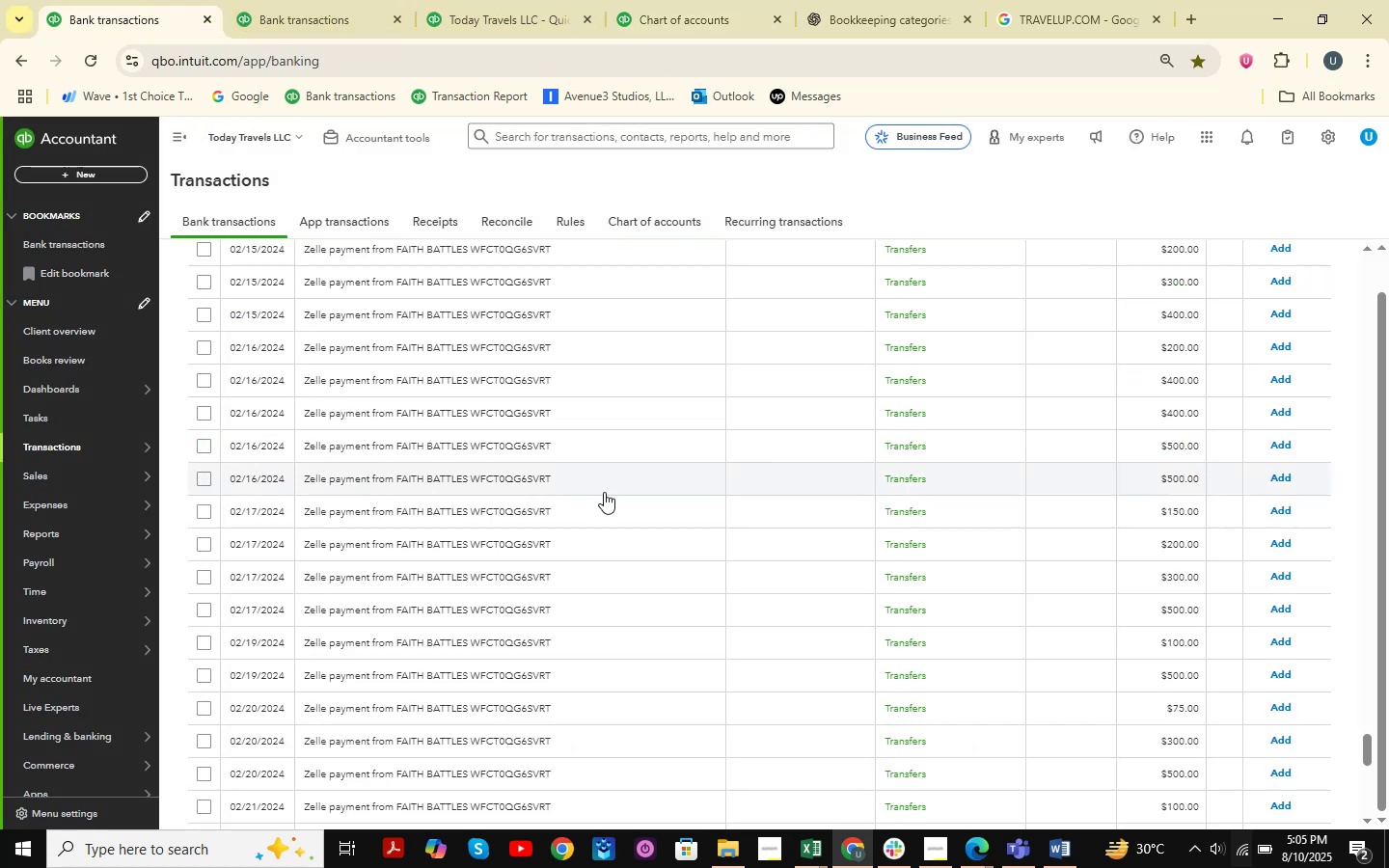 
scroll: coordinate [562, 425], scroll_direction: up, amount: 49.0
 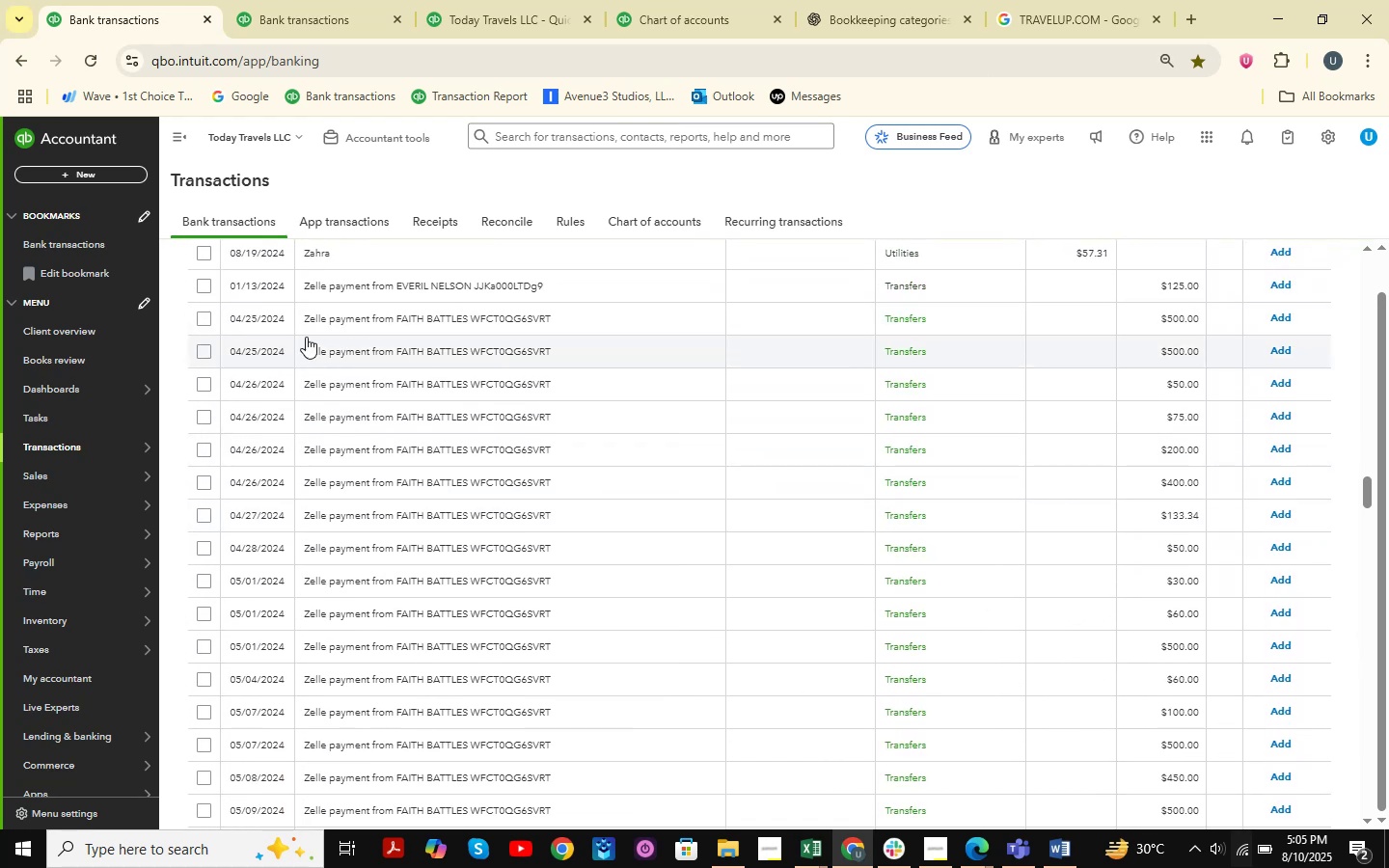 
left_click([204, 316])
 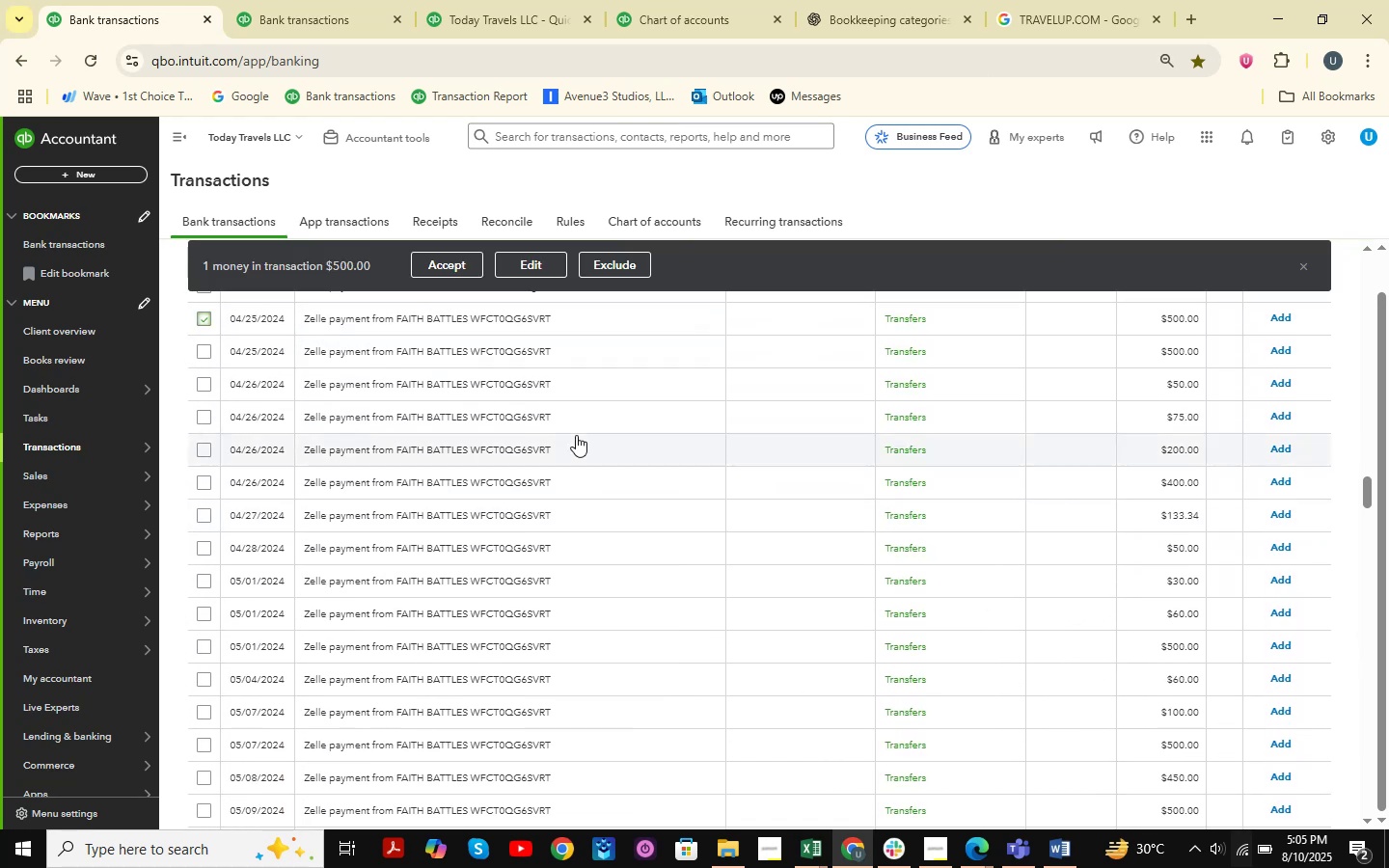 
scroll: coordinate [576, 435], scroll_direction: down, amount: 68.0
 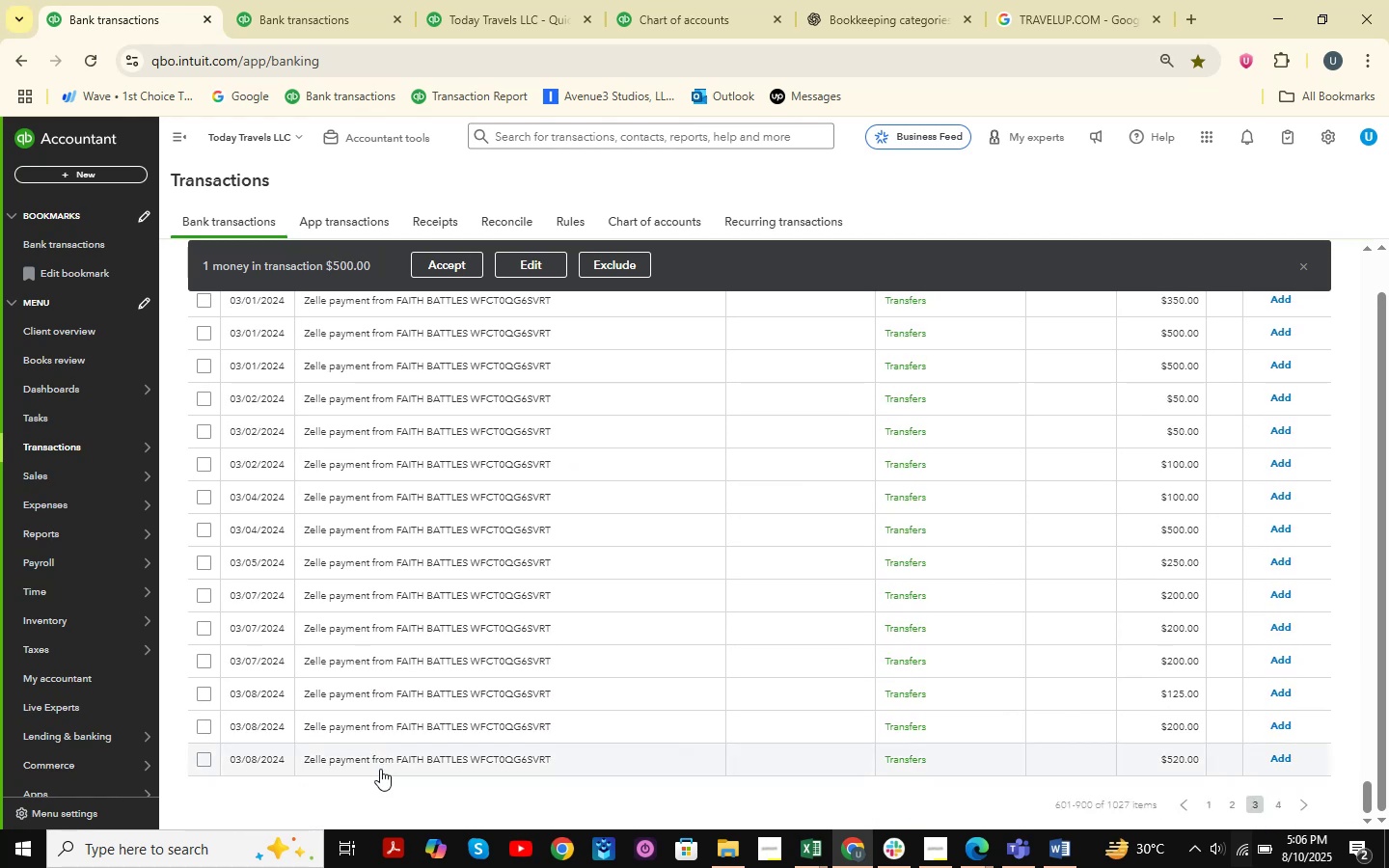 
hold_key(key=ShiftLeft, duration=1.11)
left_click([205, 757])
 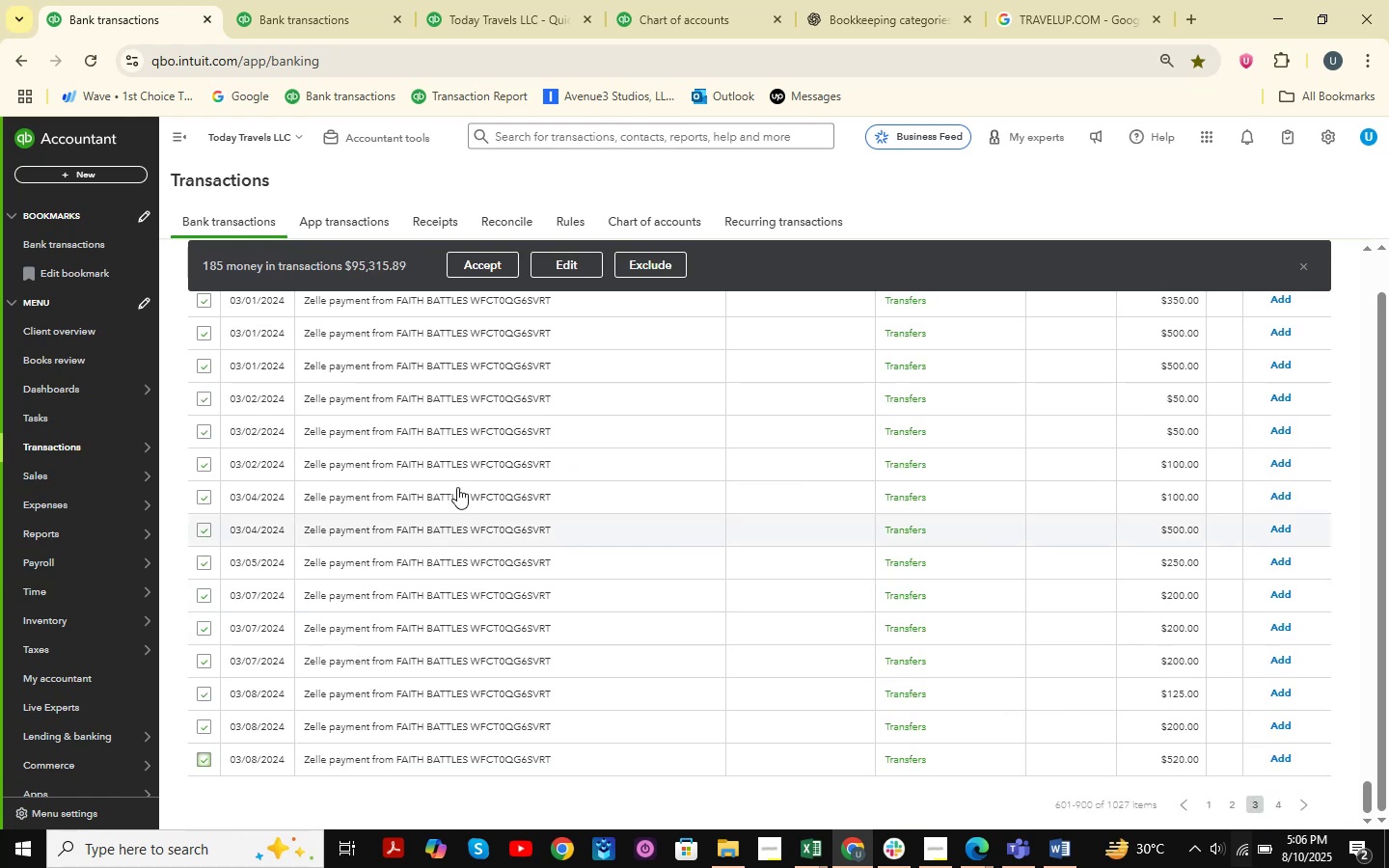 
left_click([573, 261])
 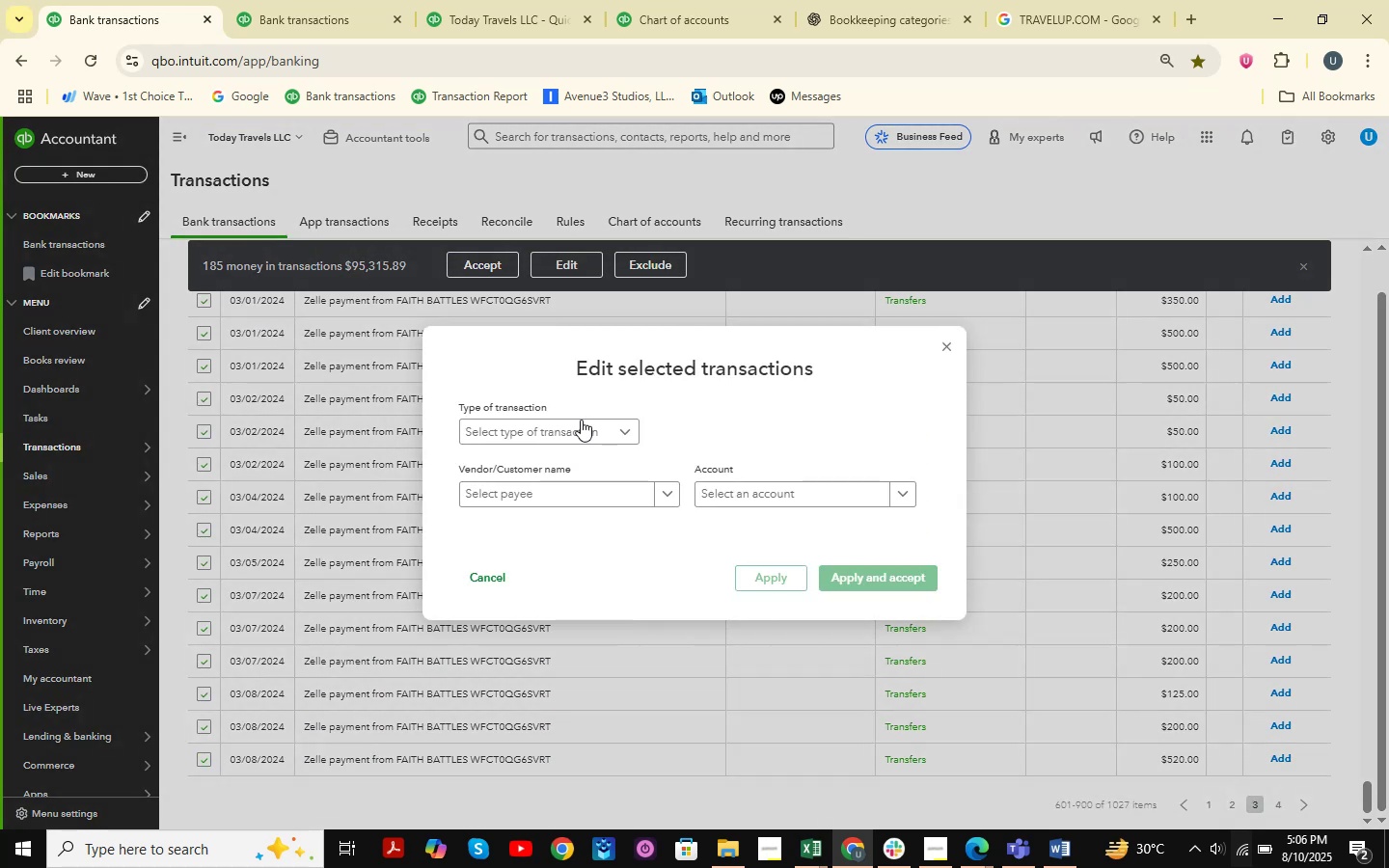 
double_click([532, 457])
 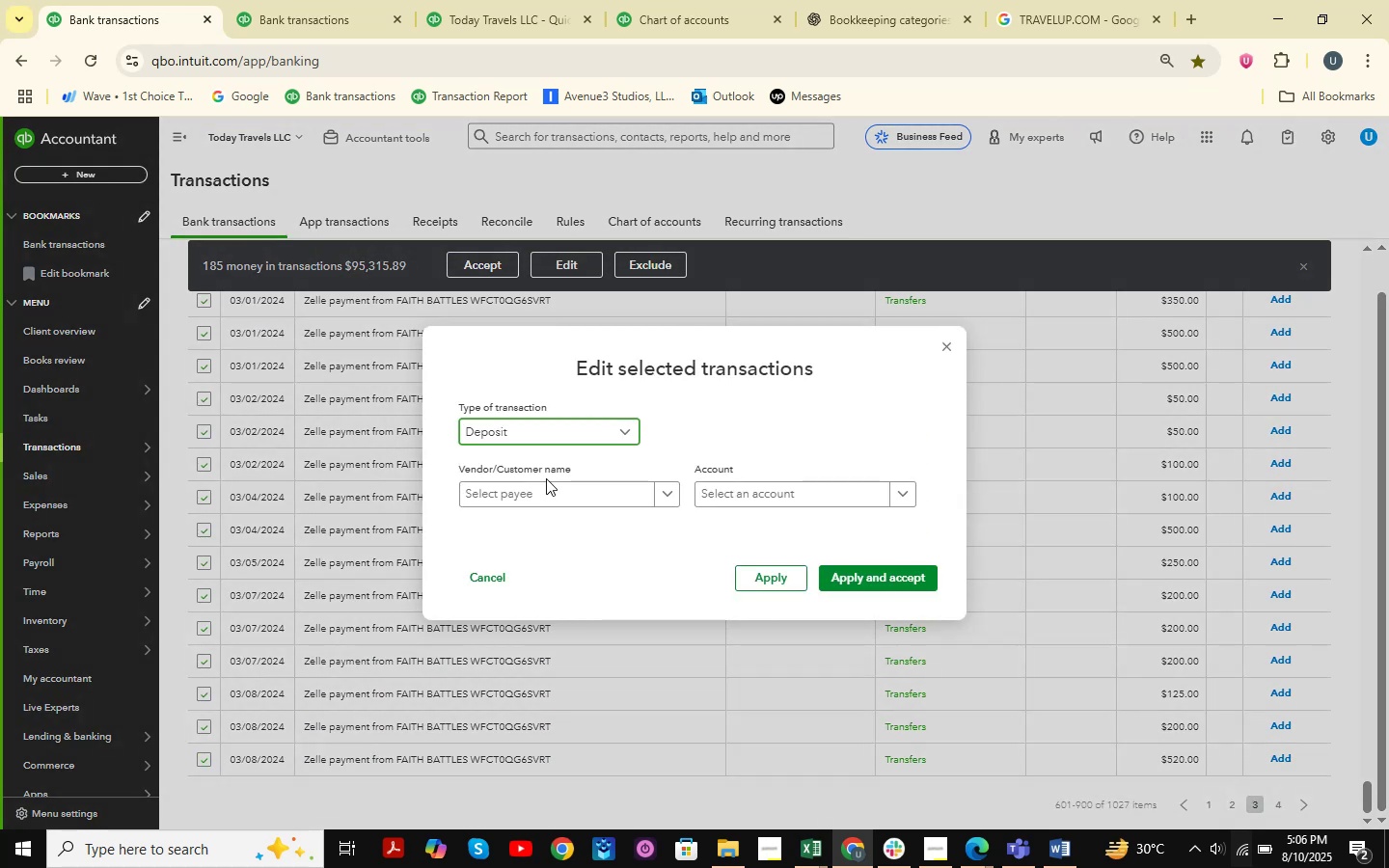 
left_click([542, 483])
 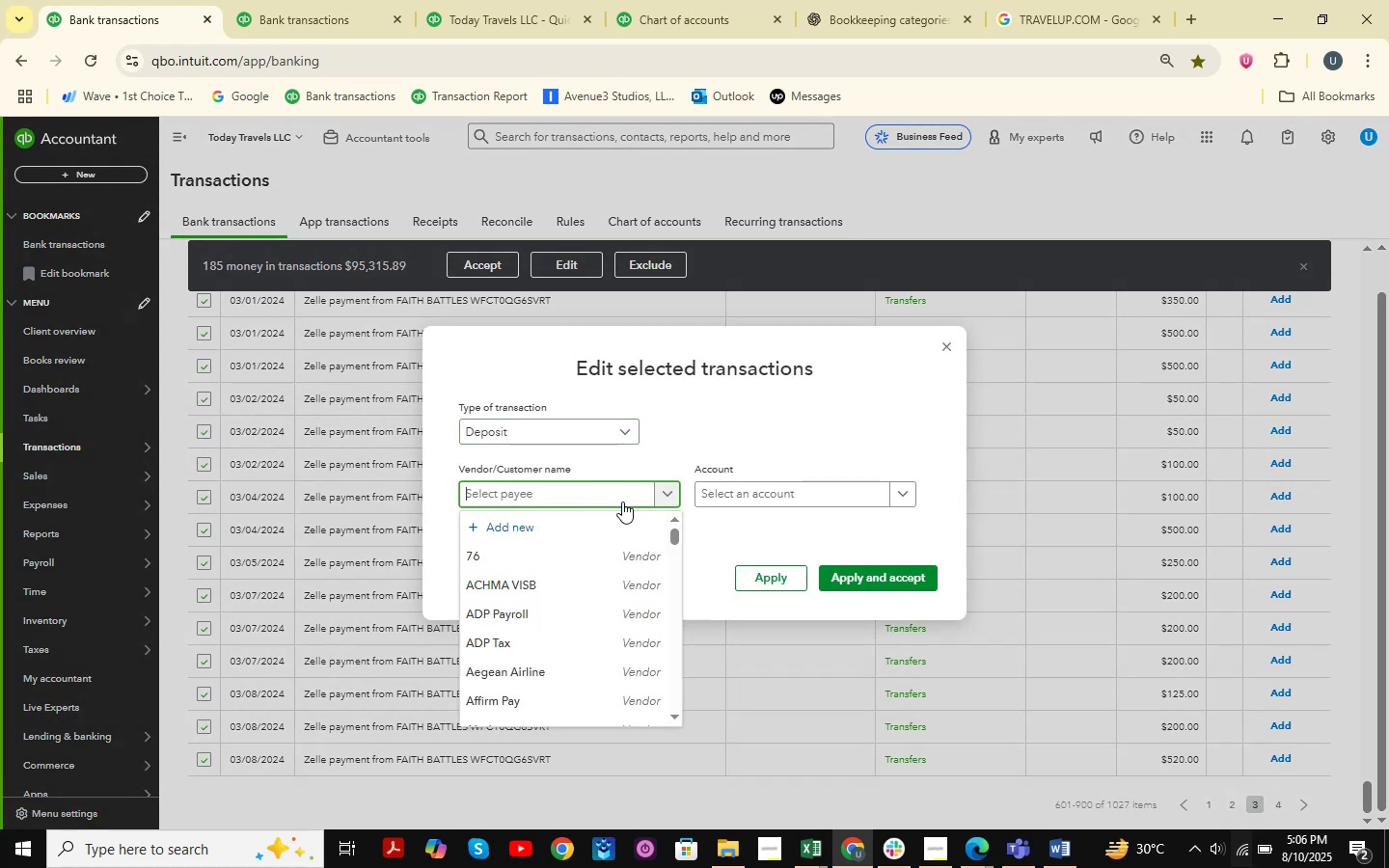 
type(Faith Battles )
 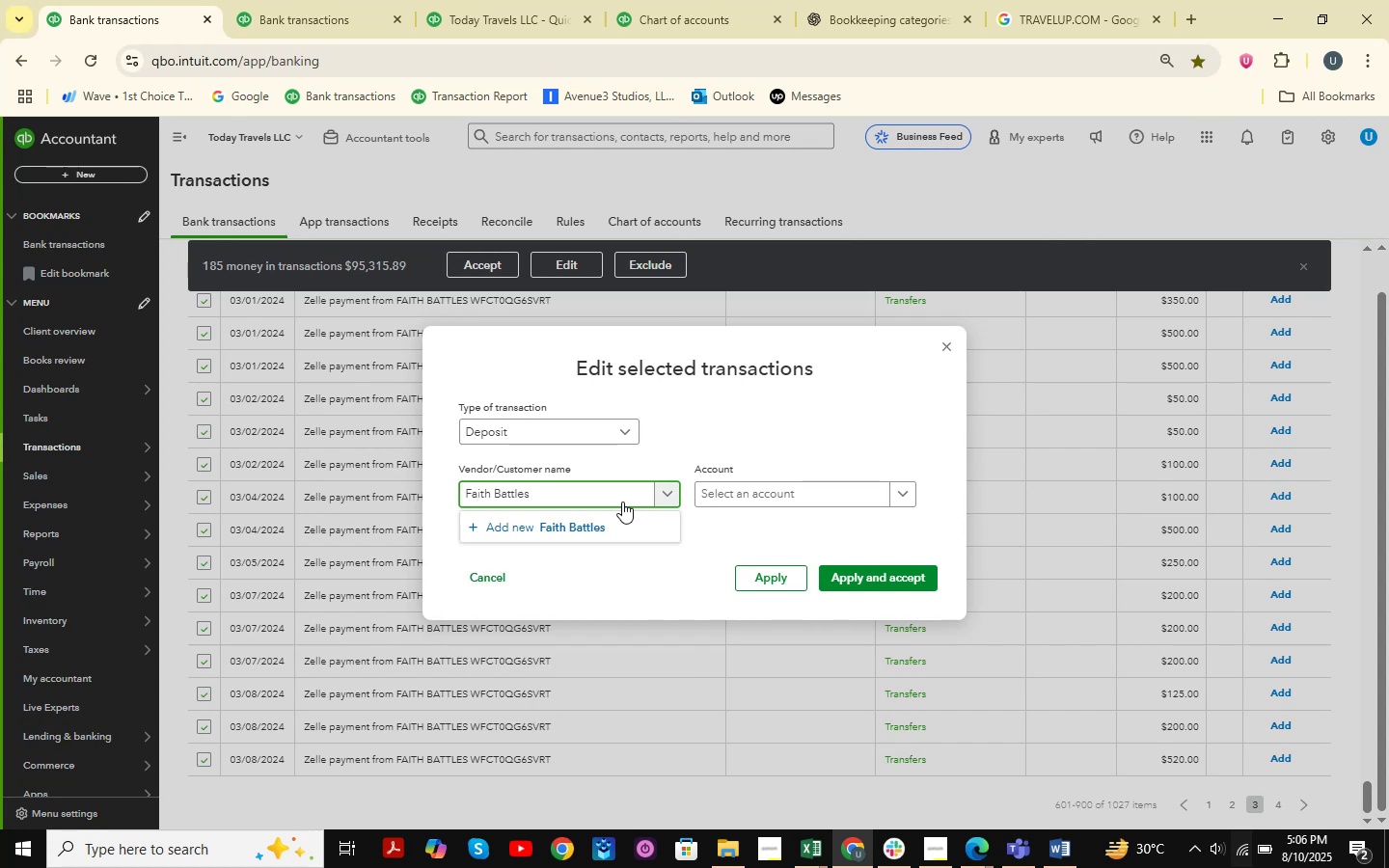 
left_click([556, 539])
 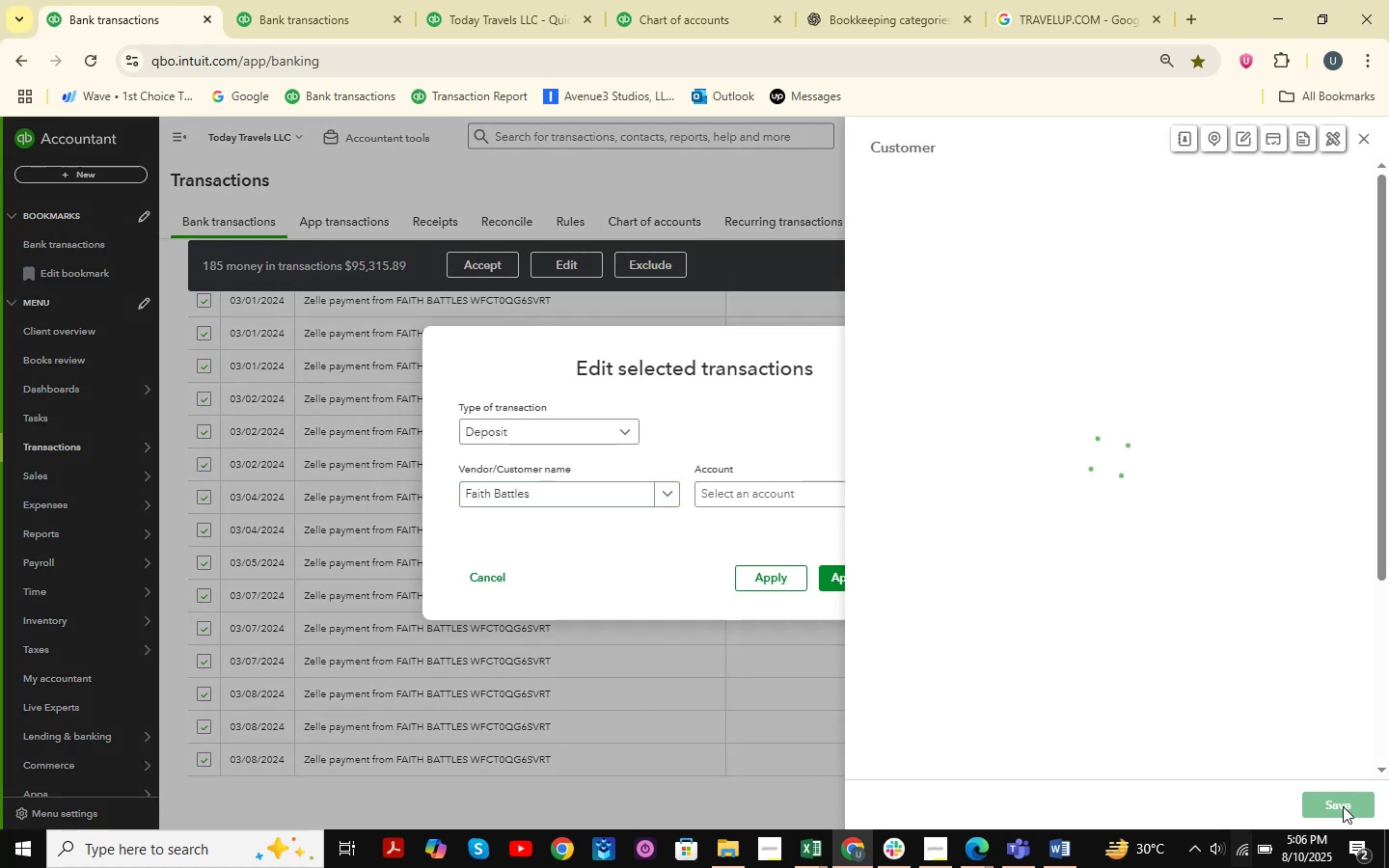 
left_click([1343, 806])
 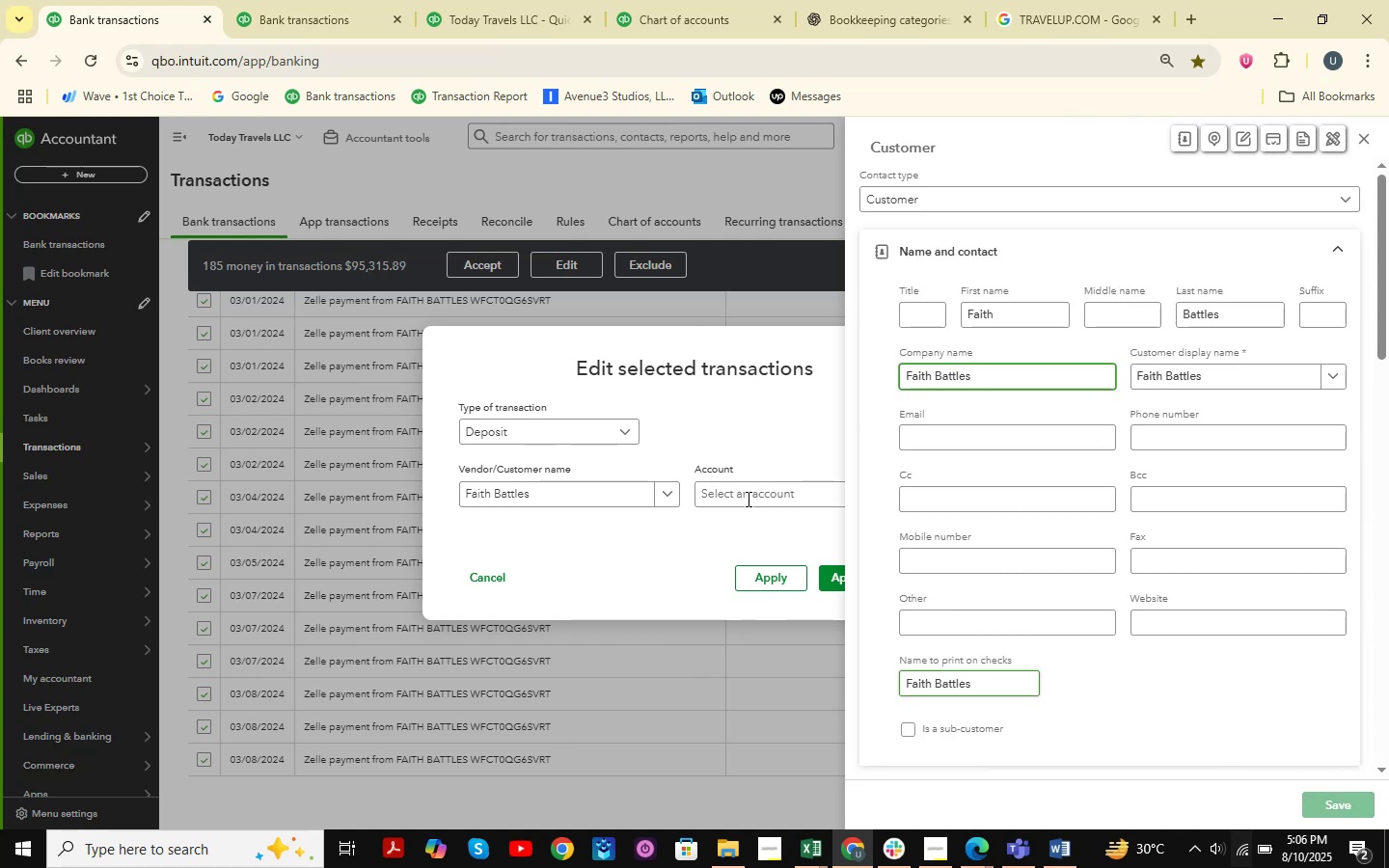 
left_click([741, 496])
 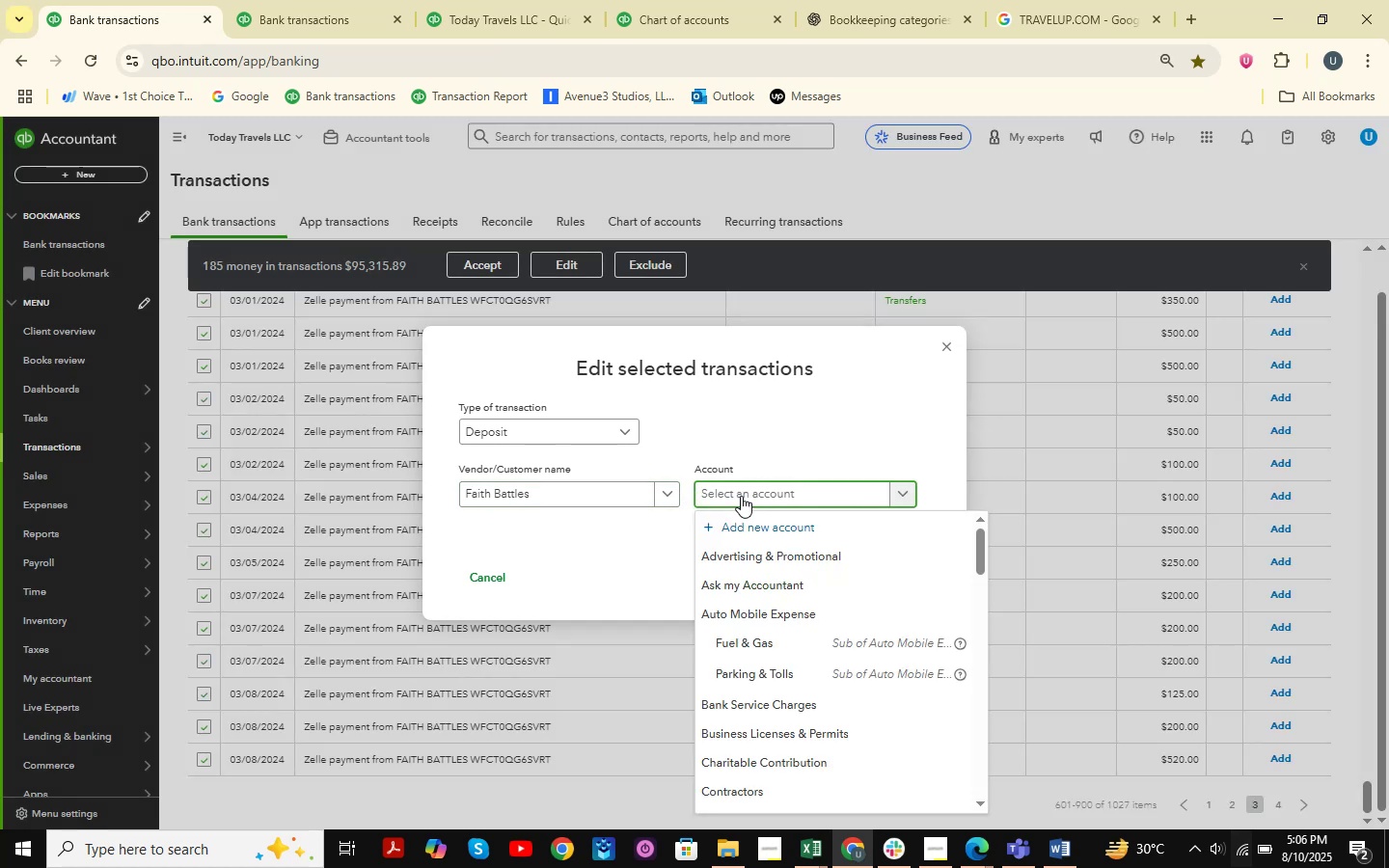 
type(services)
 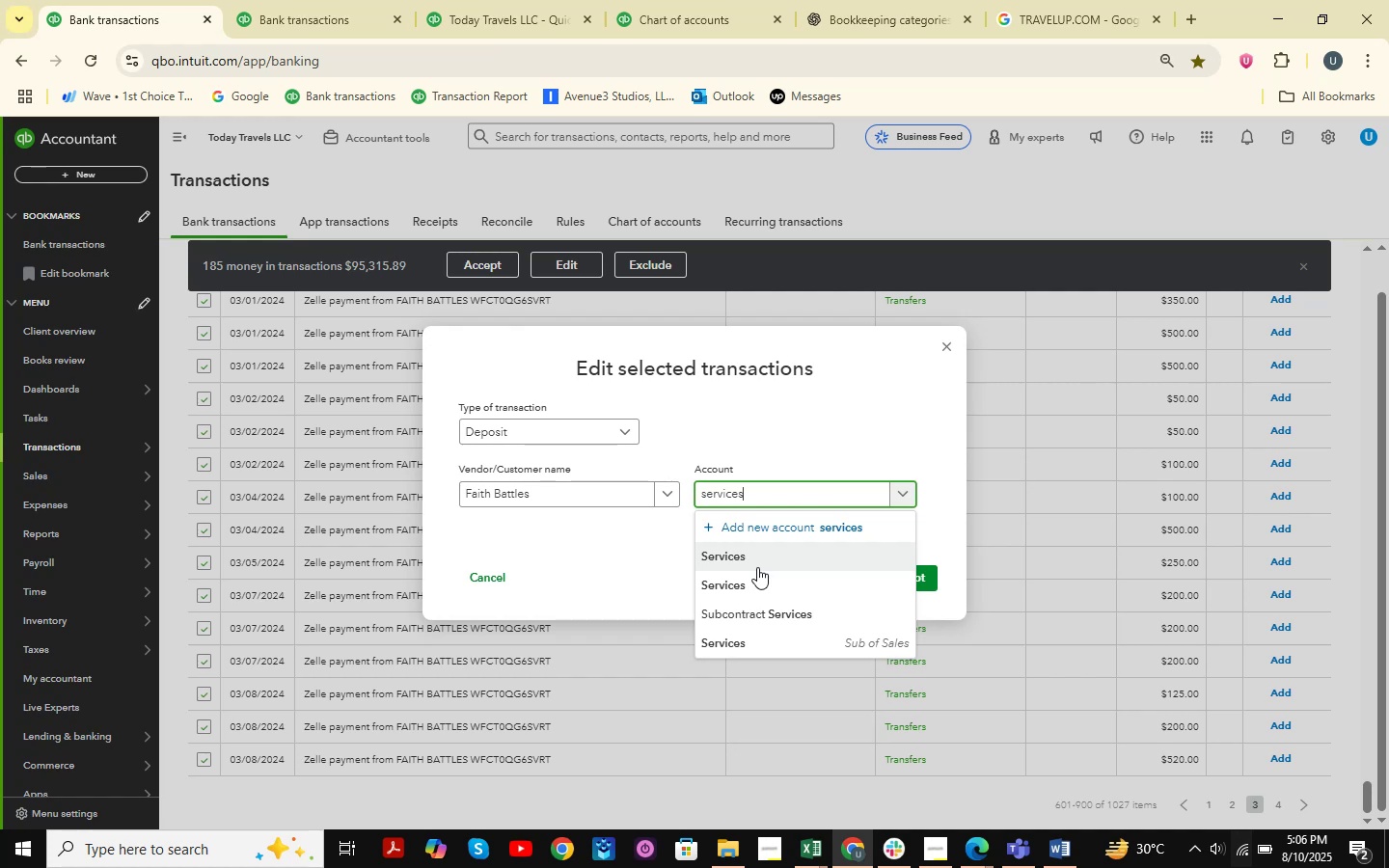 
wait(6.15)
 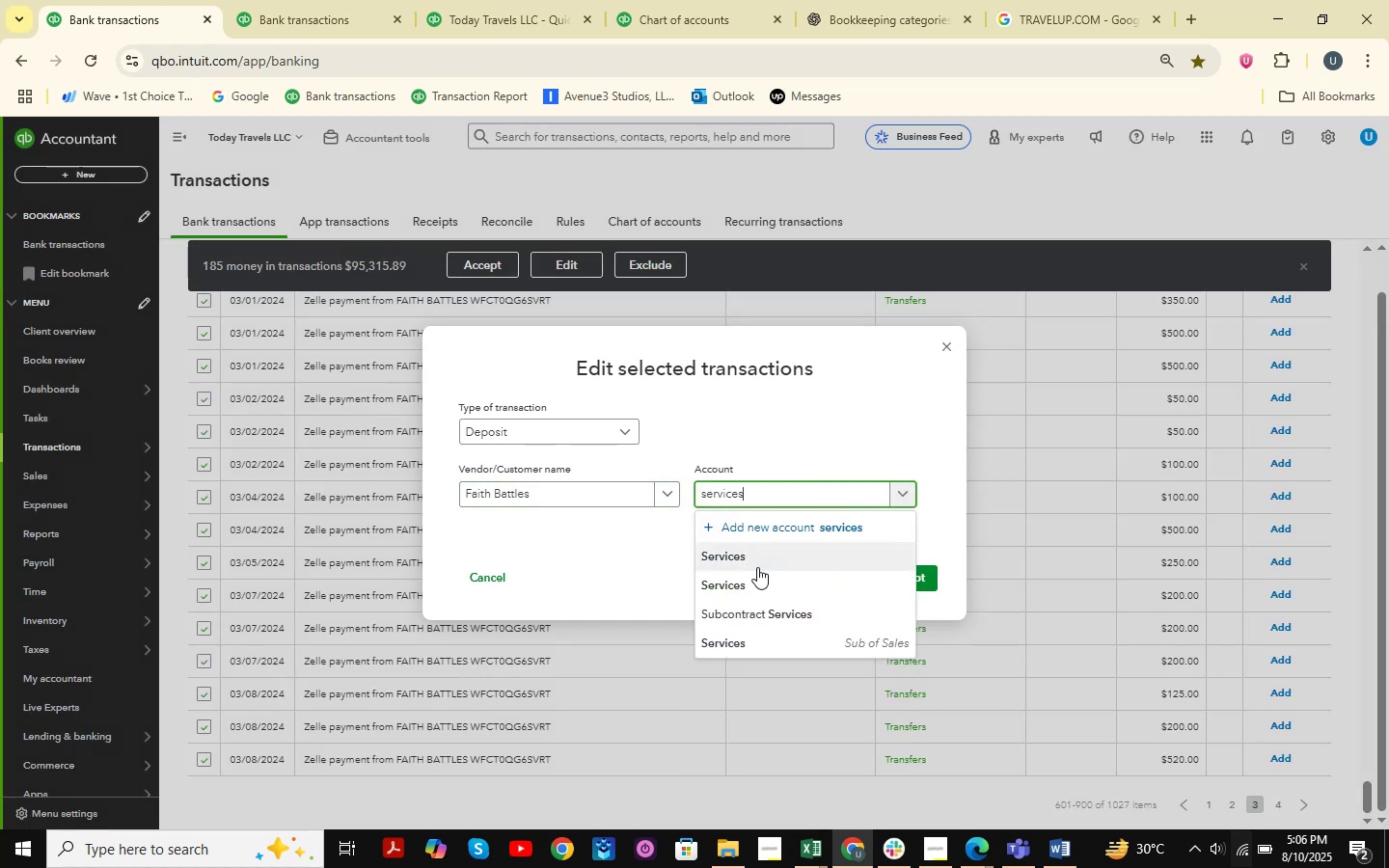 
left_click([770, 643])
 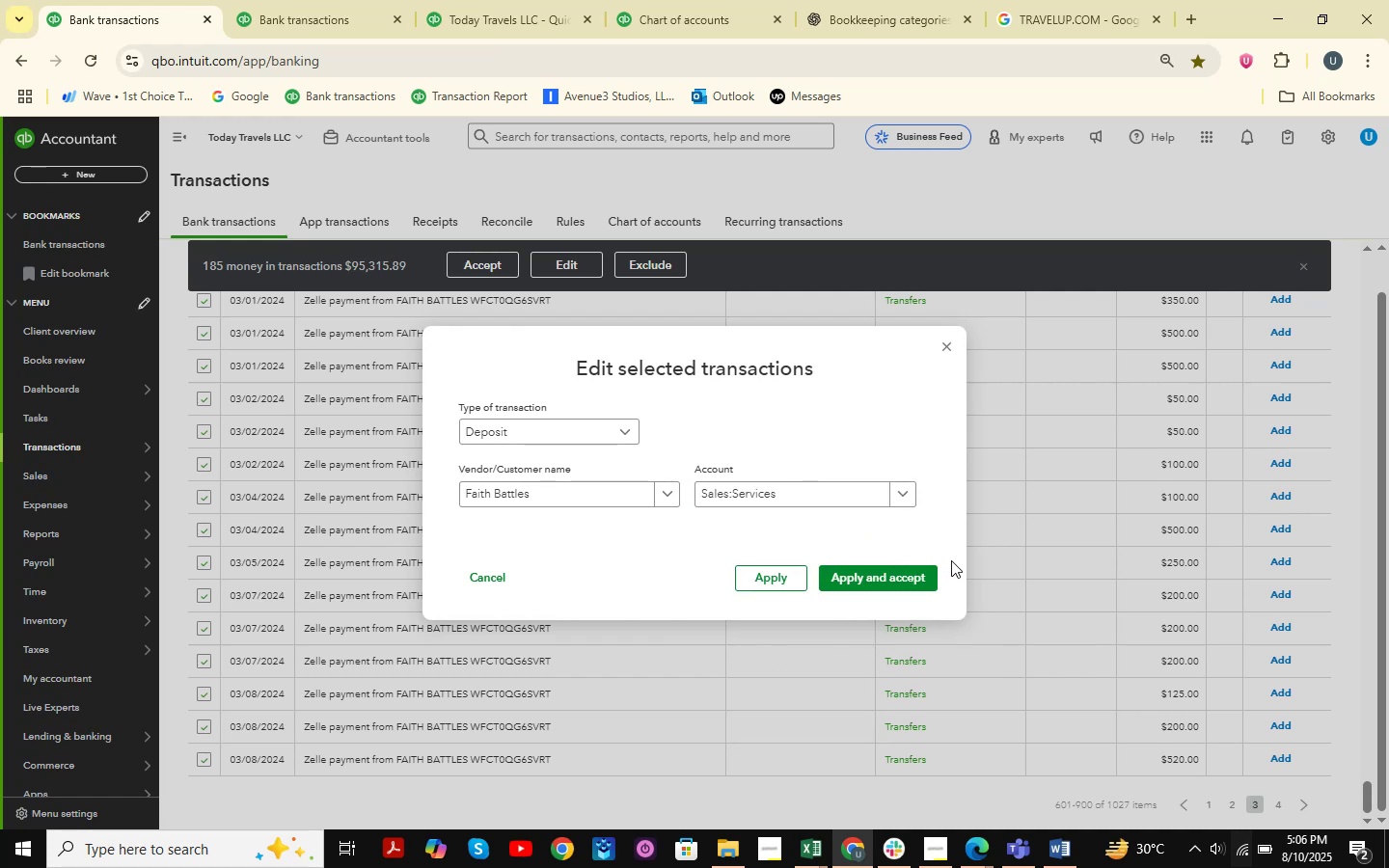 
left_click([900, 570])
 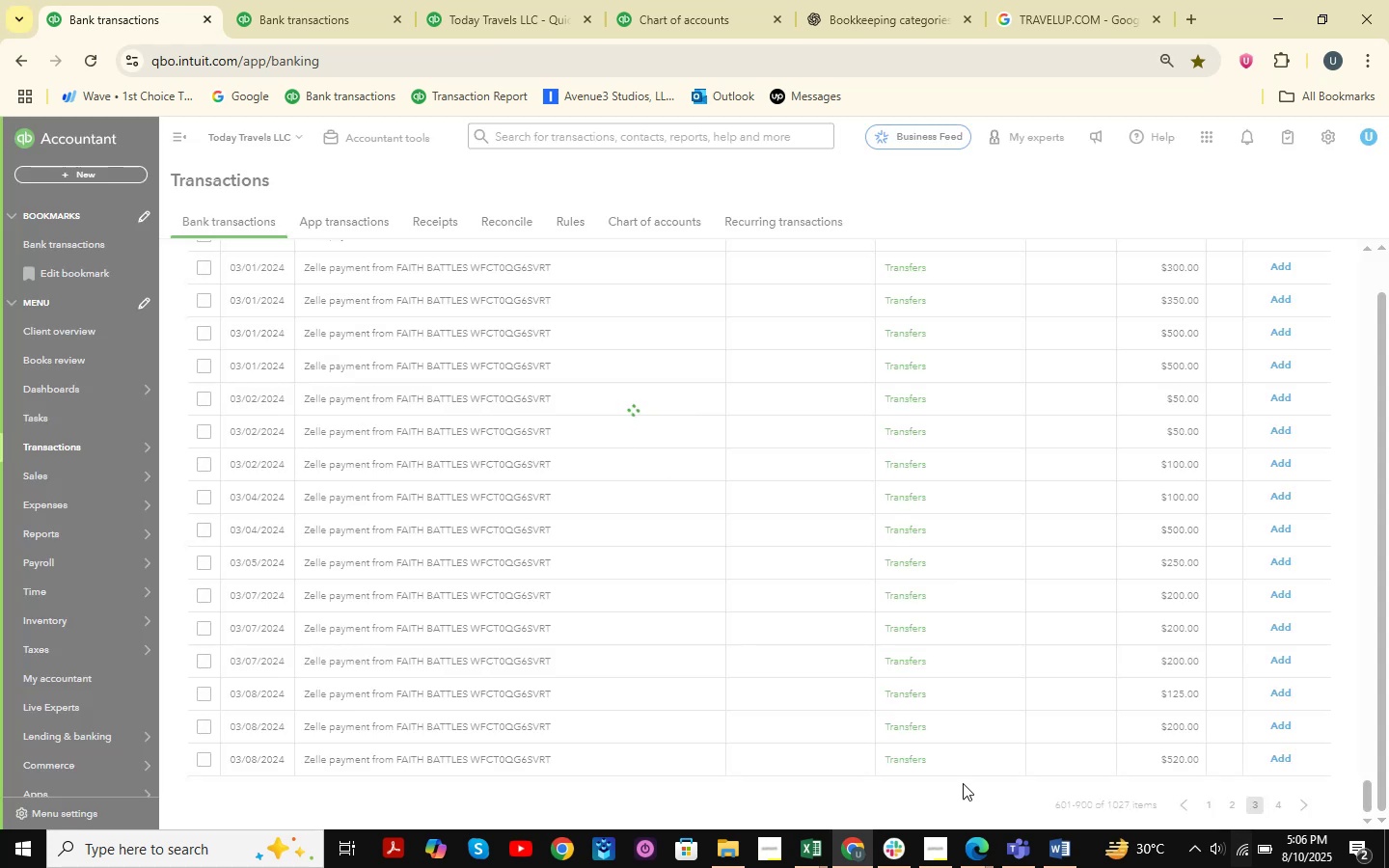 
wait(15.16)
 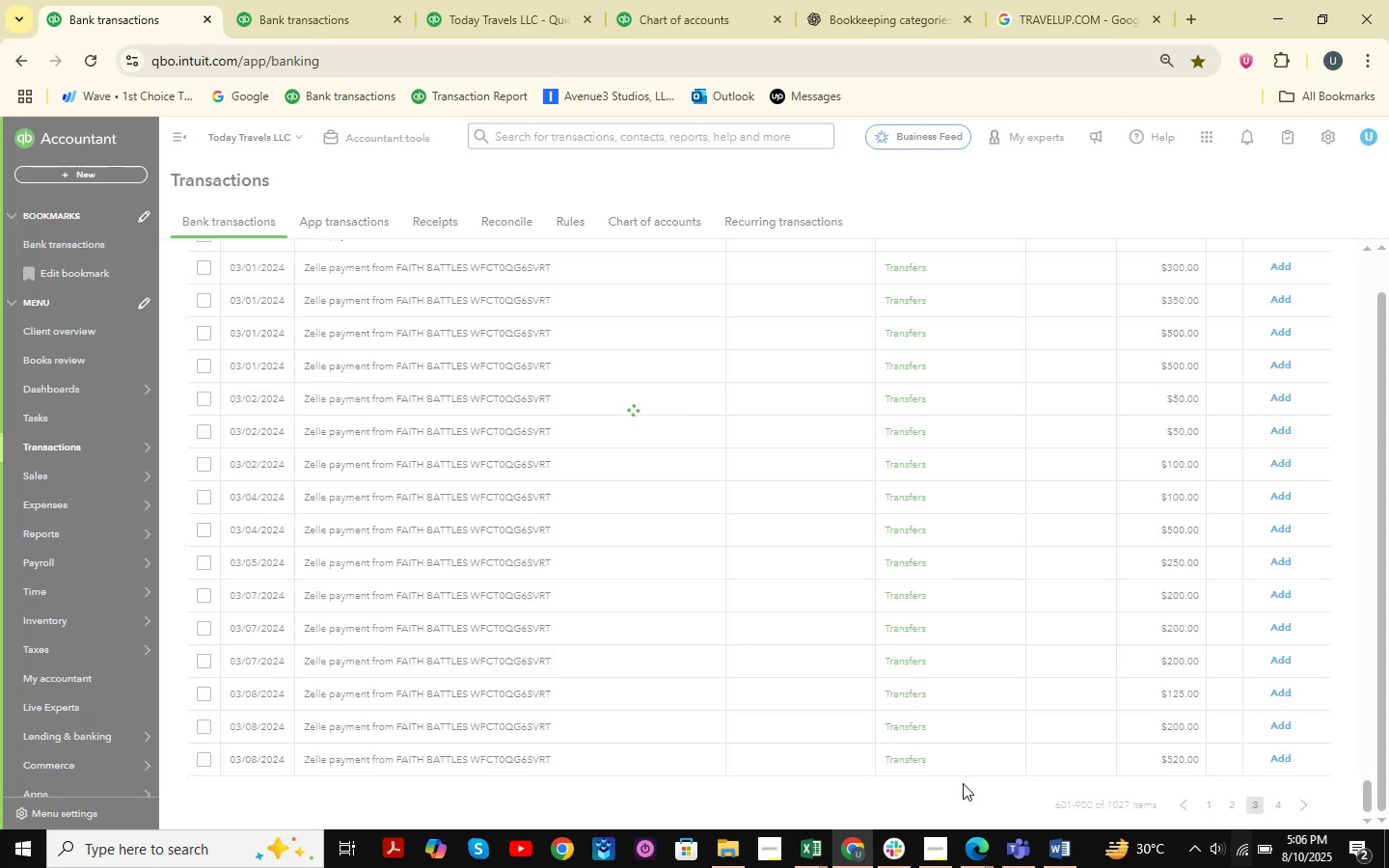 
left_click([650, 0])
 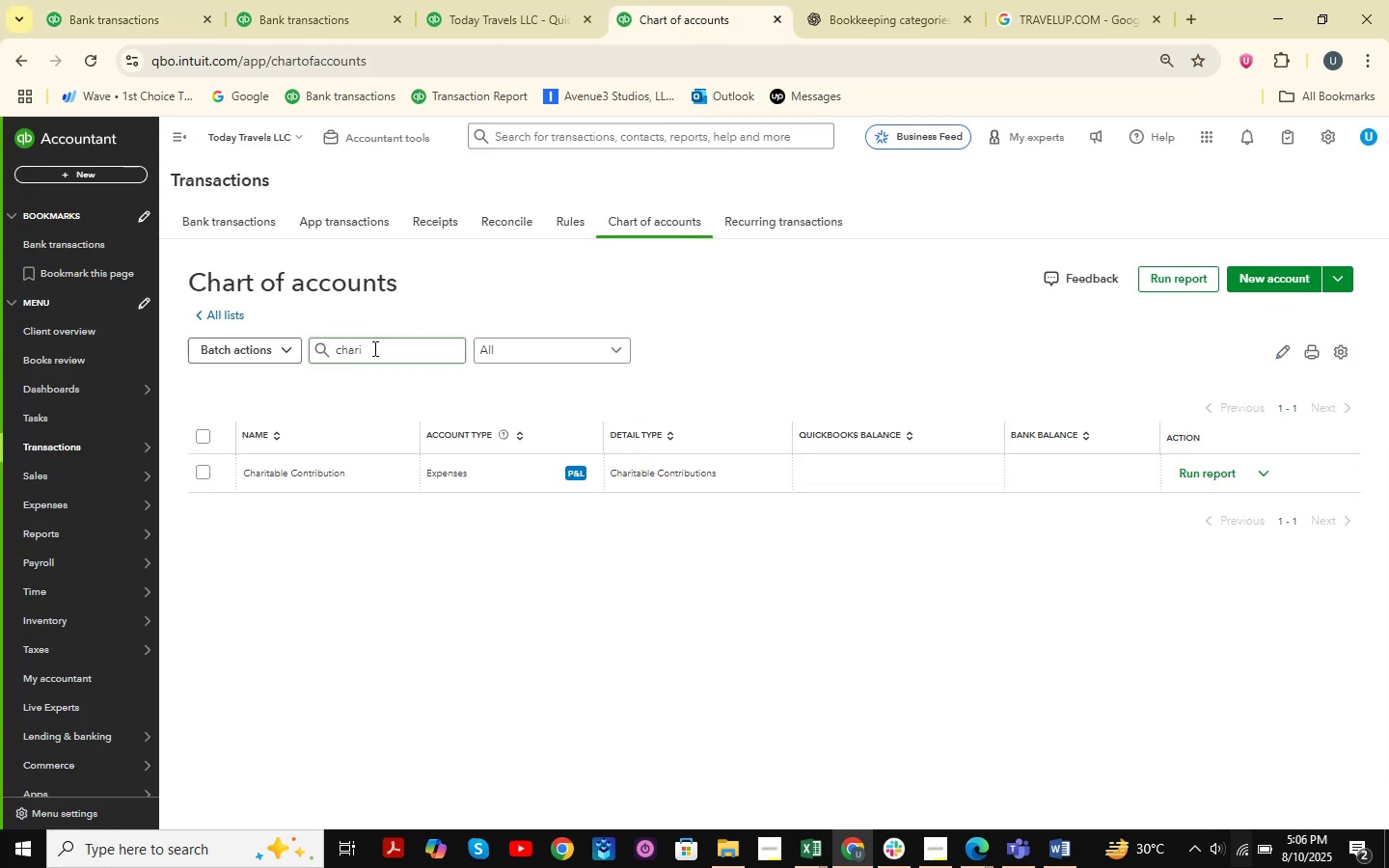 
left_click_drag(start_coordinate=[394, 354], to_coordinate=[259, 347])
 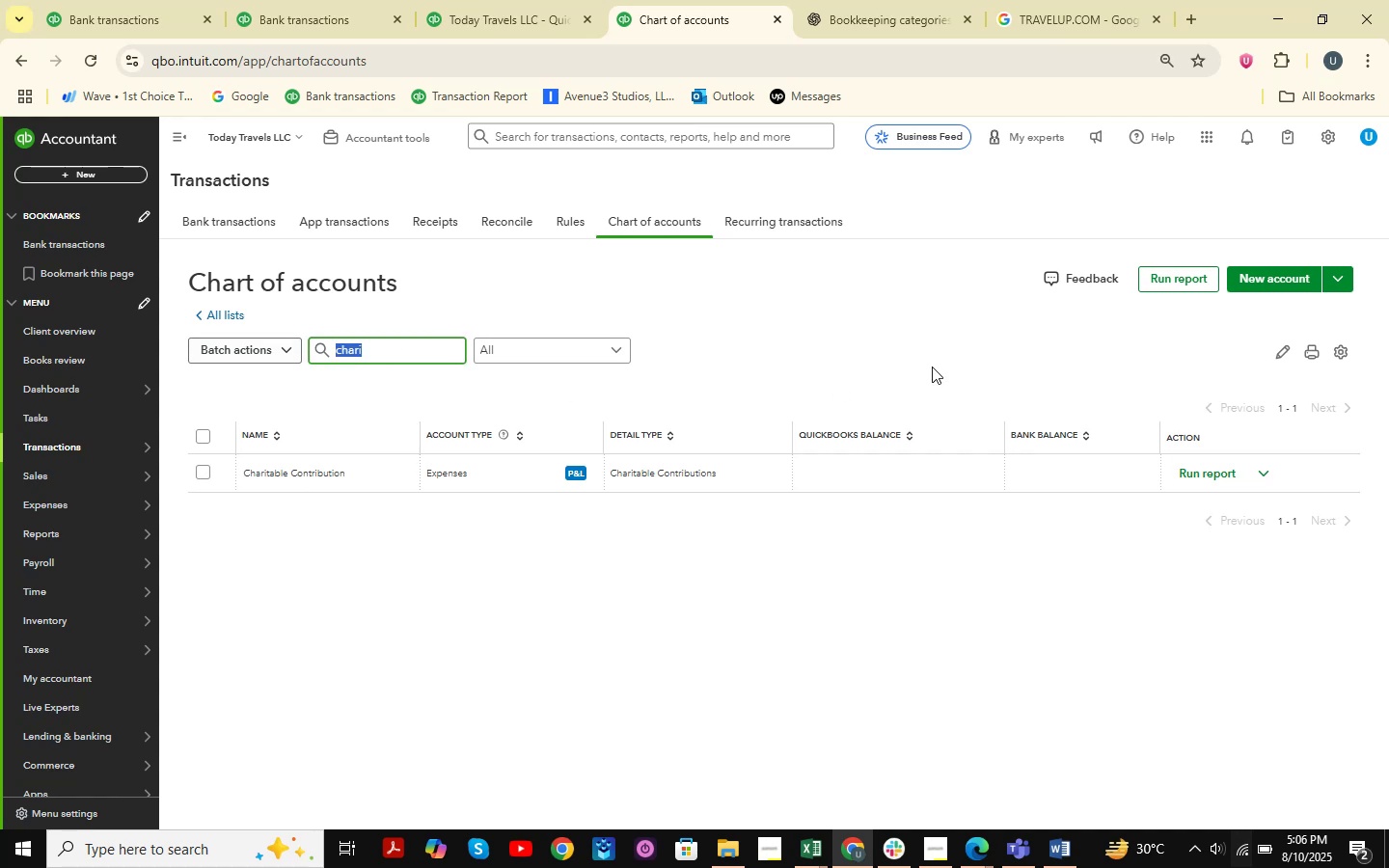 
type(services)
 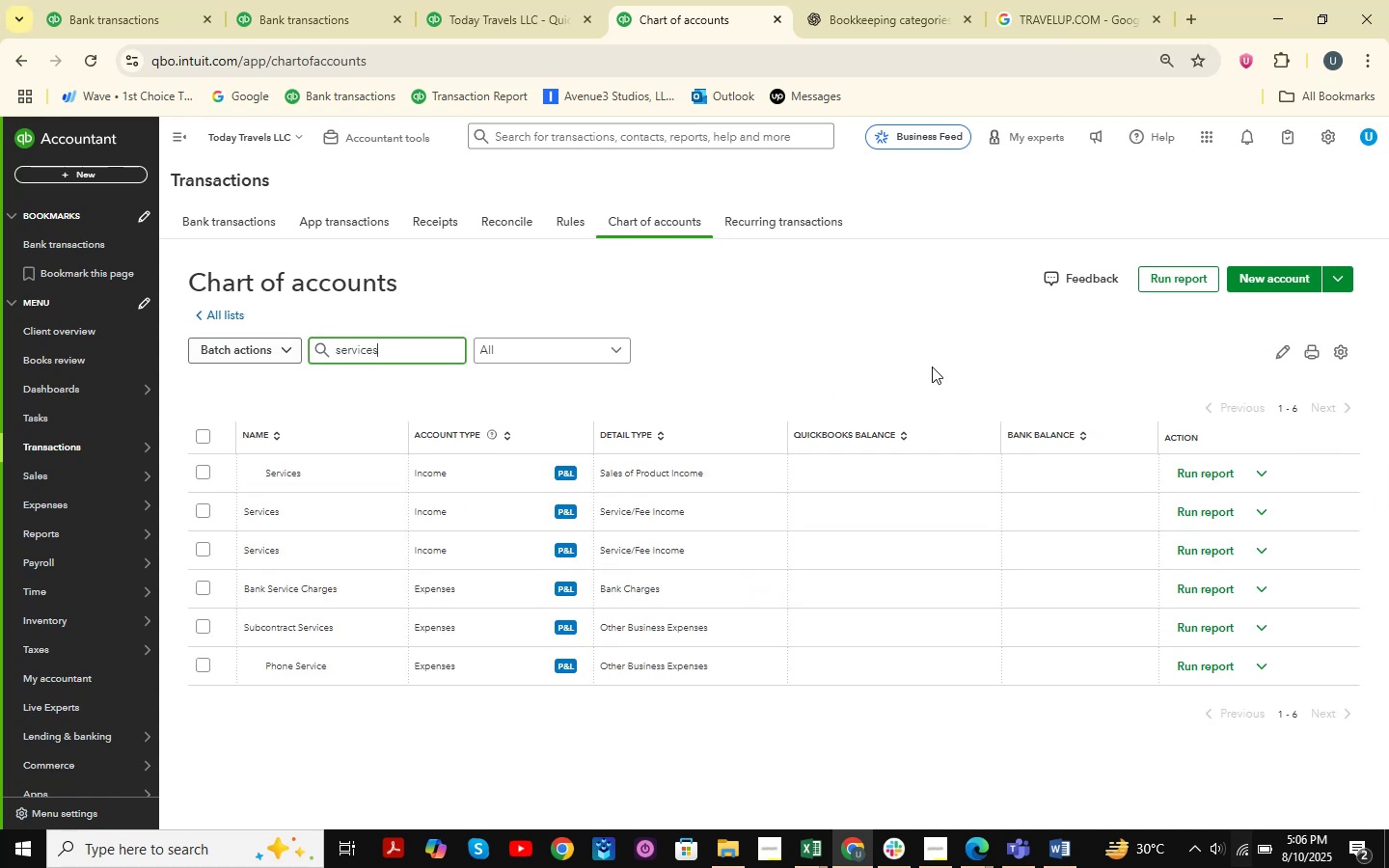 
key(Enter)
 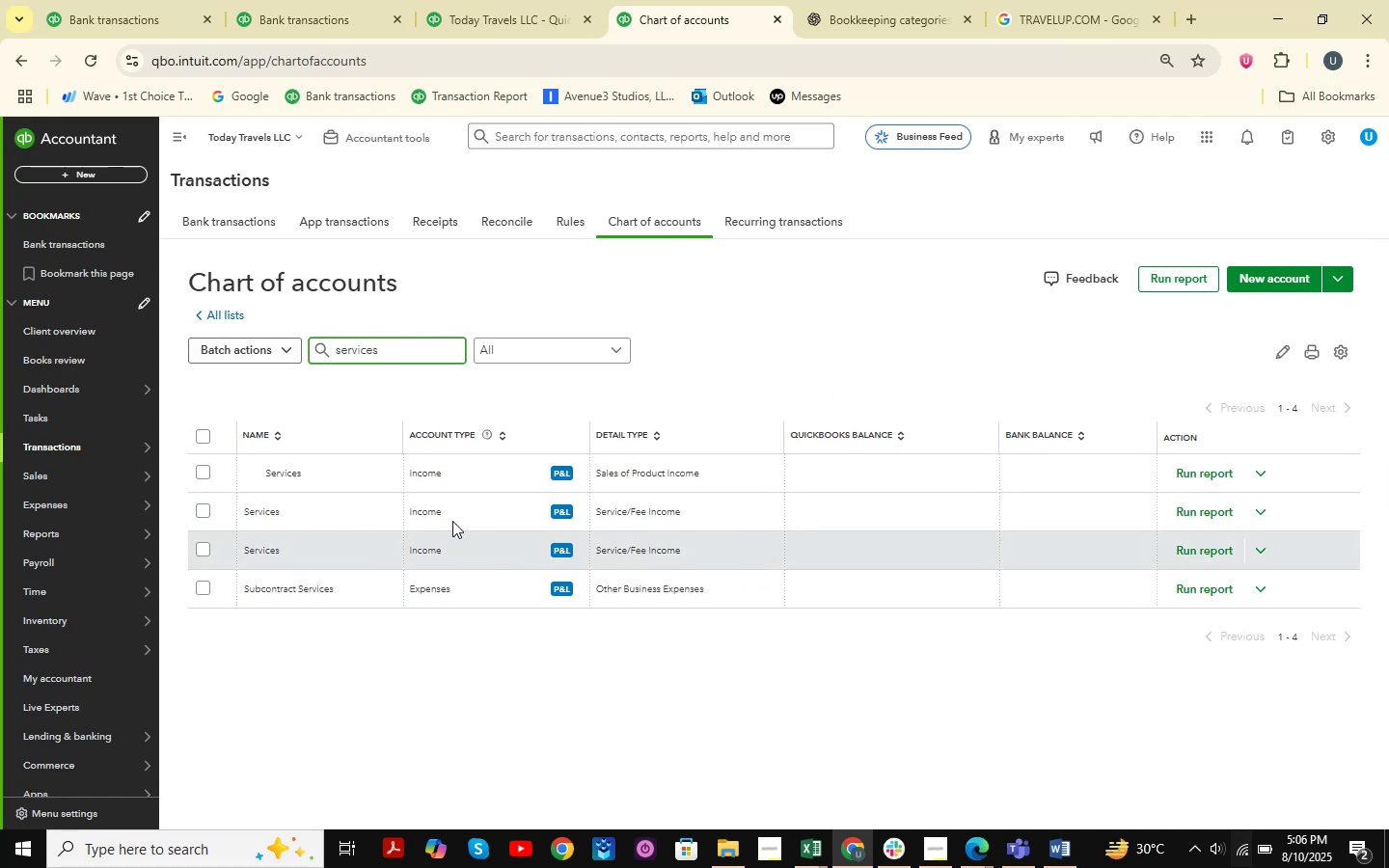 
left_click([453, 515])
 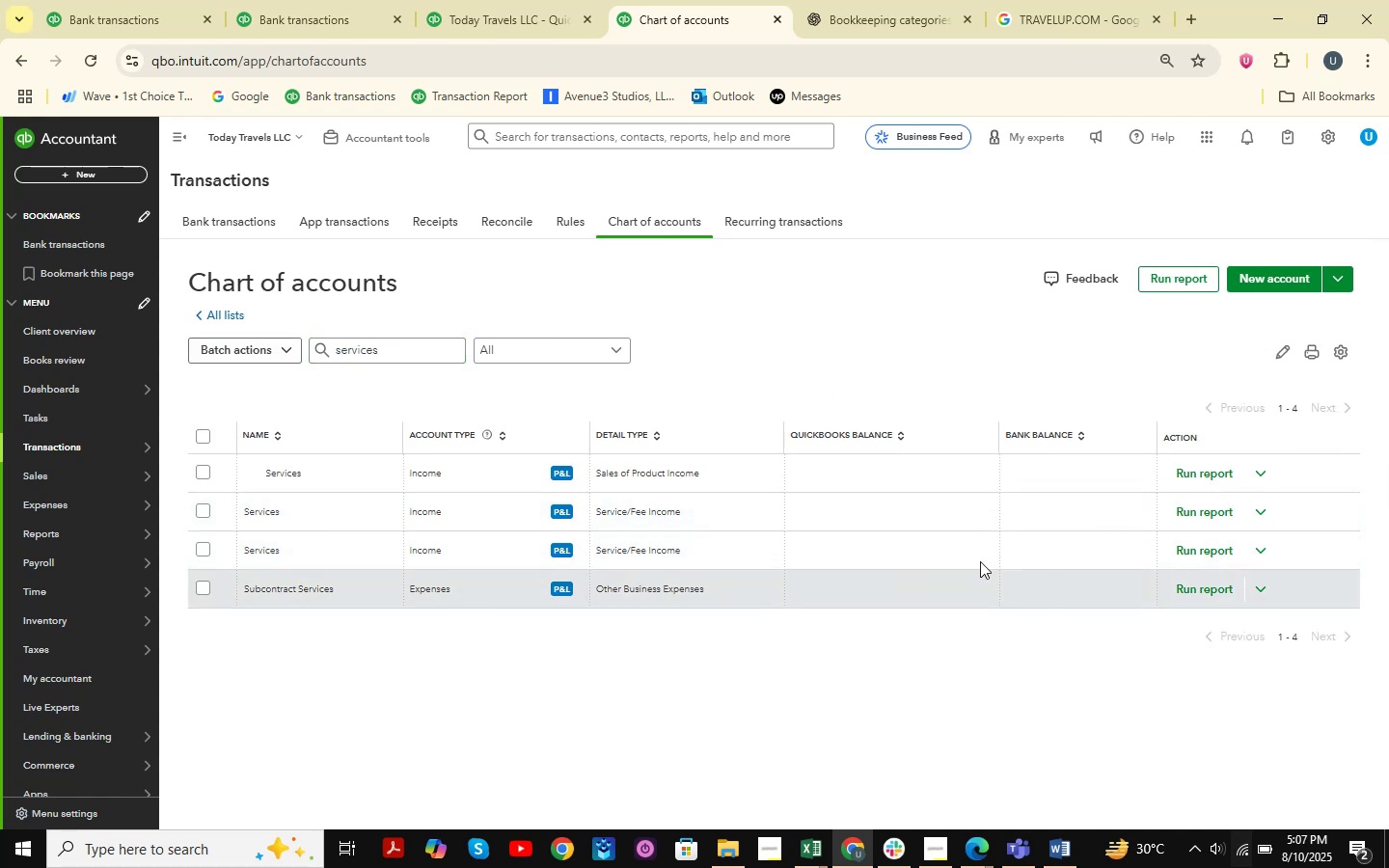 
left_click([1202, 510])
 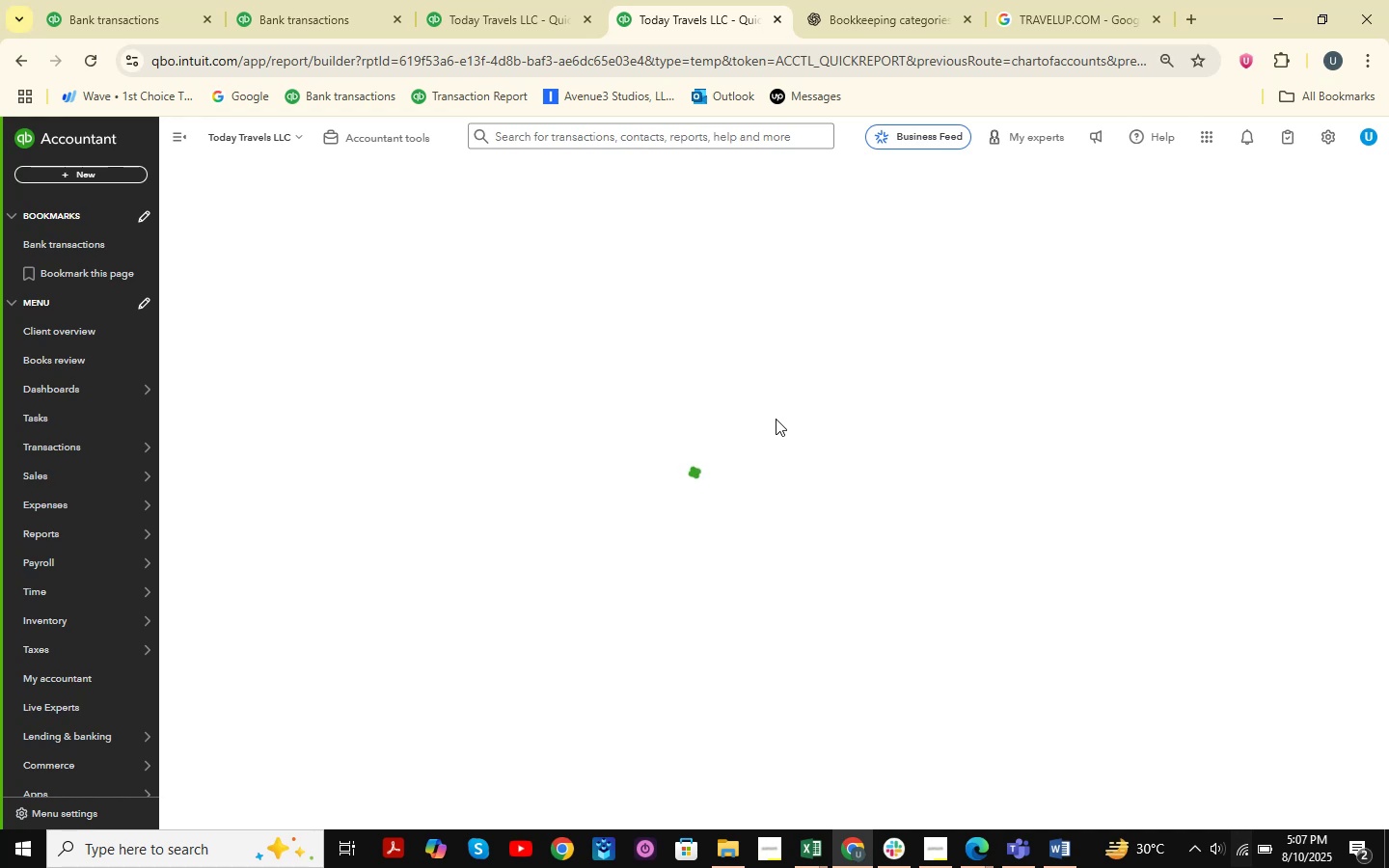 
wait(17.78)
 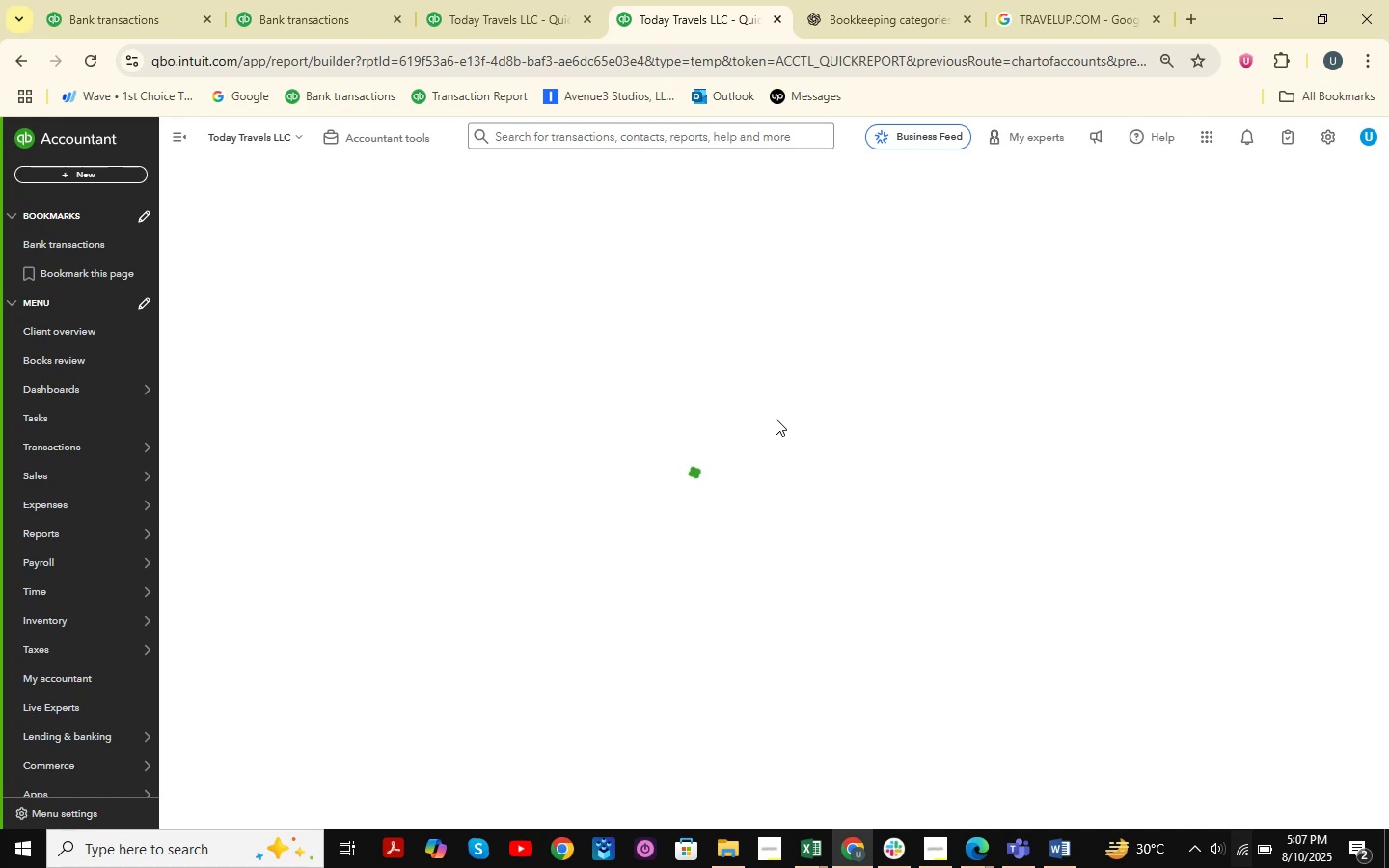 
scroll: coordinate [776, 419], scroll_direction: down, amount: 2.0
 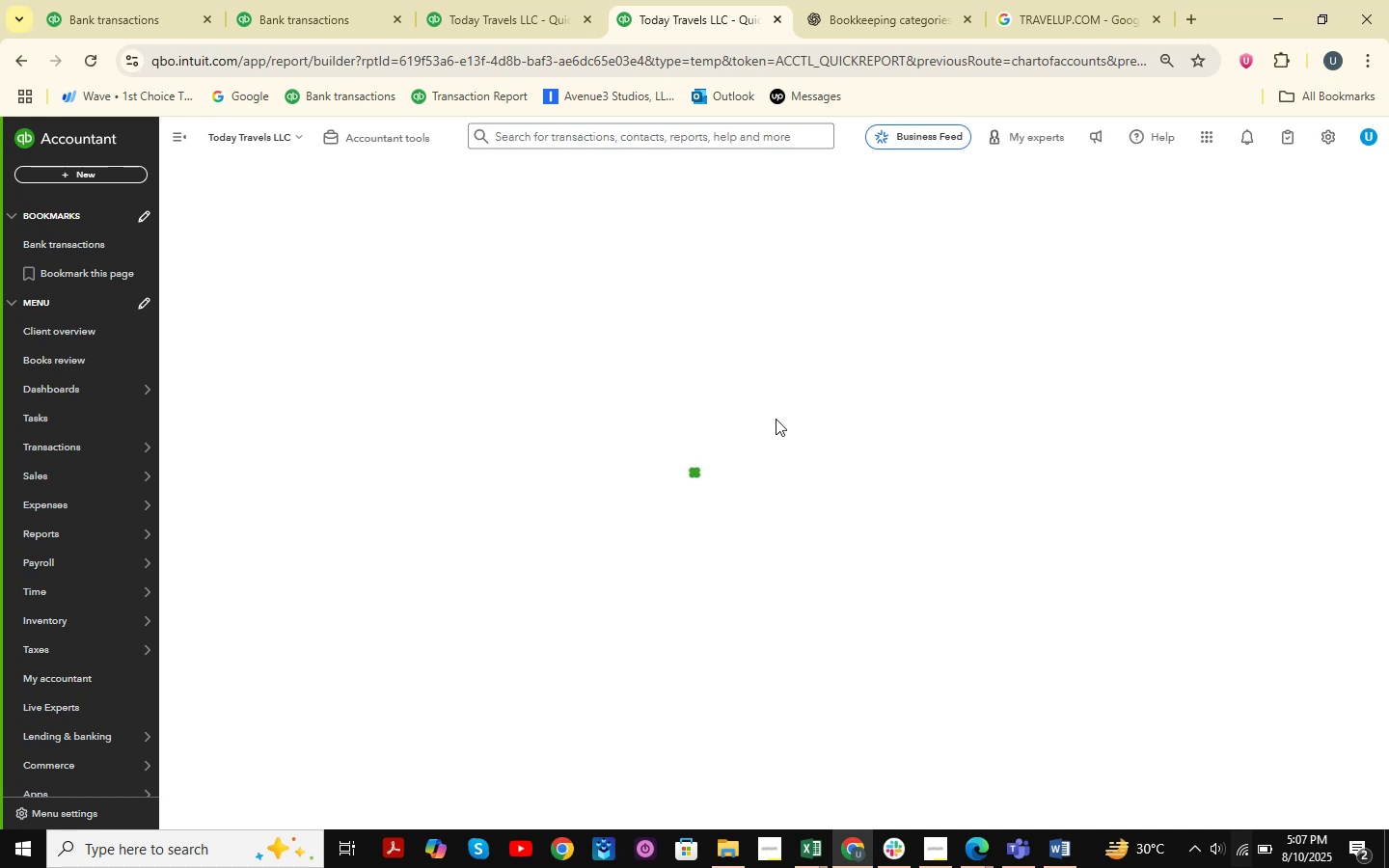 
wait(10.95)
 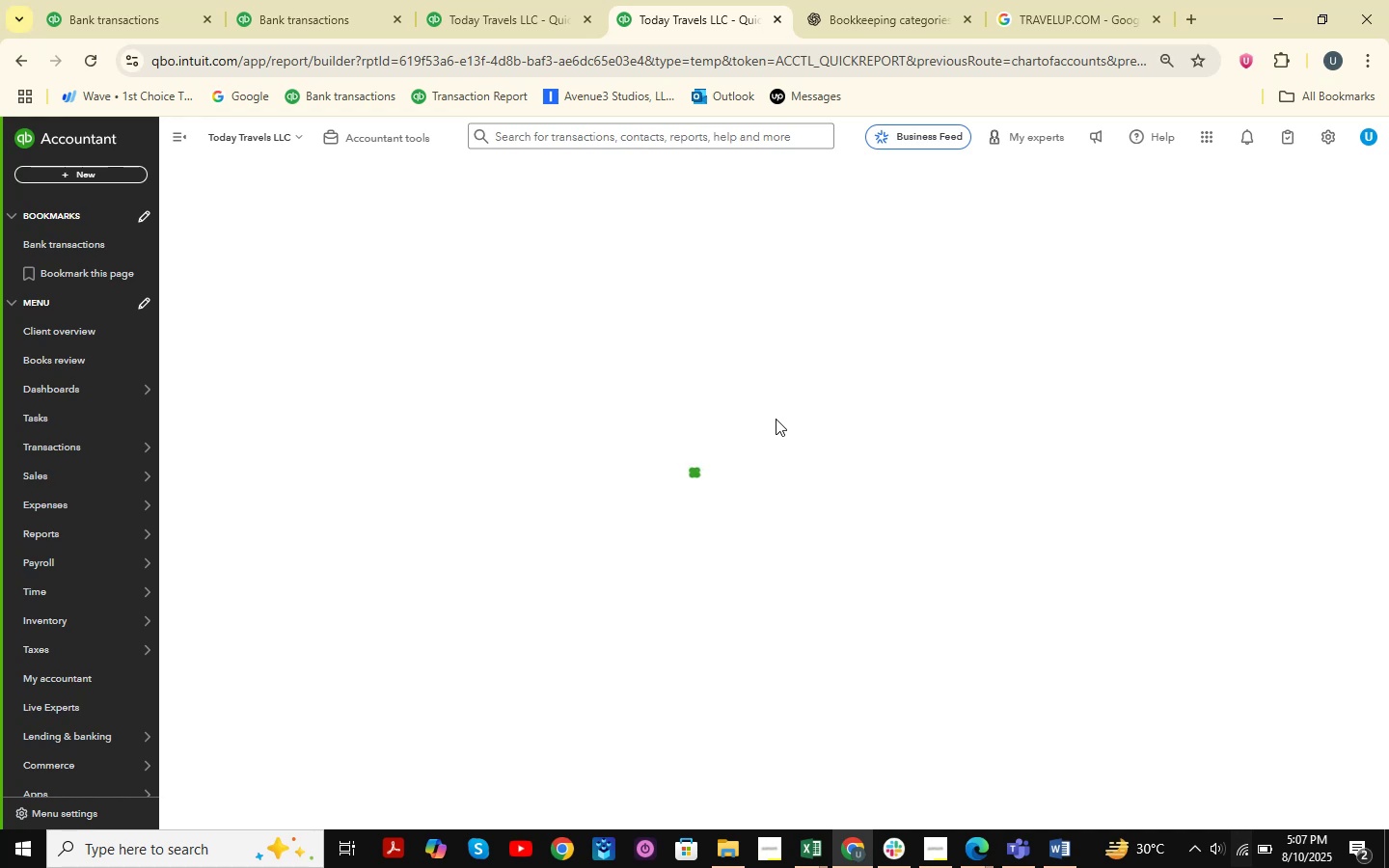 
scroll: coordinate [978, 422], scroll_direction: up, amount: 2.0
 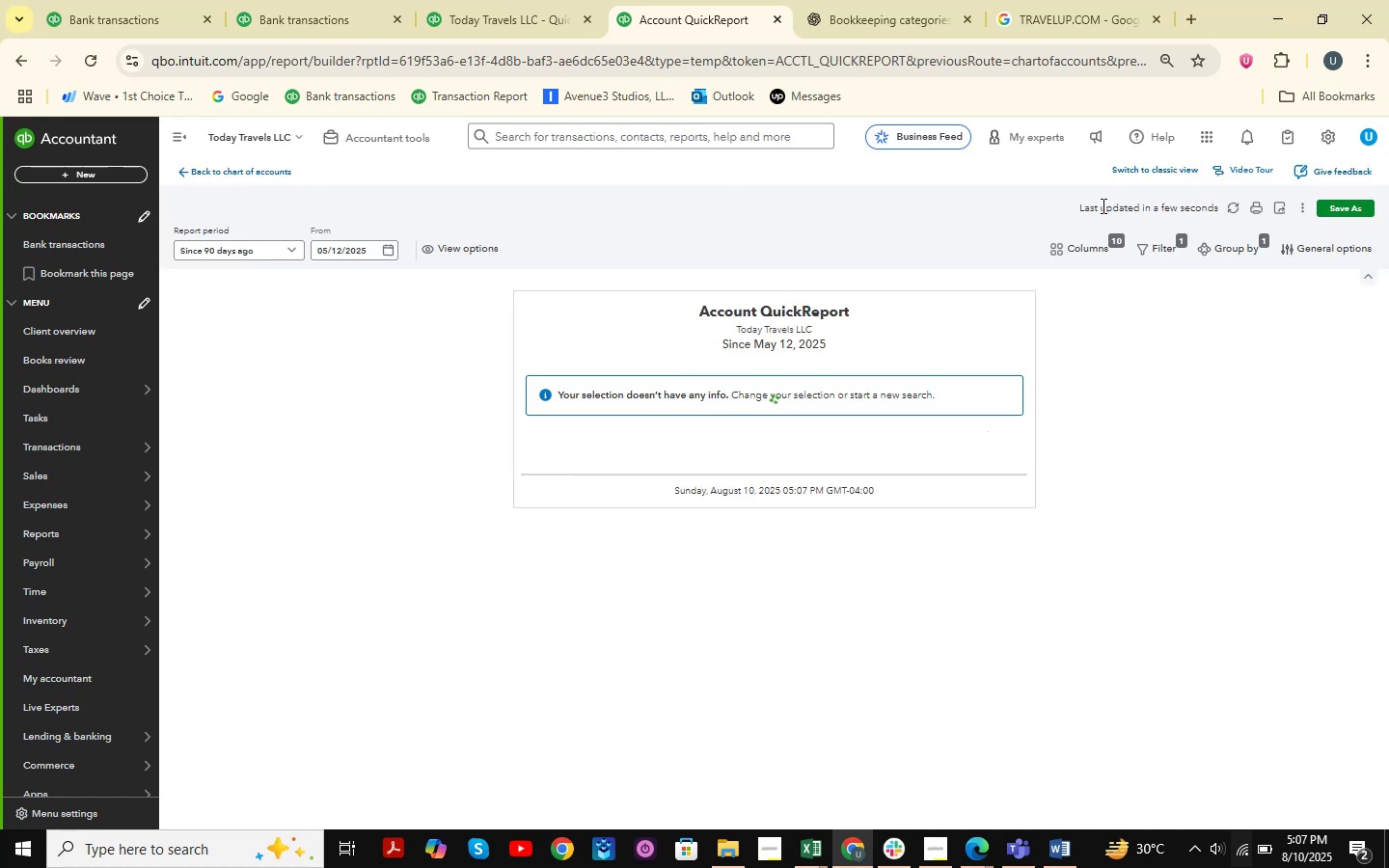 
left_click([1156, 172])
 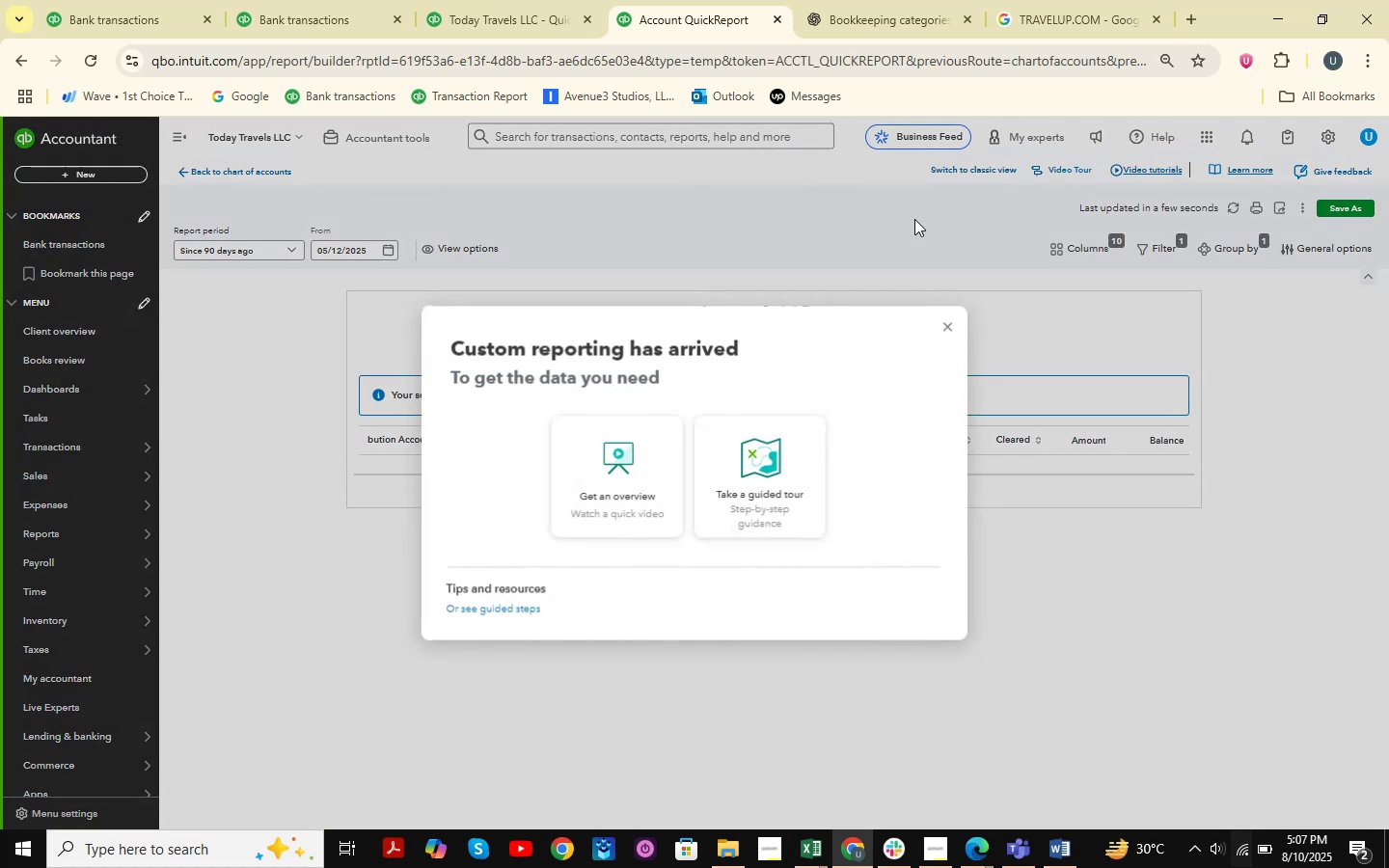 
left_click([921, 191])
 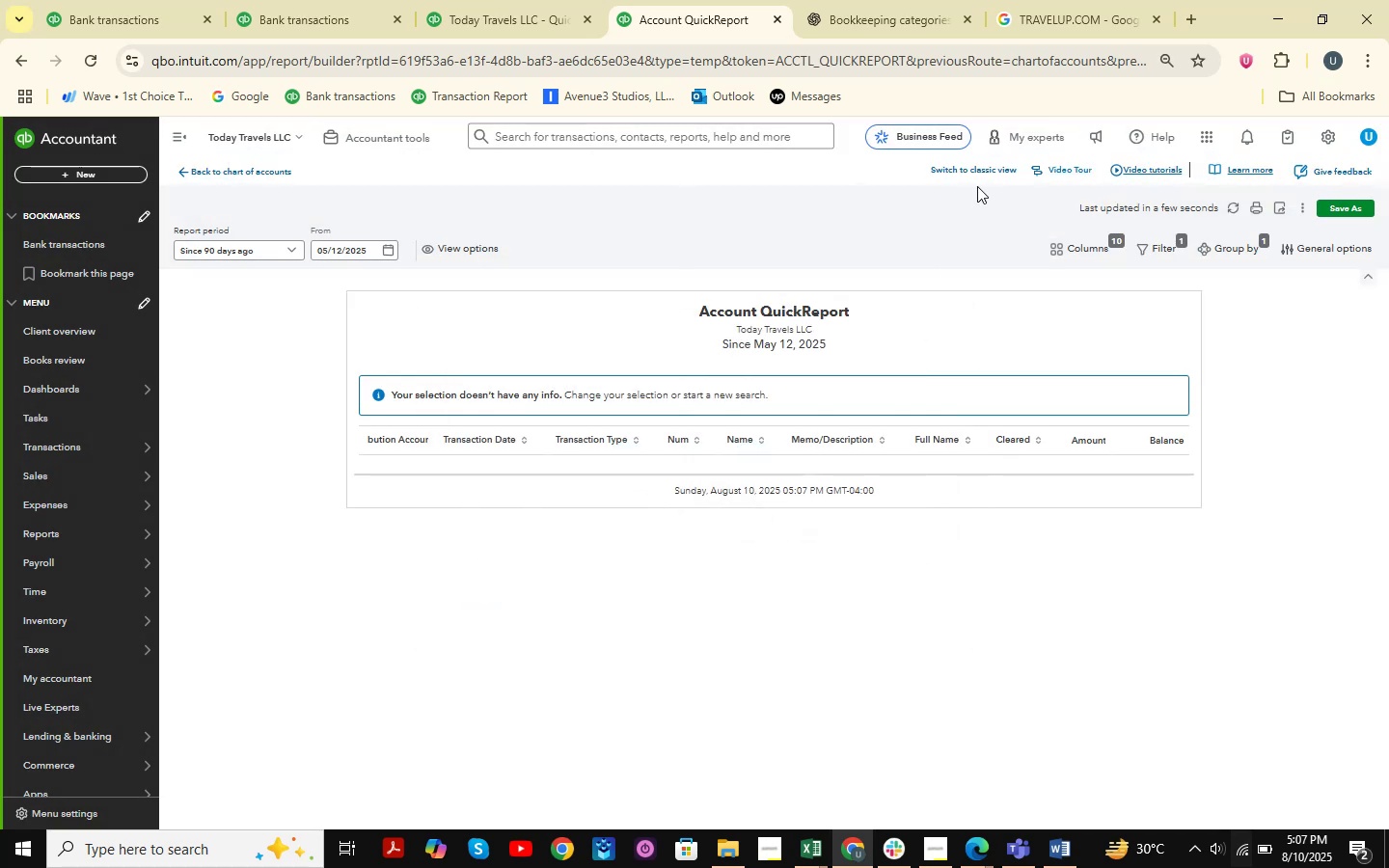 
left_click([979, 173])
 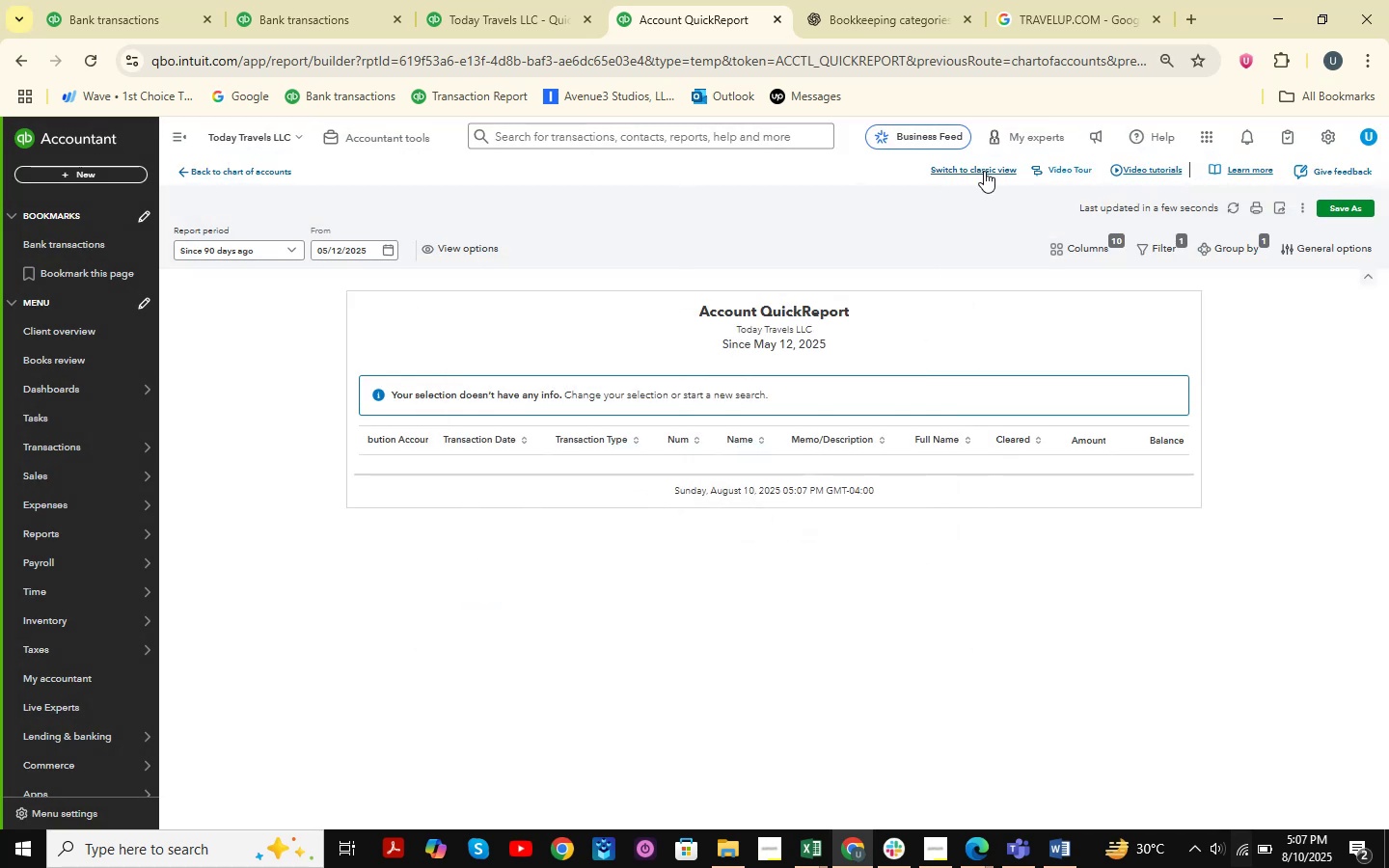 
left_click([984, 171])
 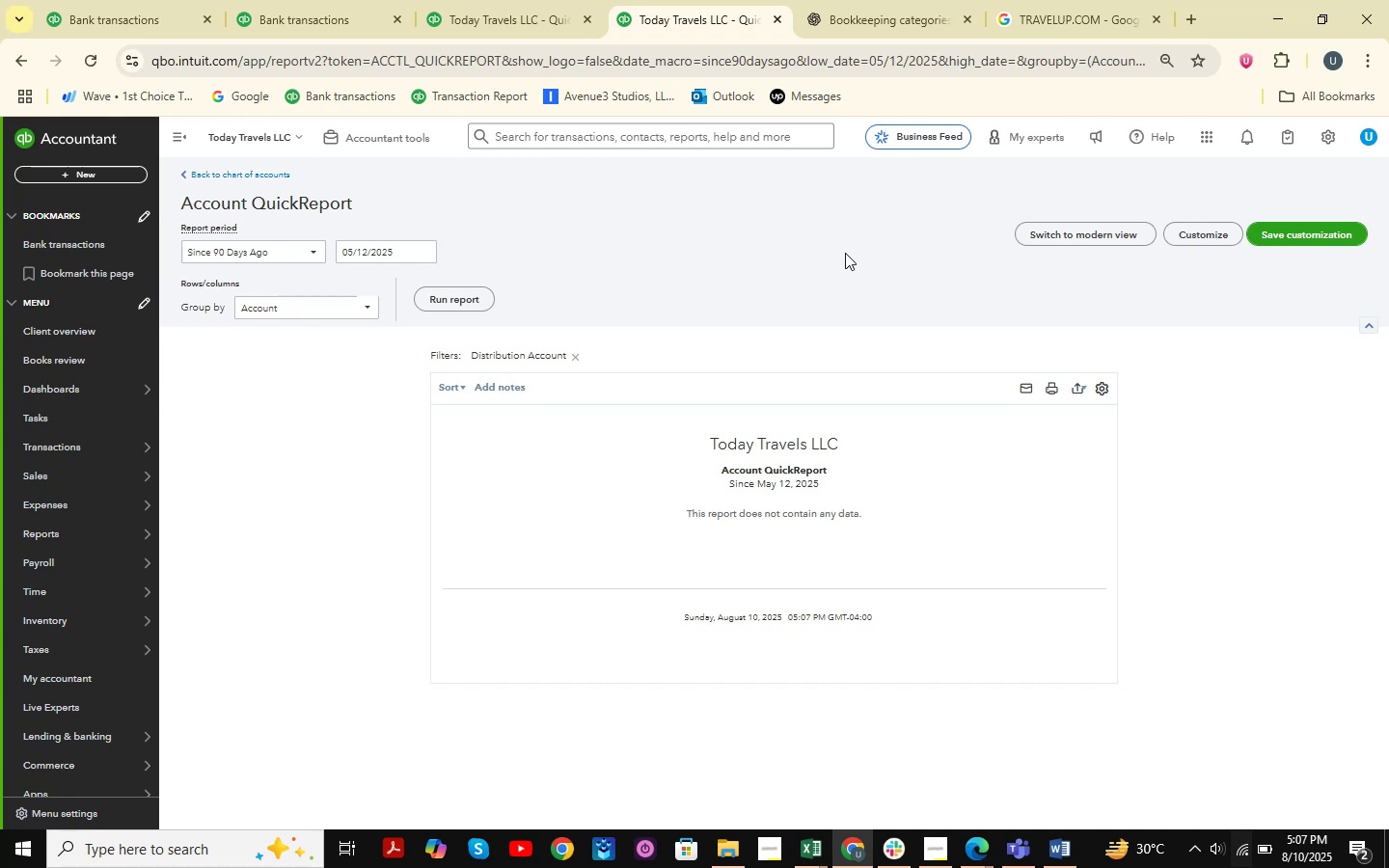 
wait(23.81)
 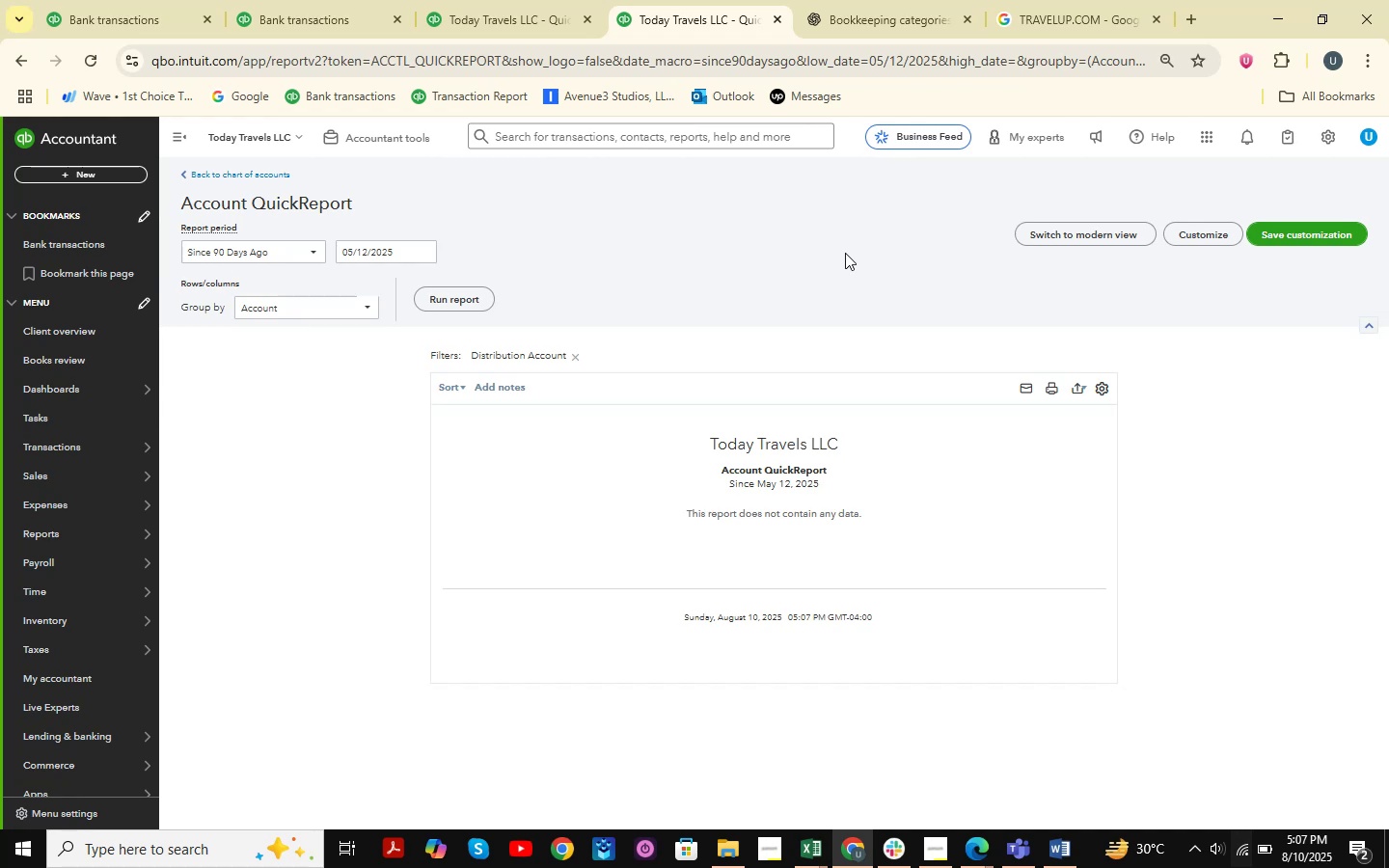 
left_click([277, 168])
 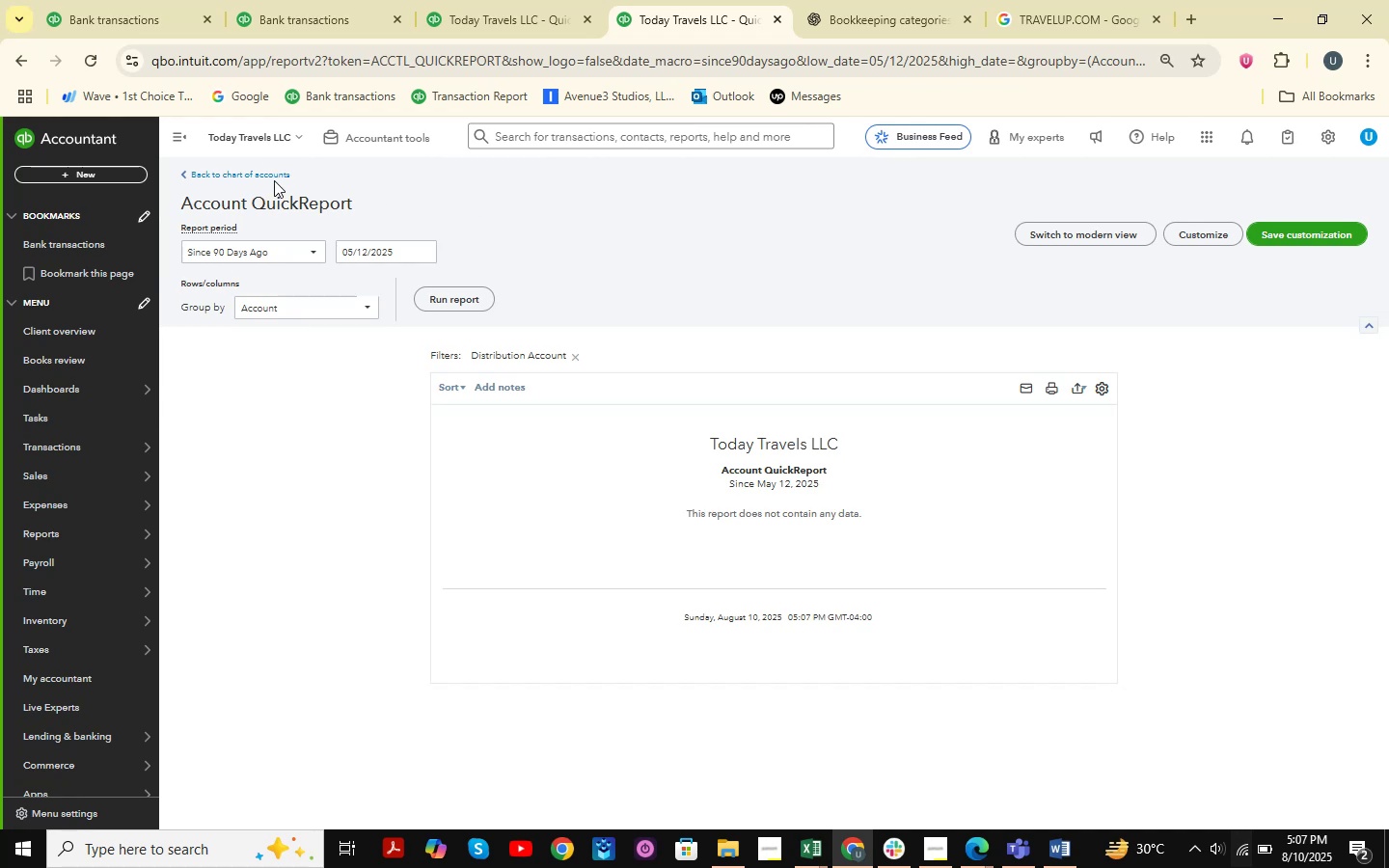 
left_click([276, 176])
 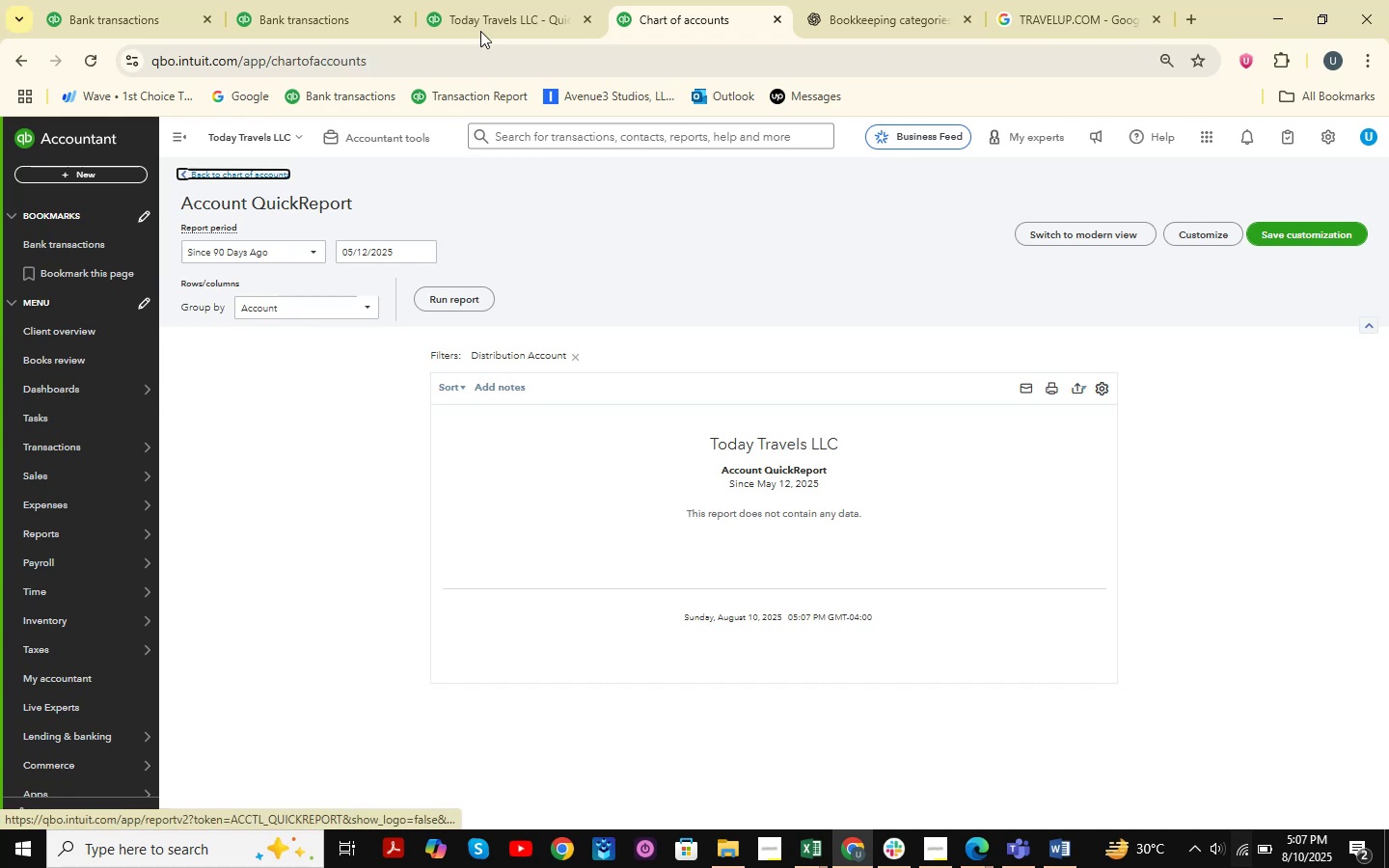 
left_click([486, 2])
 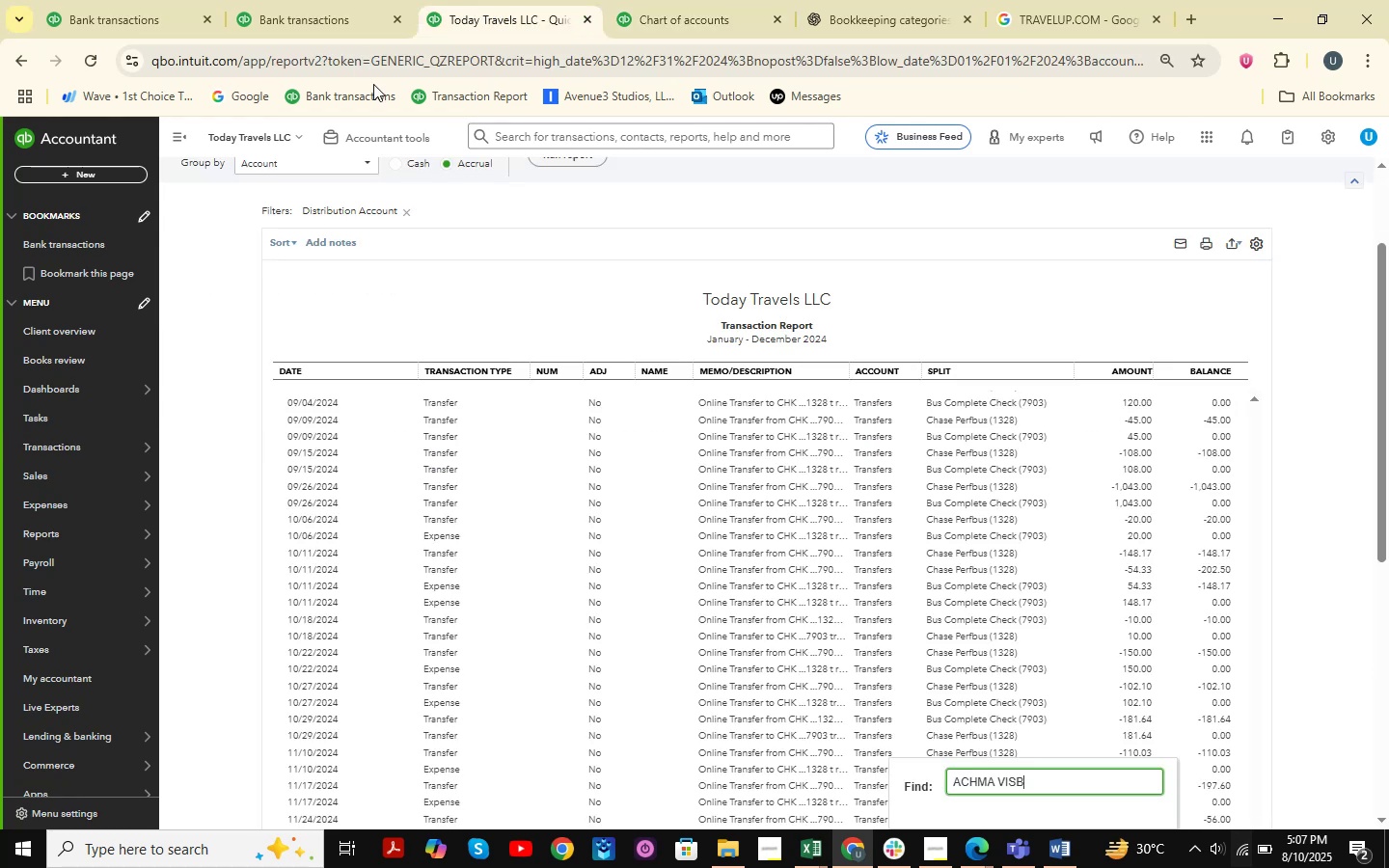 
left_click([368, 0])
 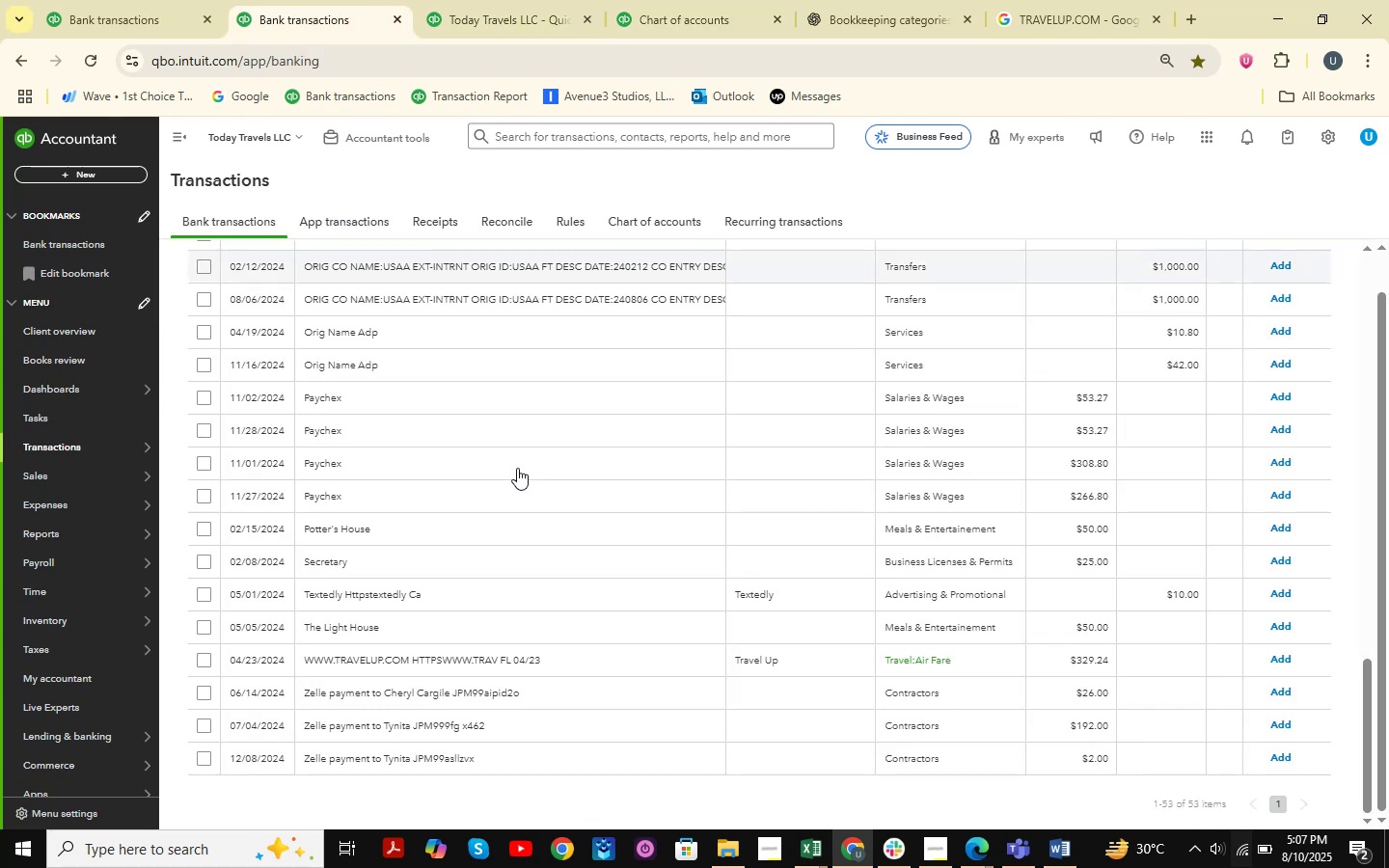 
scroll: coordinate [562, 500], scroll_direction: down, amount: 3.0
 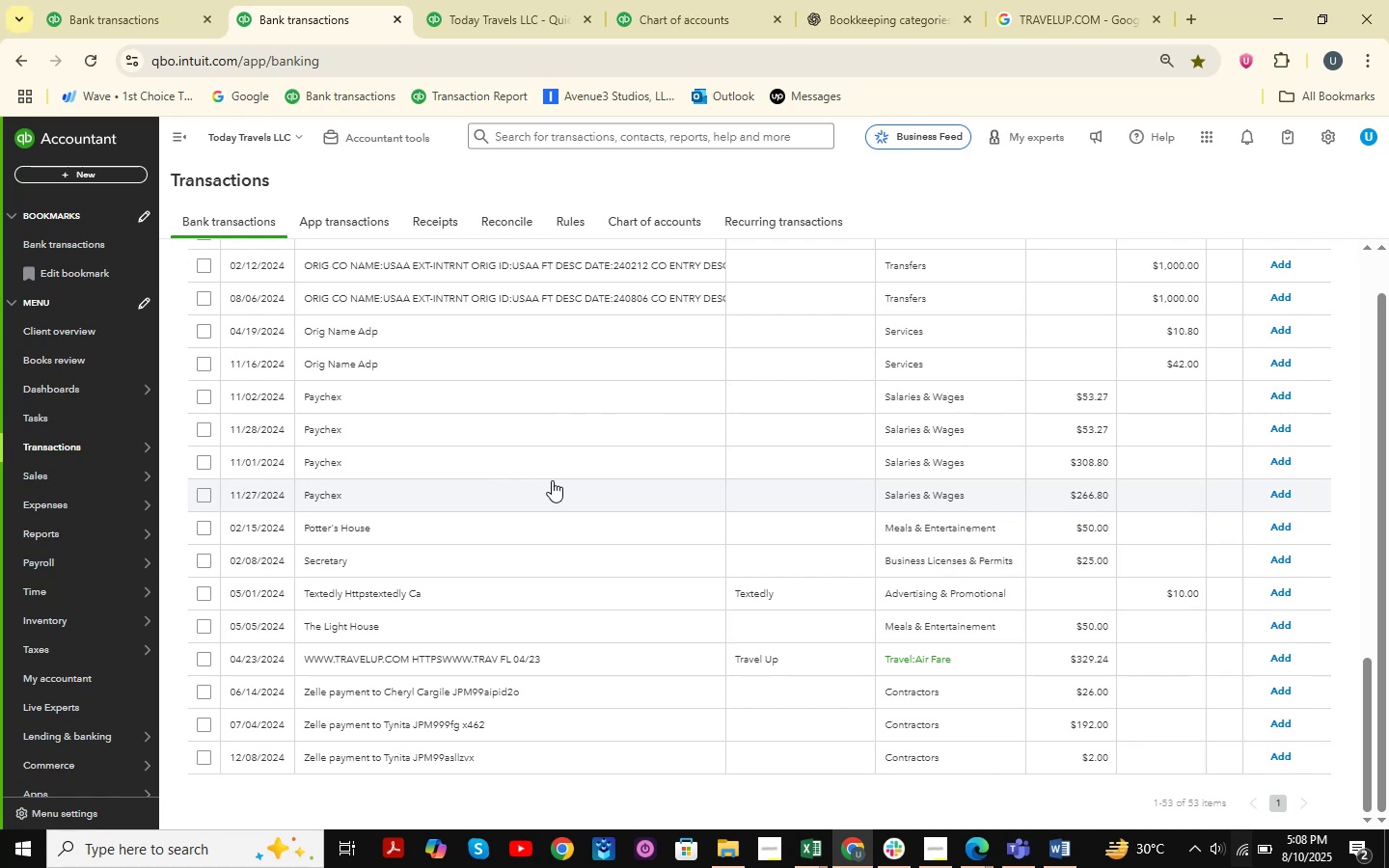 
scroll: coordinate [634, 486], scroll_direction: up, amount: 5.0
 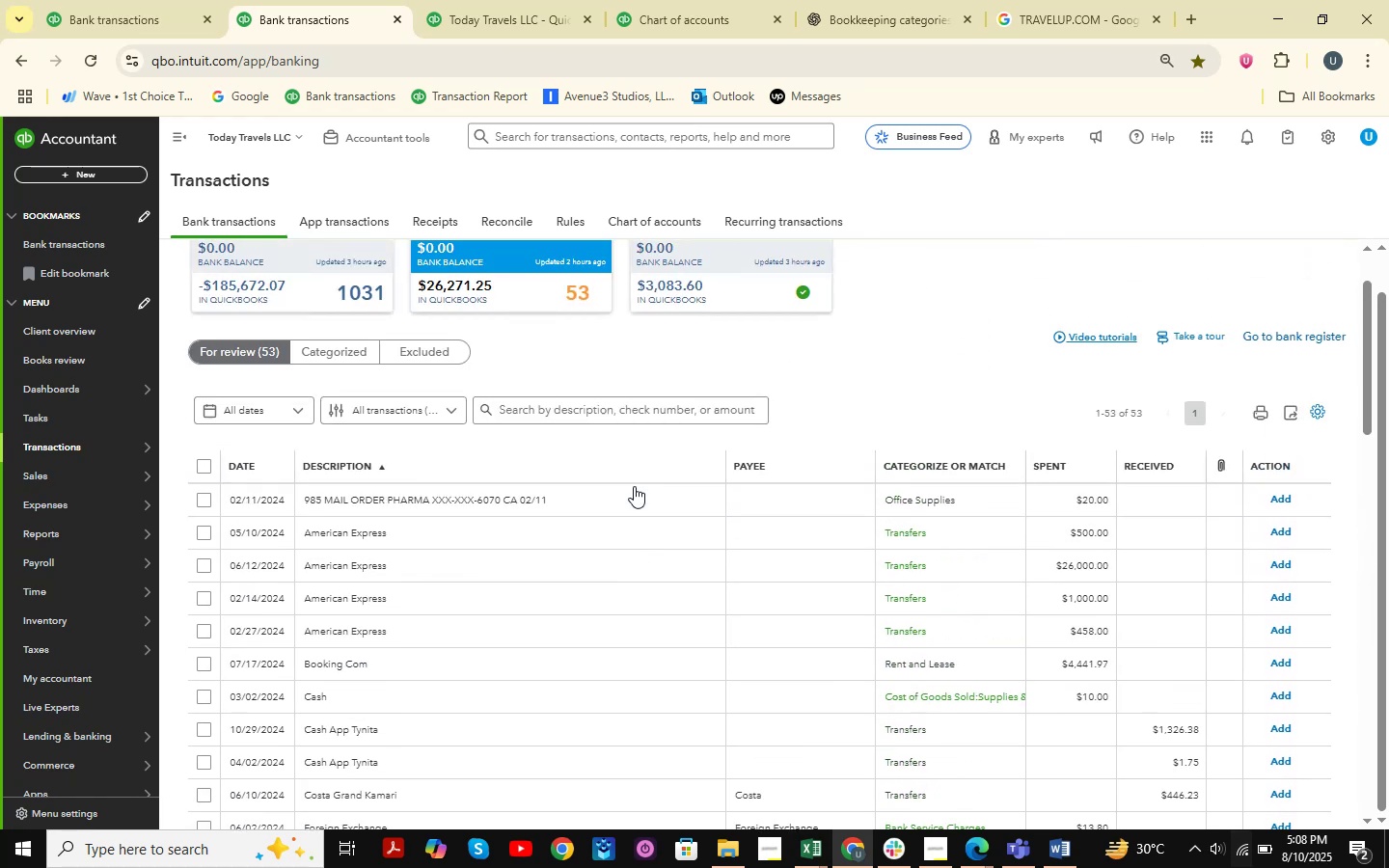 
scroll: coordinate [634, 486], scroll_direction: down, amount: 6.0
 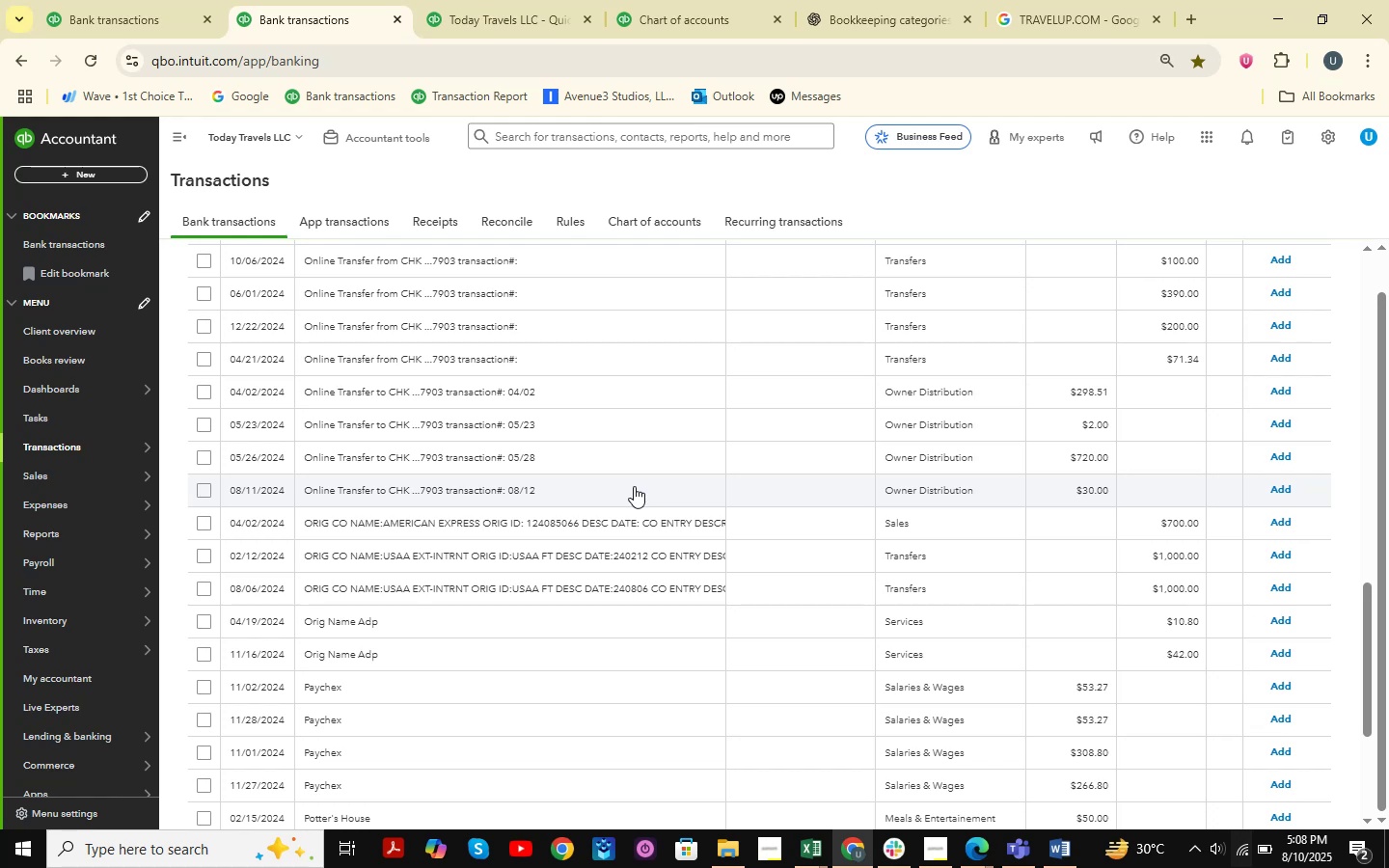 
wait(9.75)
 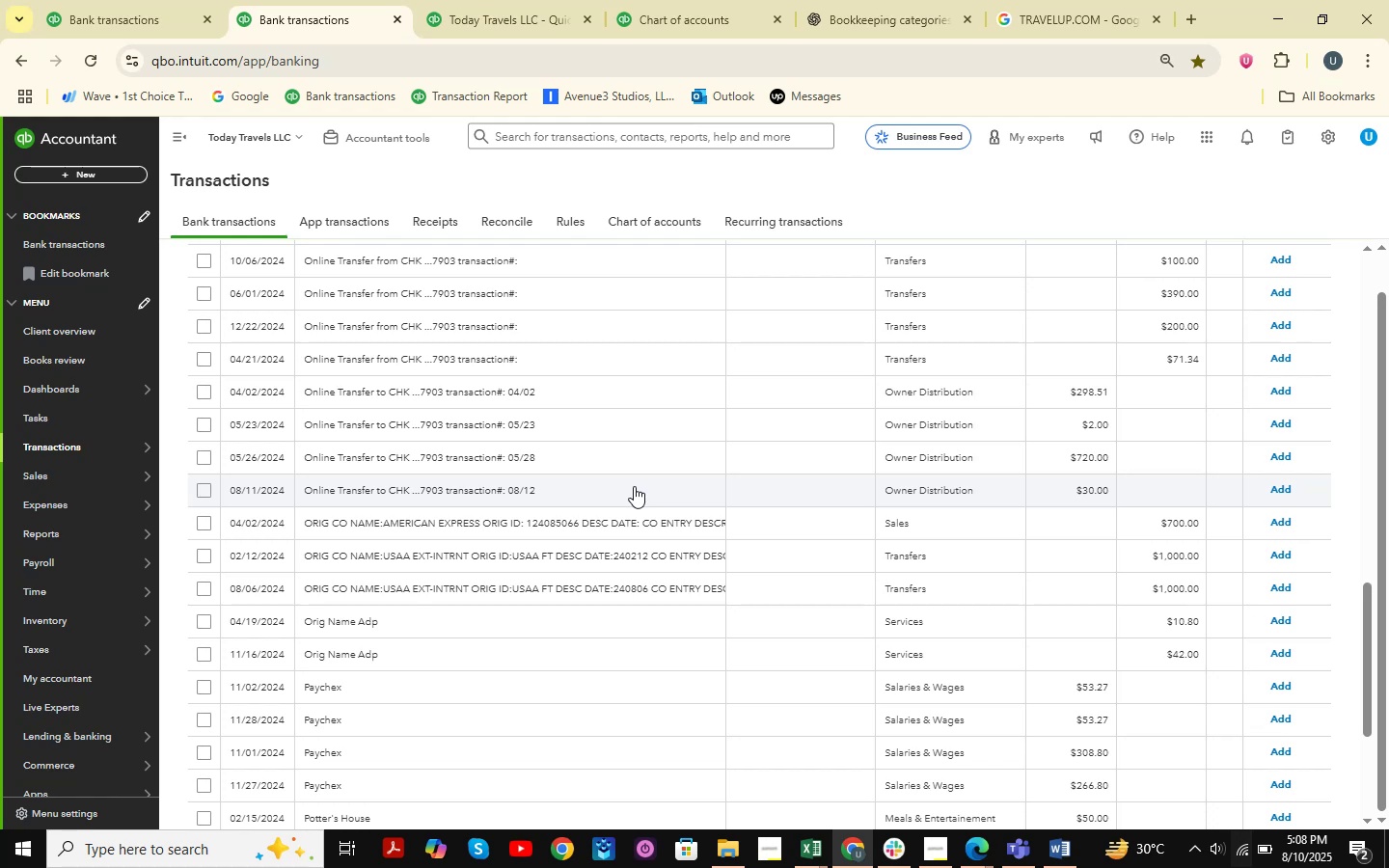 
scroll: coordinate [733, 305], scroll_direction: up, amount: 19.0
 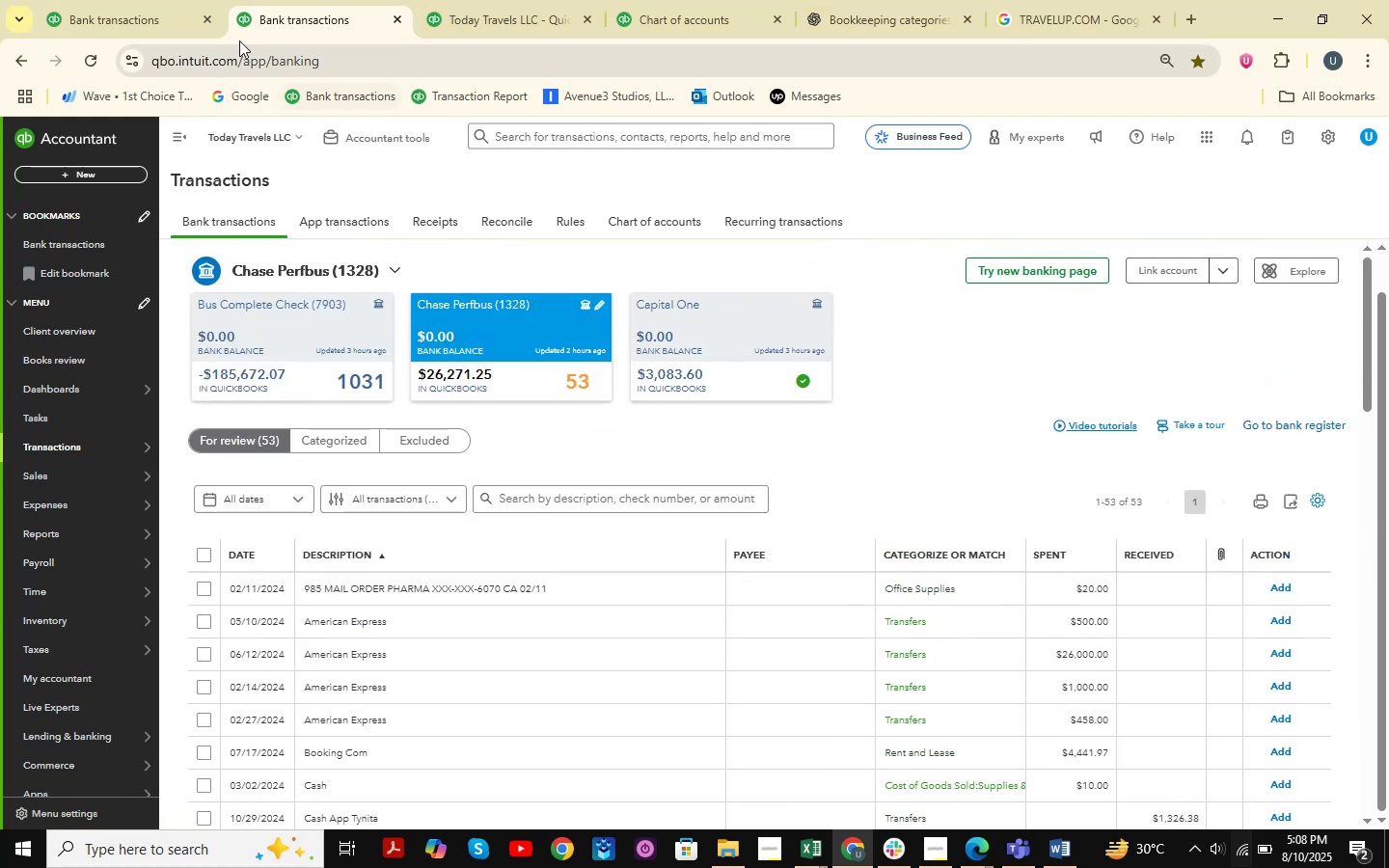 
left_click([148, 0])
 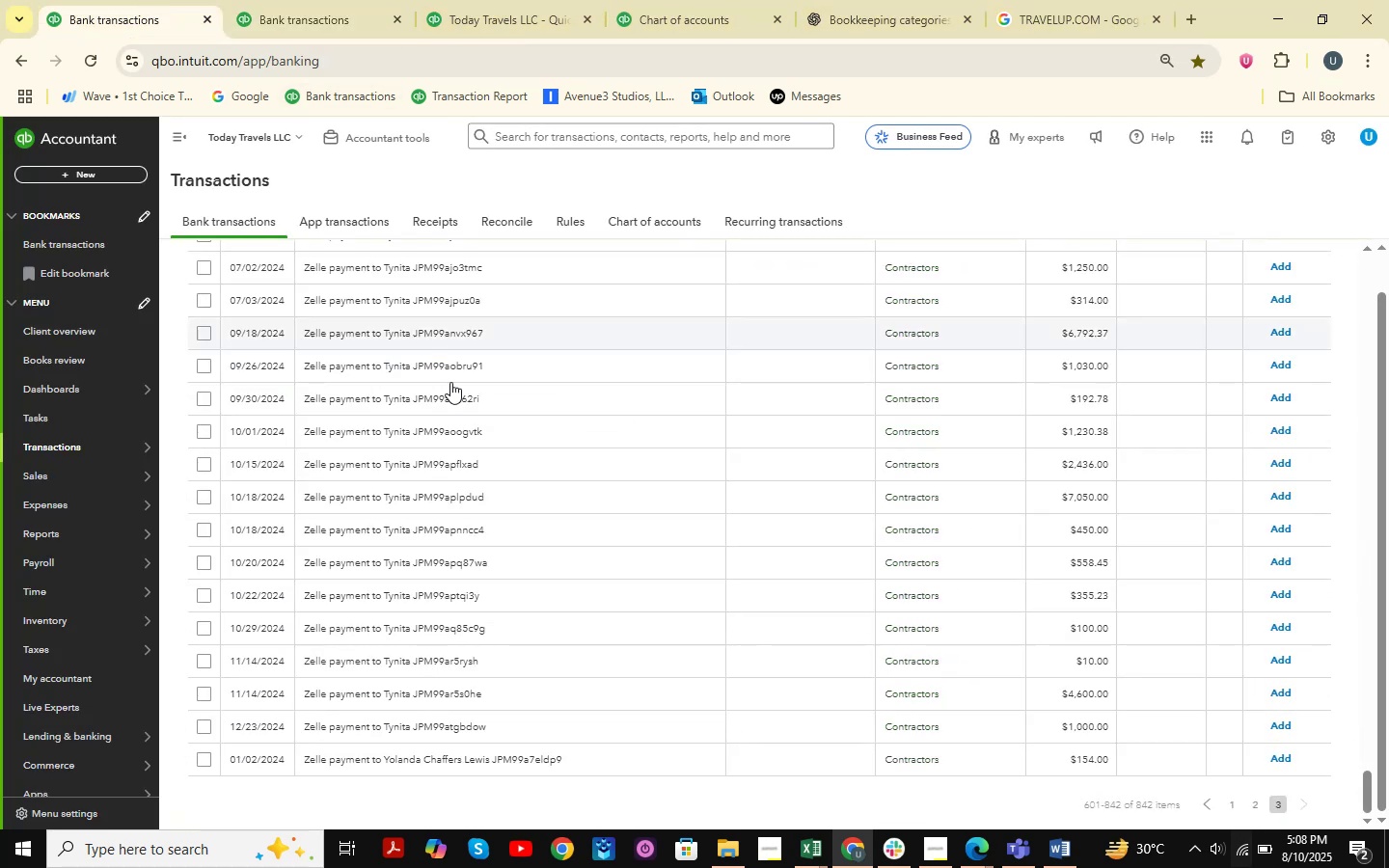 
scroll: coordinate [728, 498], scroll_direction: up, amount: 4.0
 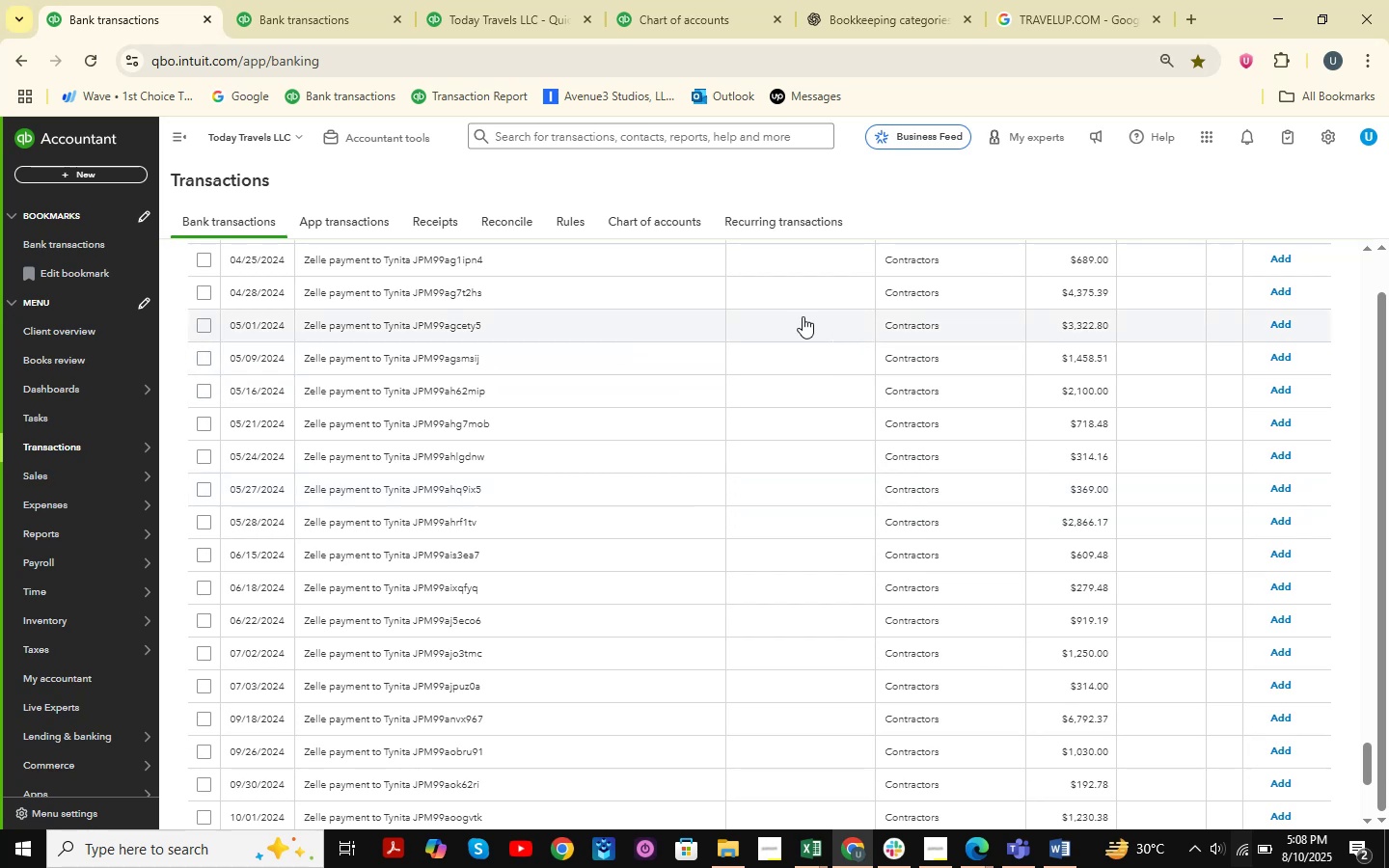 
wait(5.66)
 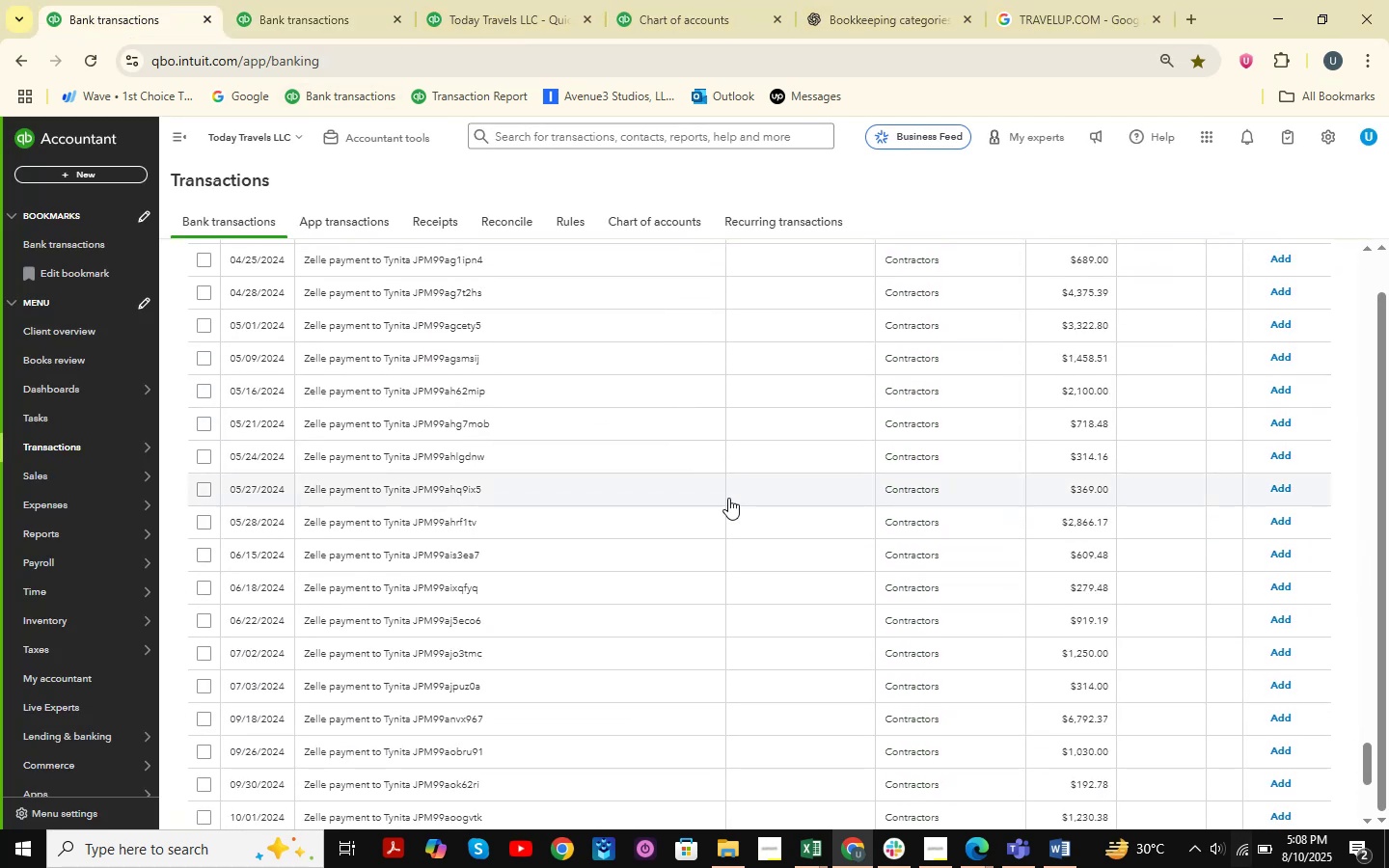 
mouse_move([17, 605])
 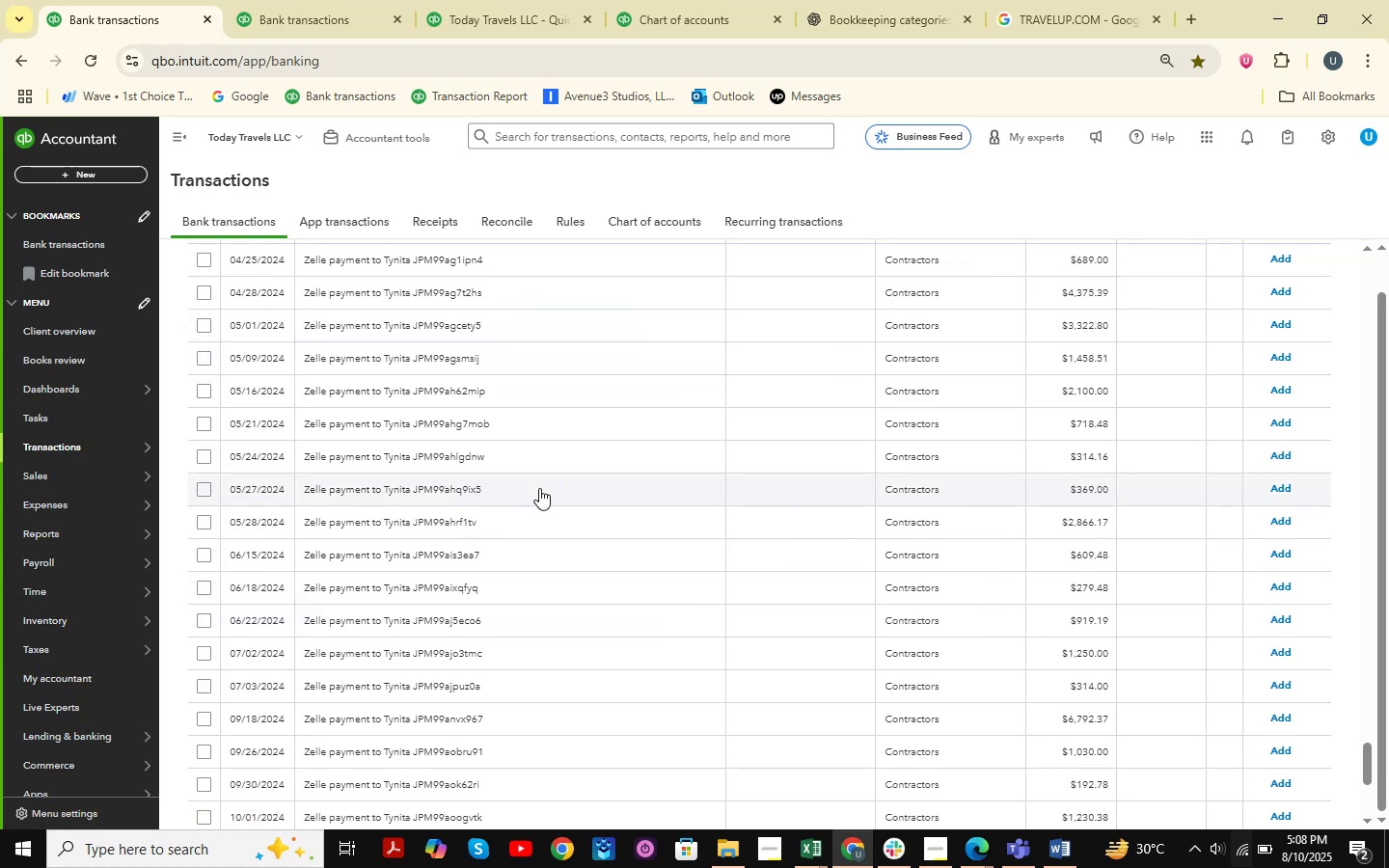 
scroll: coordinate [649, 464], scroll_direction: down, amount: 14.0
 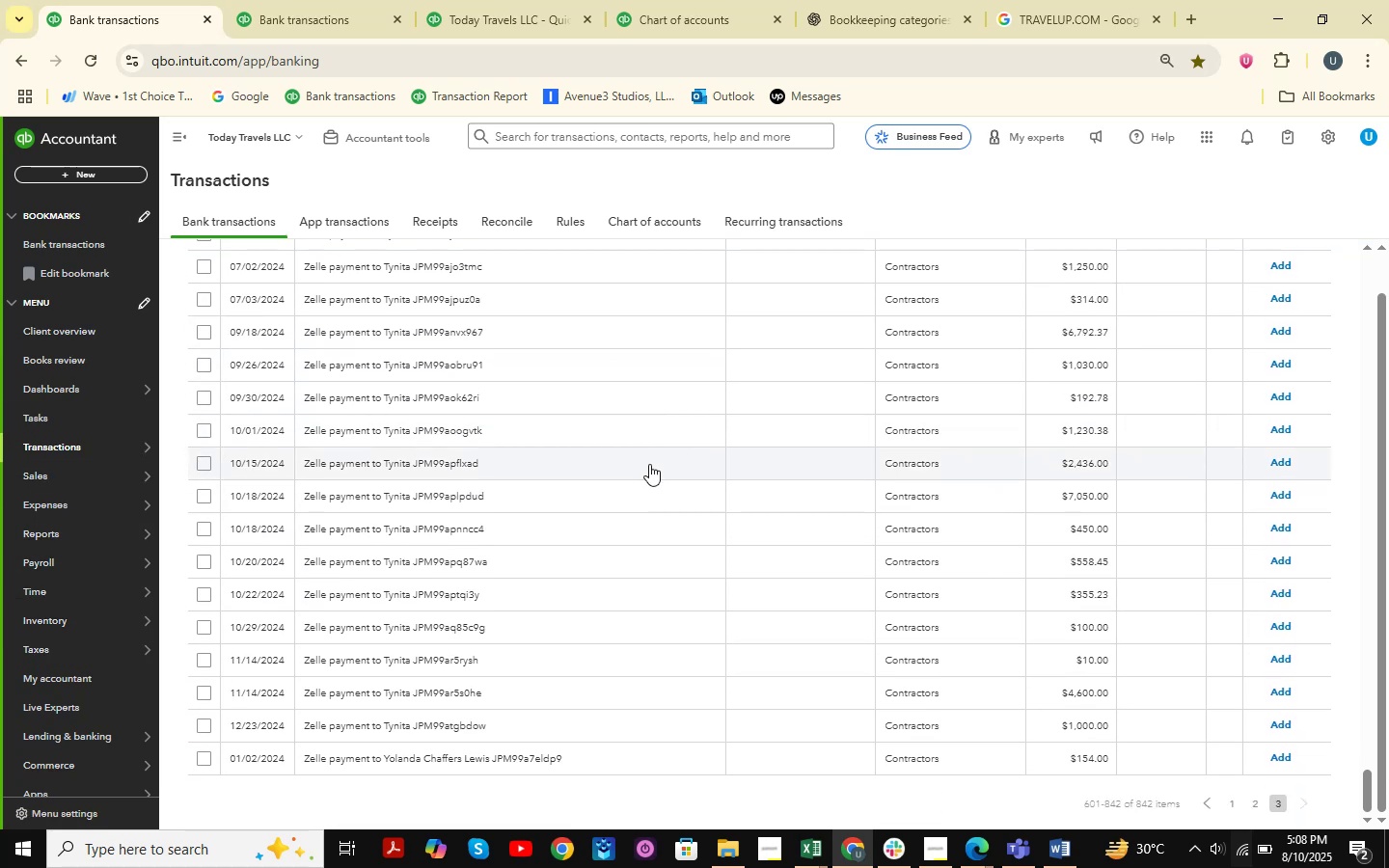 
scroll: coordinate [649, 464], scroll_direction: up, amount: 15.0
 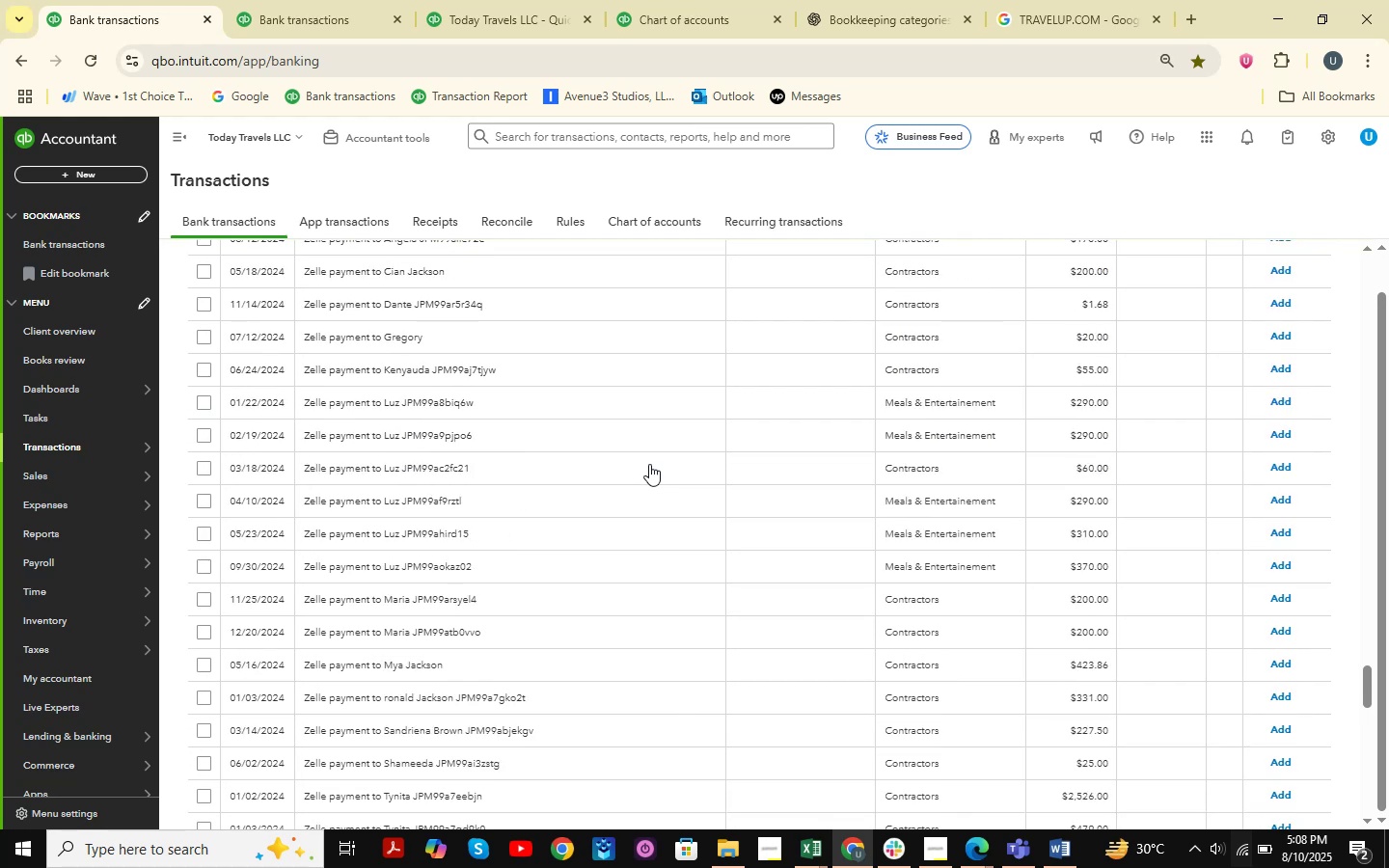 
scroll: coordinate [649, 464], scroll_direction: down, amount: 6.0
 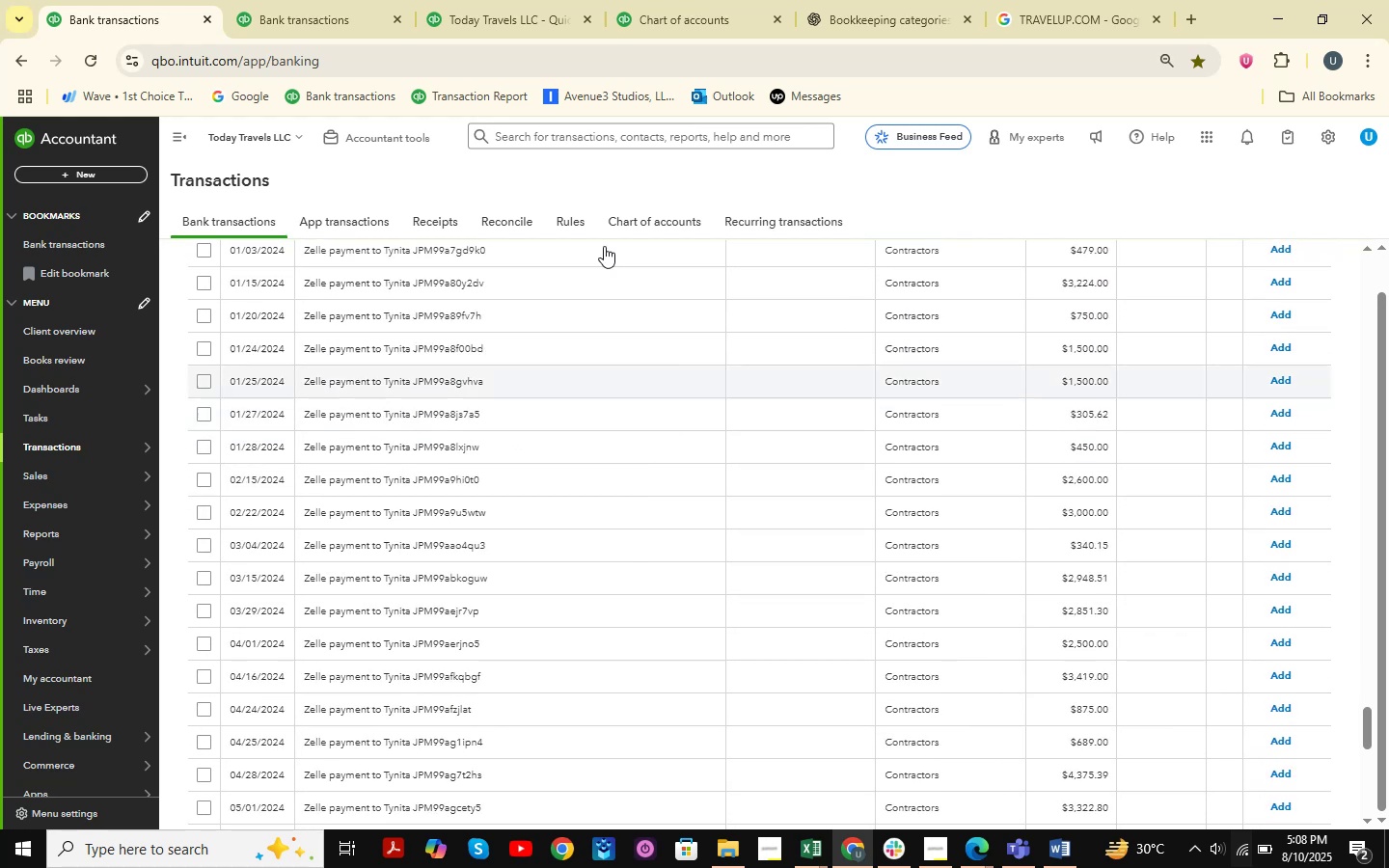 
double_click([501, 0])
 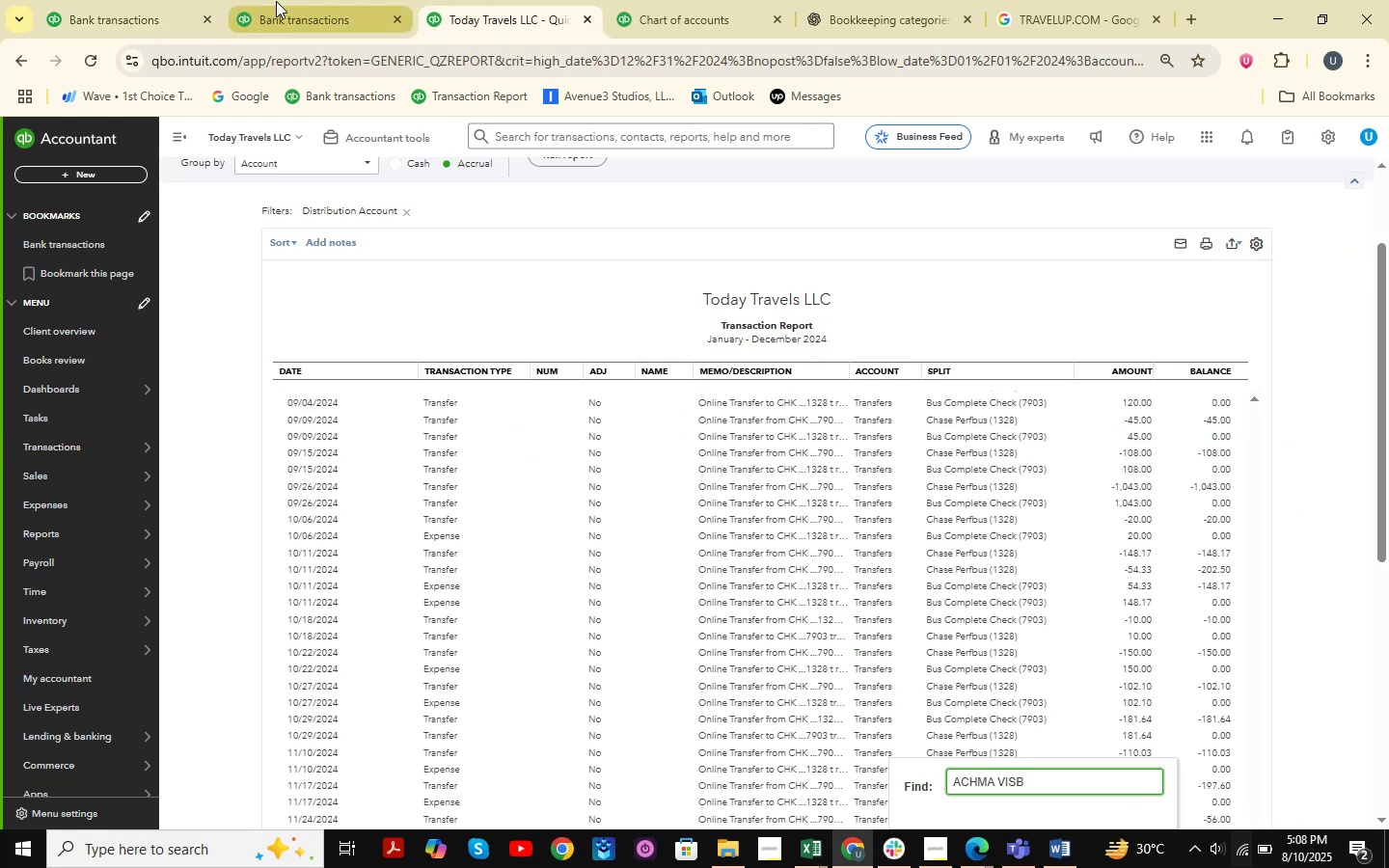 
left_click([282, 0])
 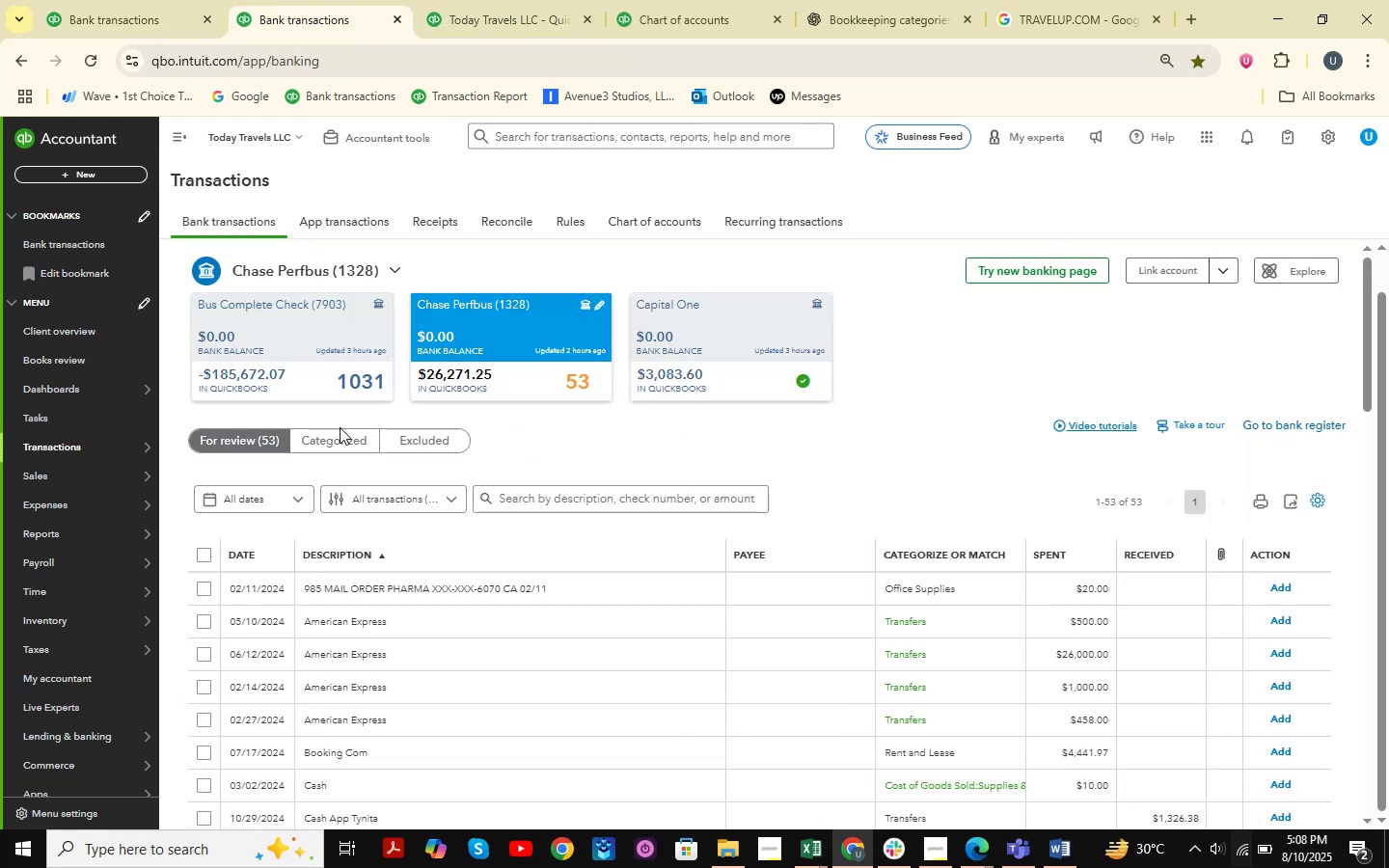 
scroll: coordinate [453, 549], scroll_direction: down, amount: 18.0
 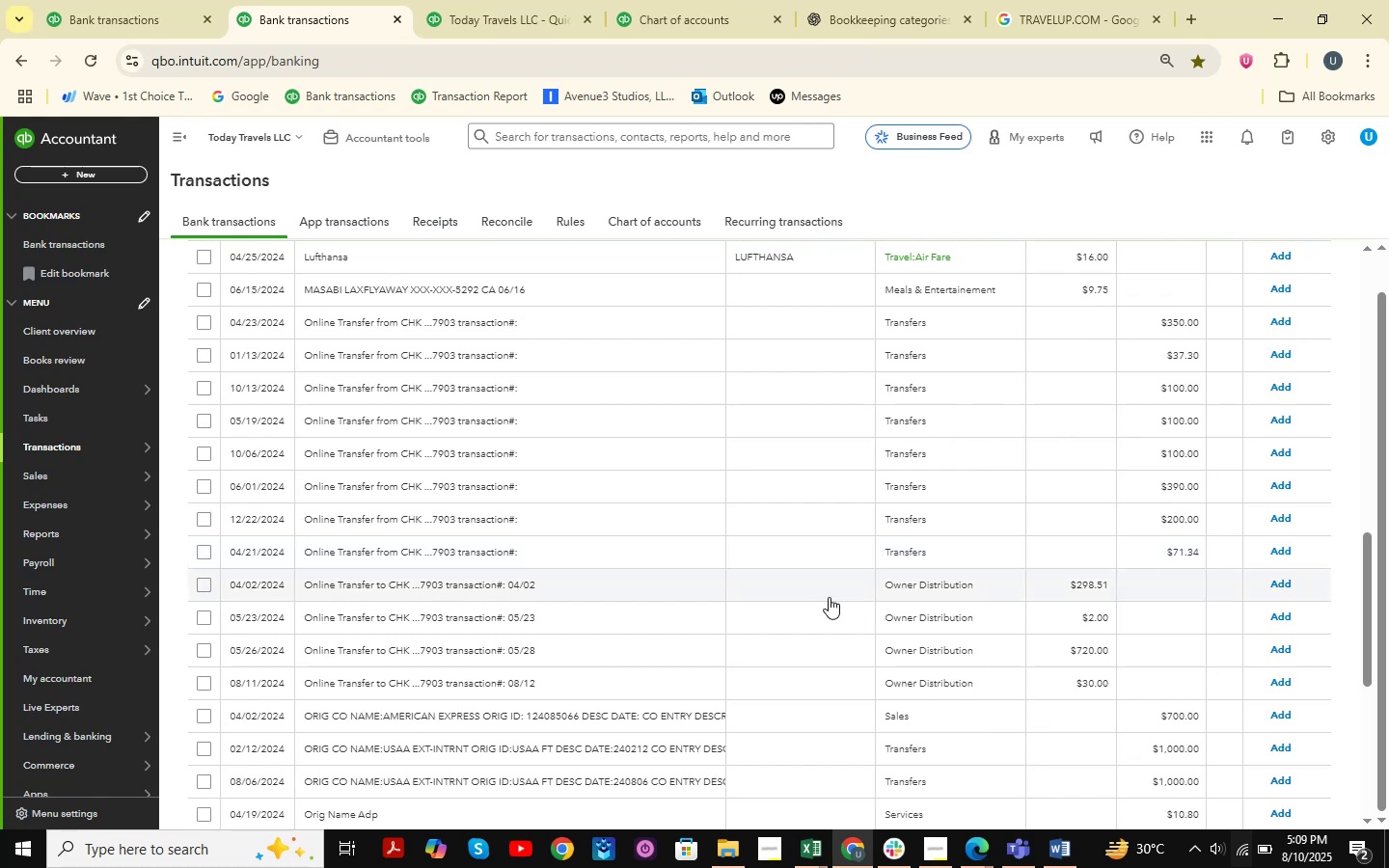 
wait(38.55)
 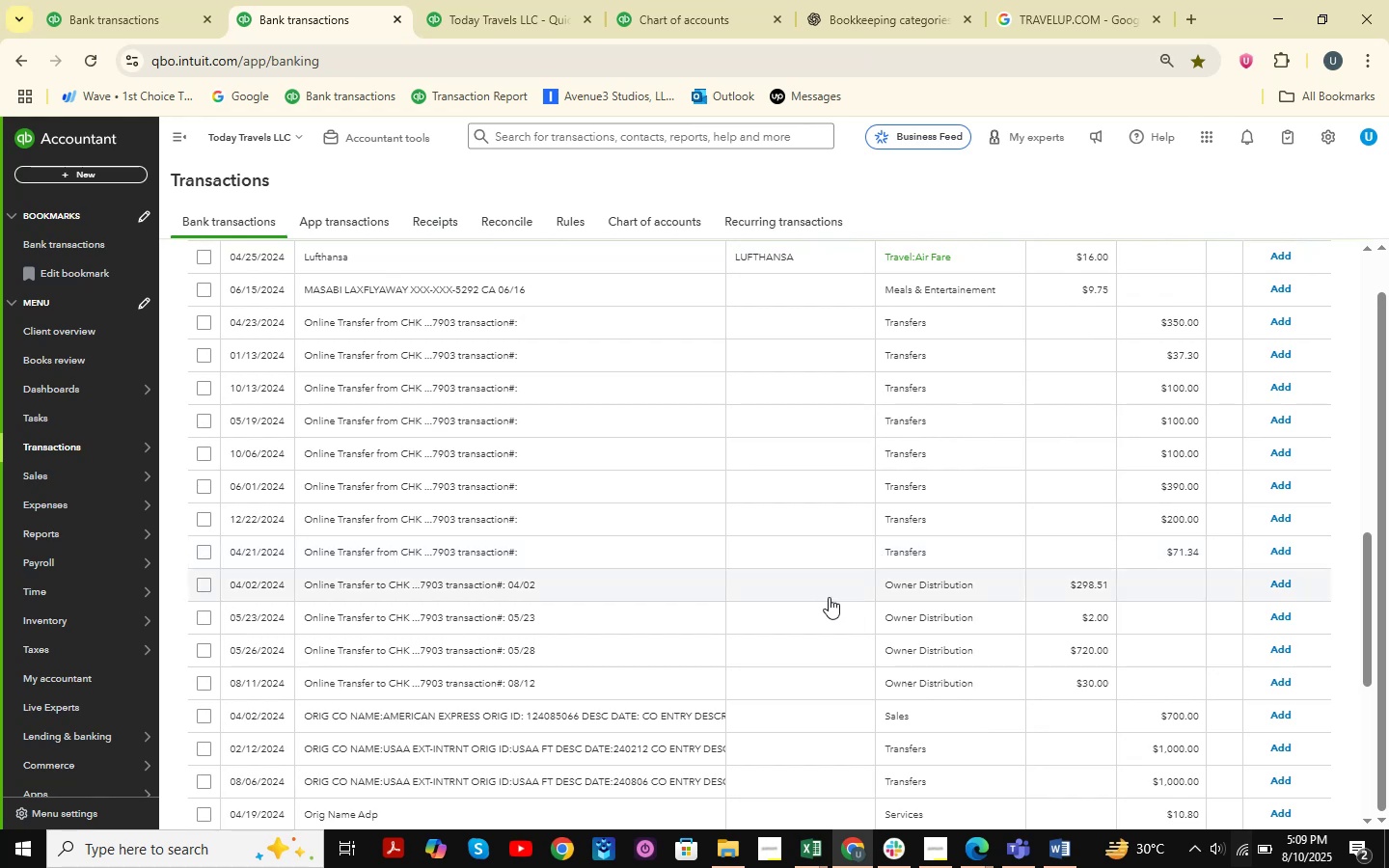 
scroll: coordinate [687, 614], scroll_direction: up, amount: 2.0
 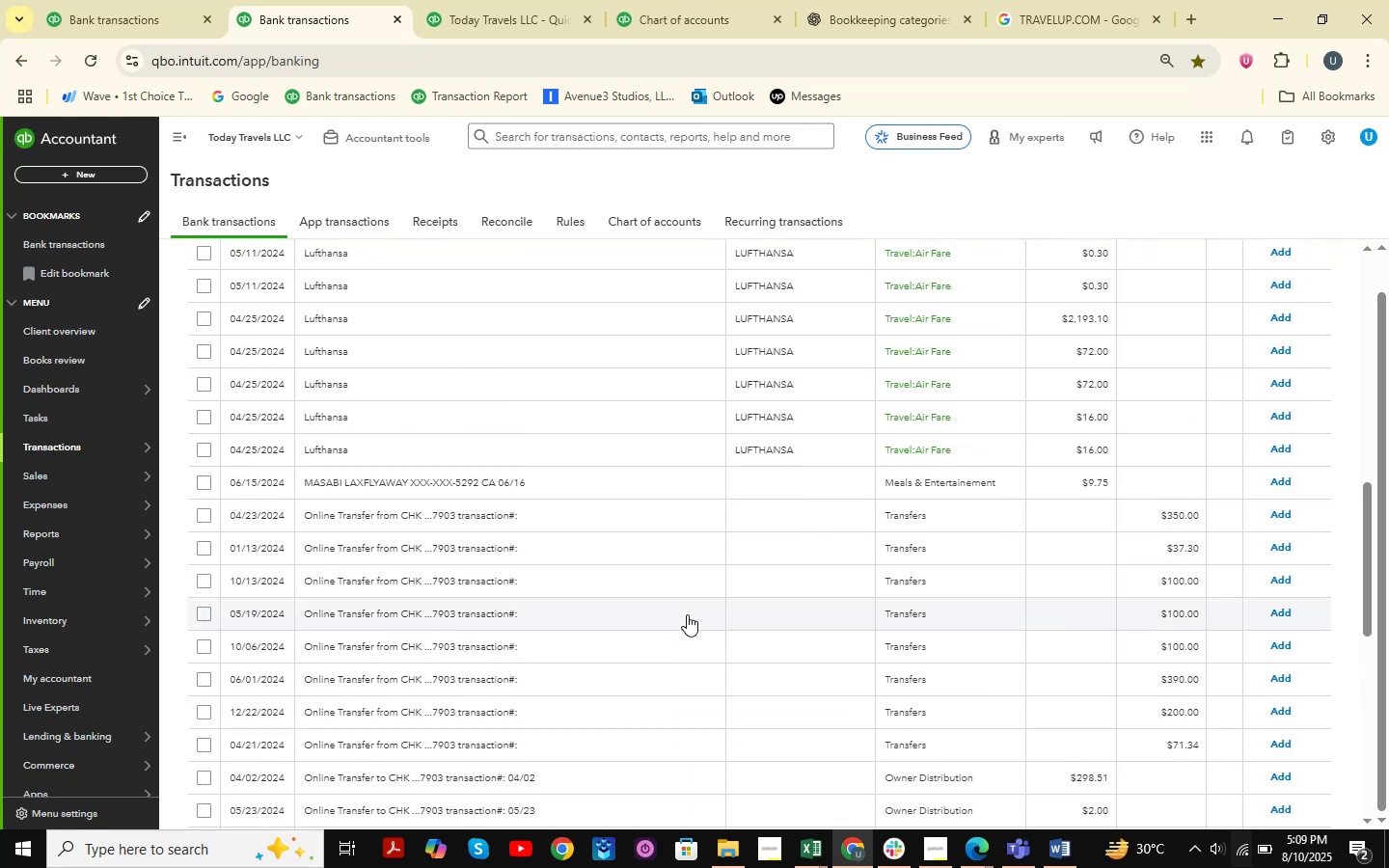 
wait(6.5)
 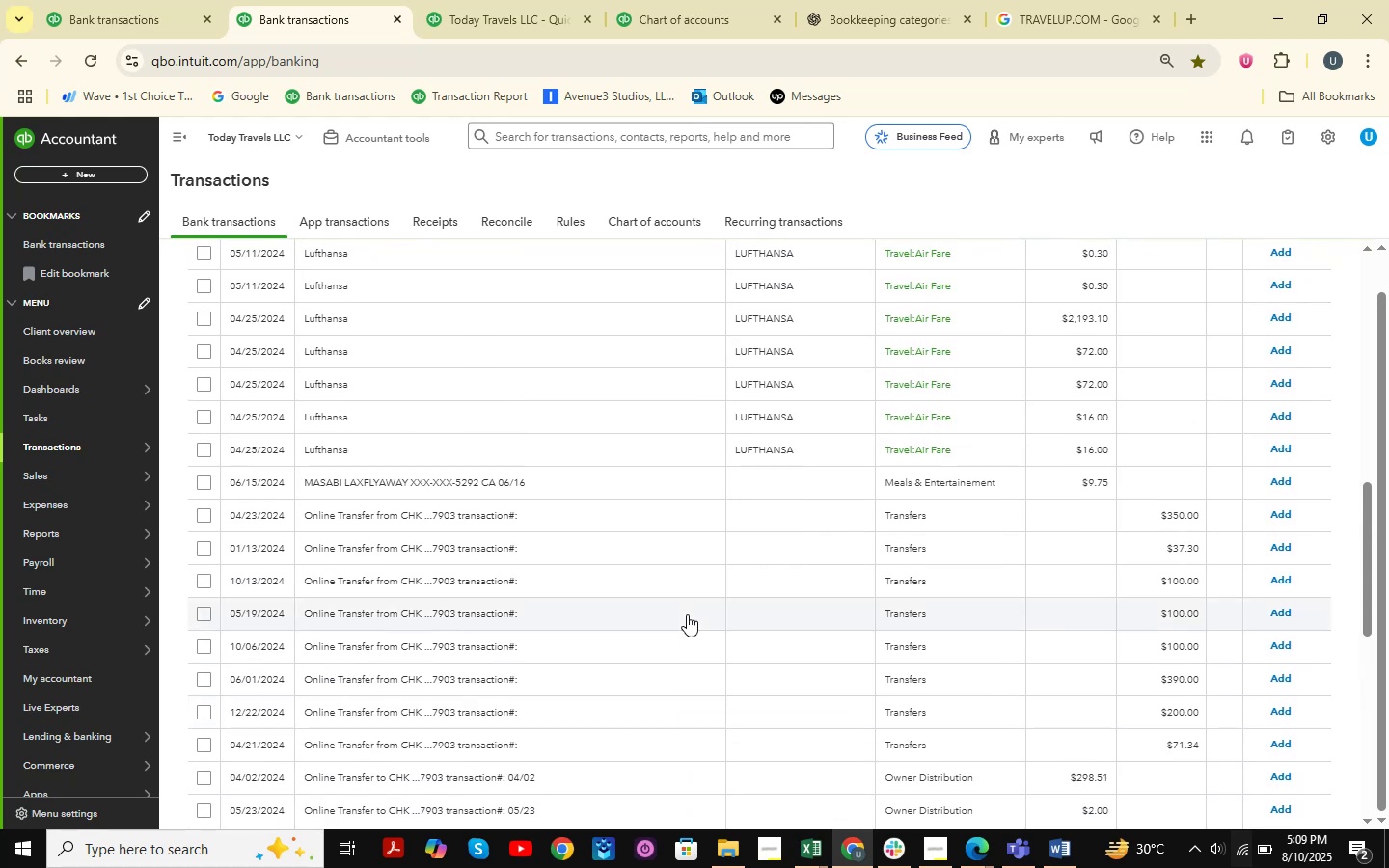 
scroll: coordinate [687, 614], scroll_direction: up, amount: 10.0
 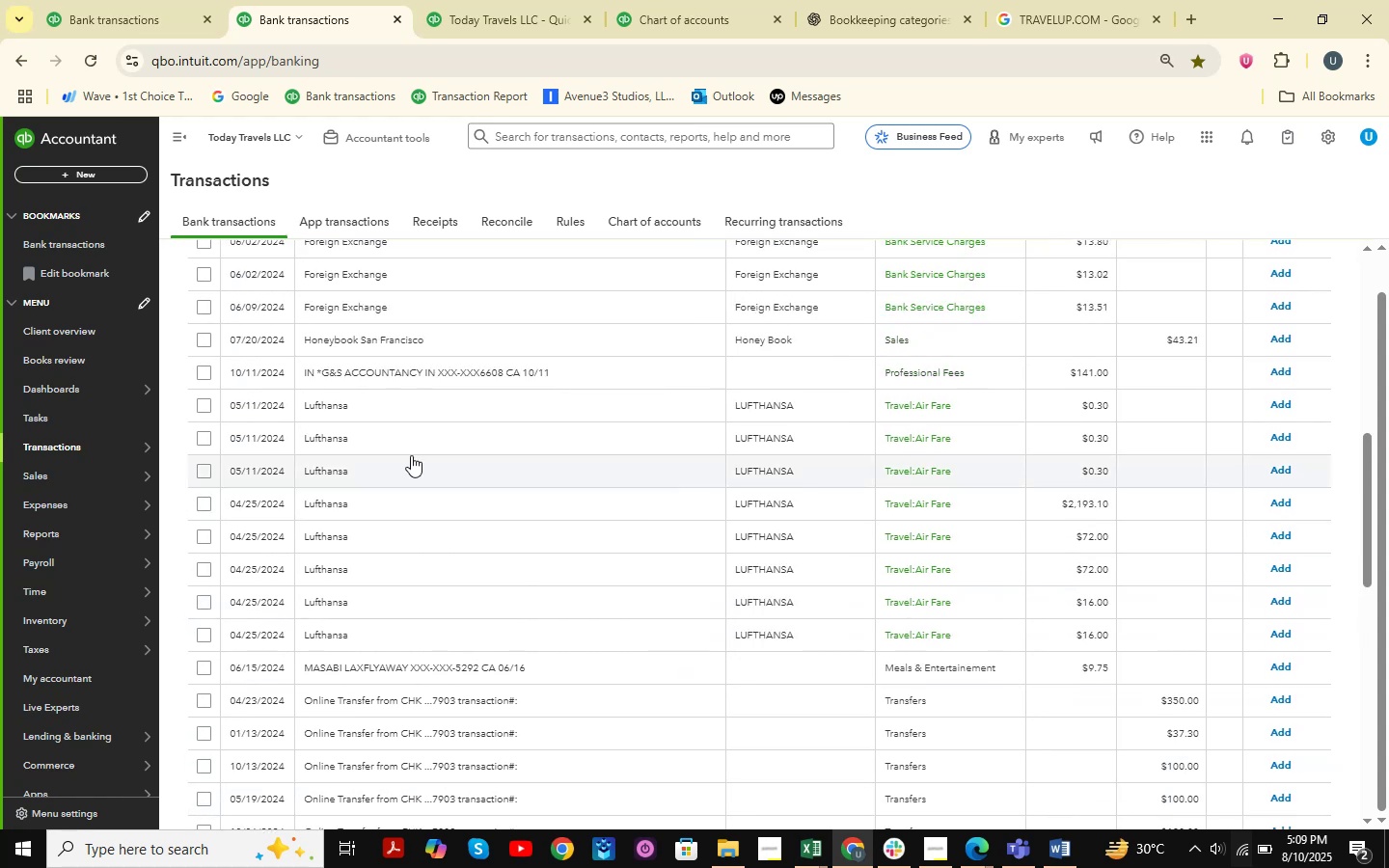 
left_click([340, 394])
 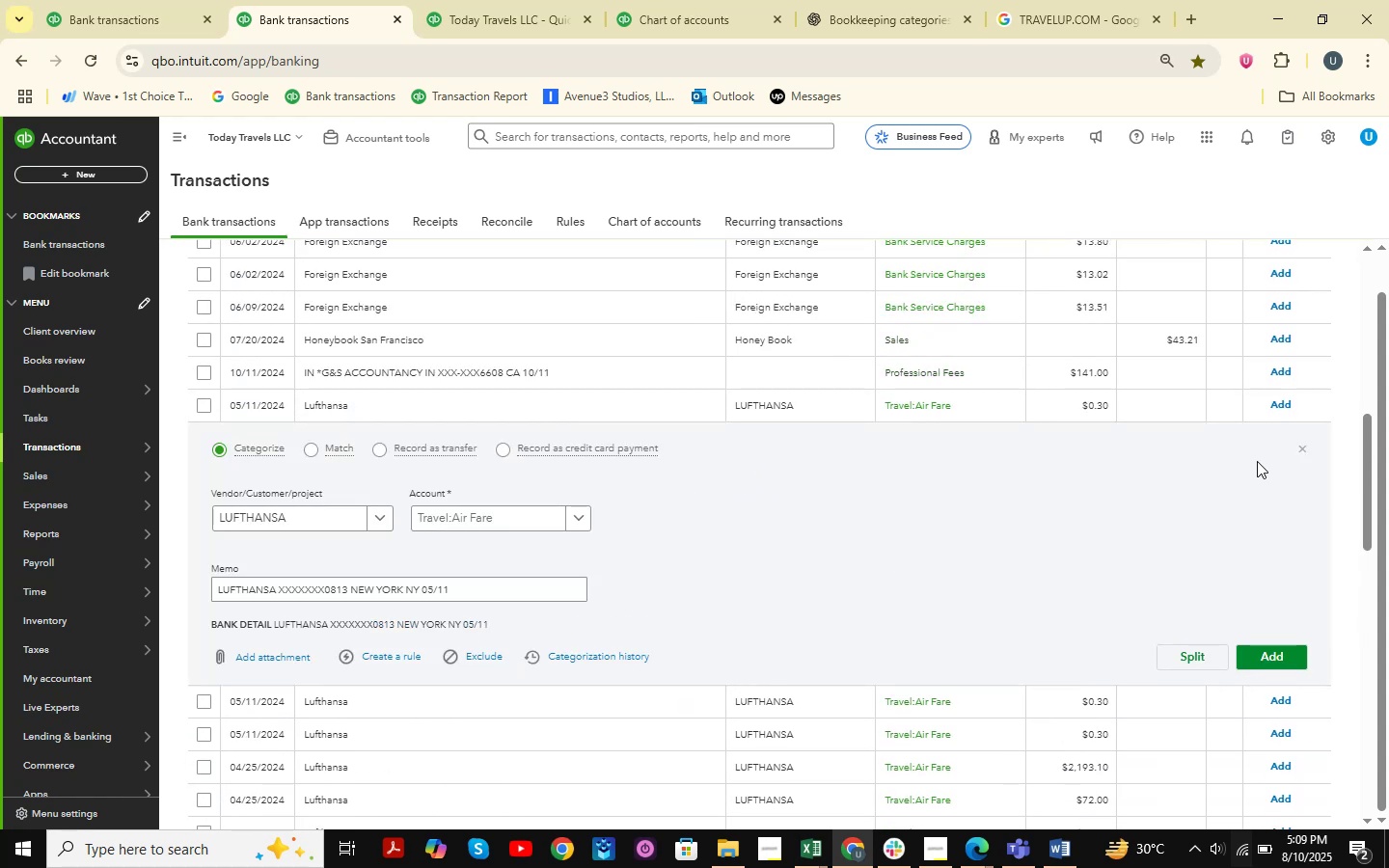 
left_click([1307, 449])
 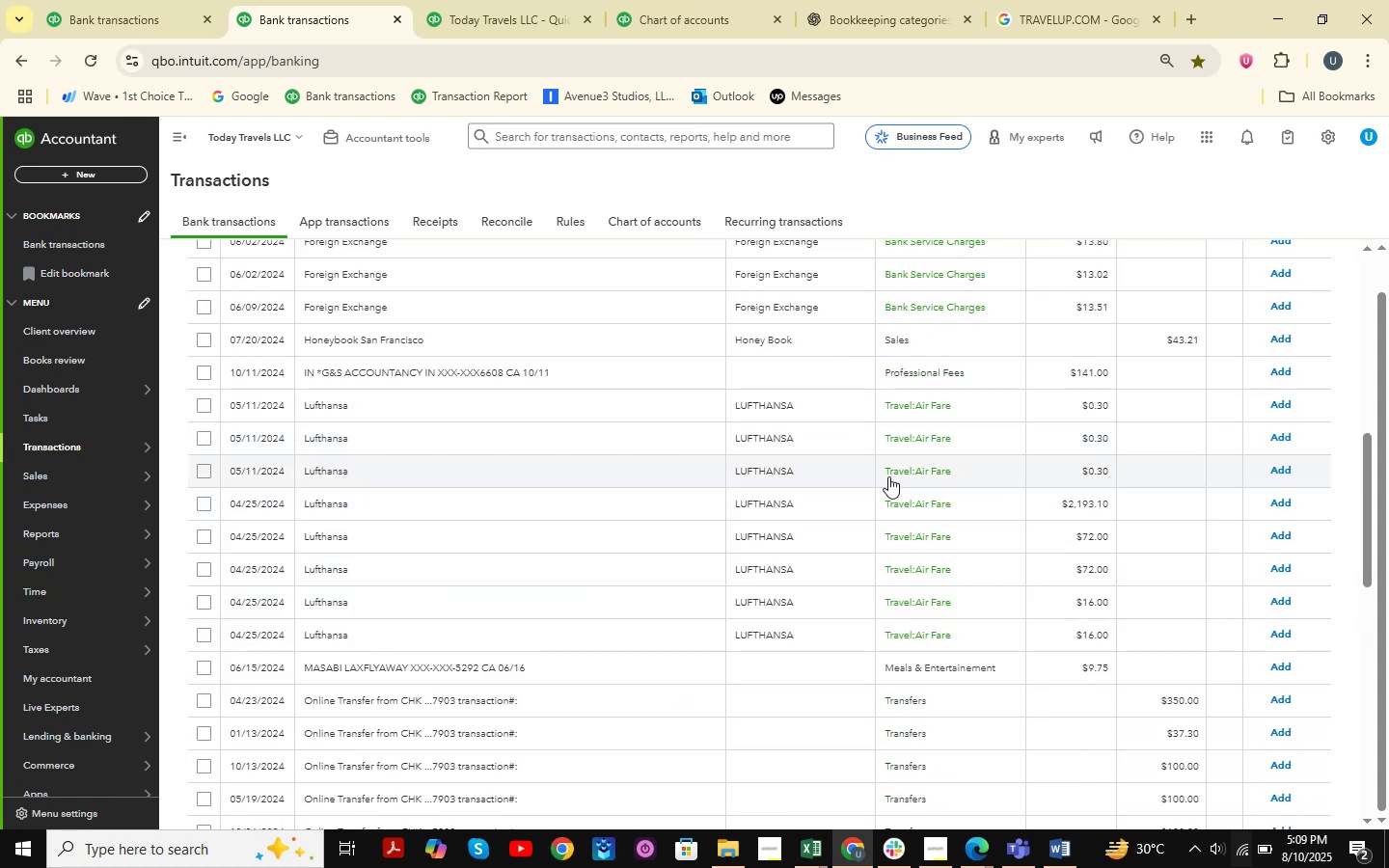 
scroll: coordinate [888, 476], scroll_direction: up, amount: 6.0
 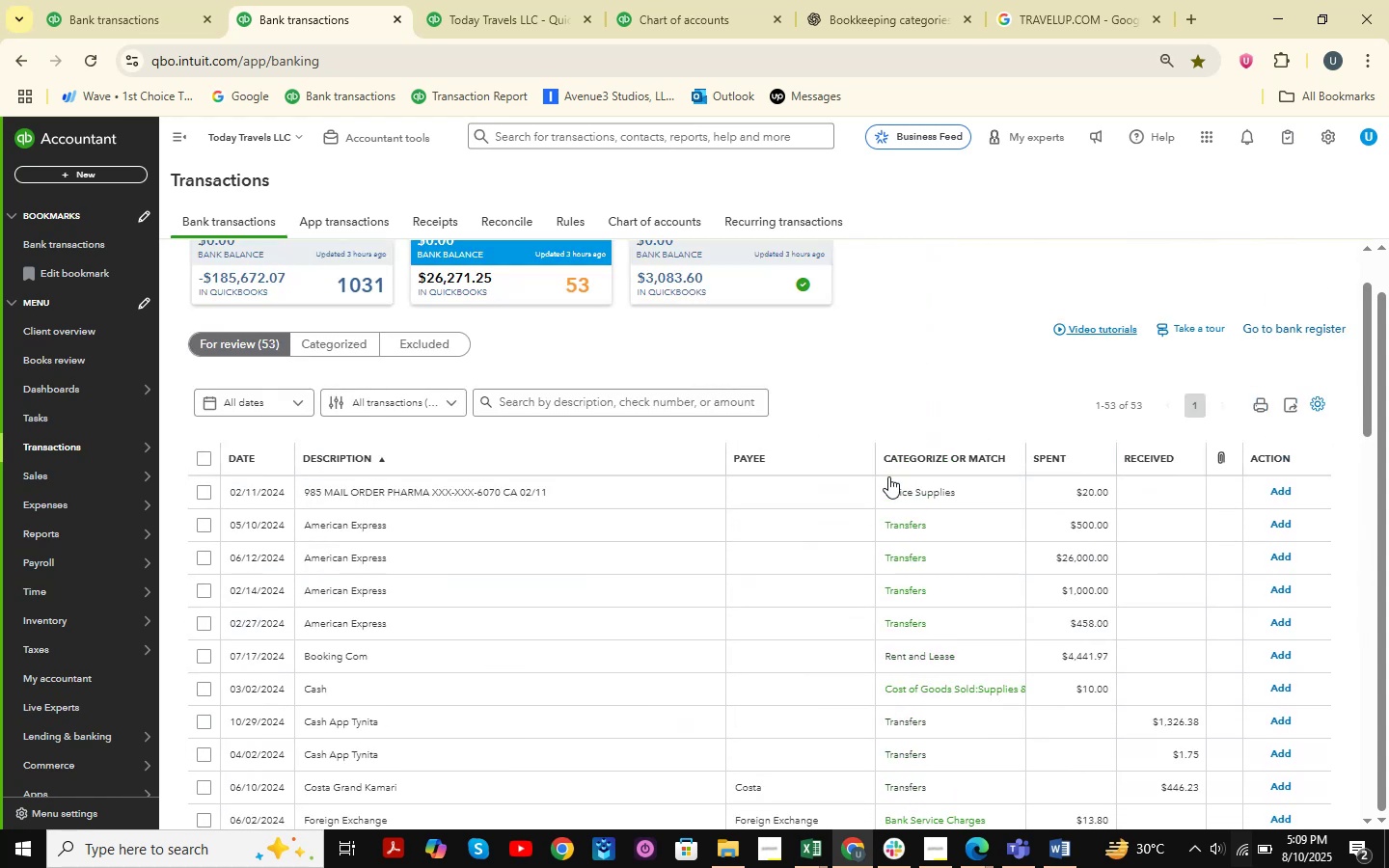 
scroll: coordinate [434, 487], scroll_direction: down, amount: 8.0
 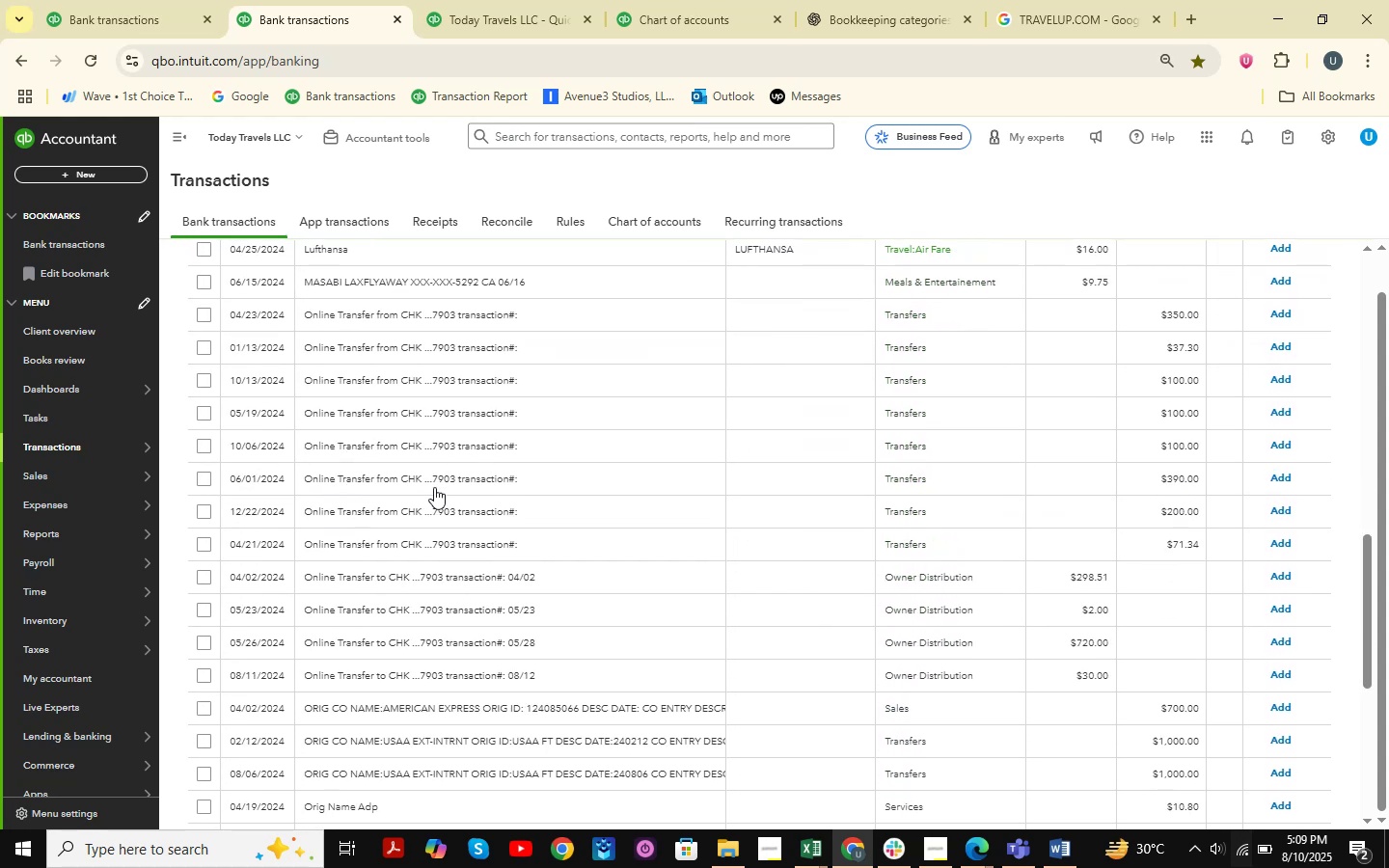 
scroll: coordinate [434, 487], scroll_direction: up, amount: 19.0
 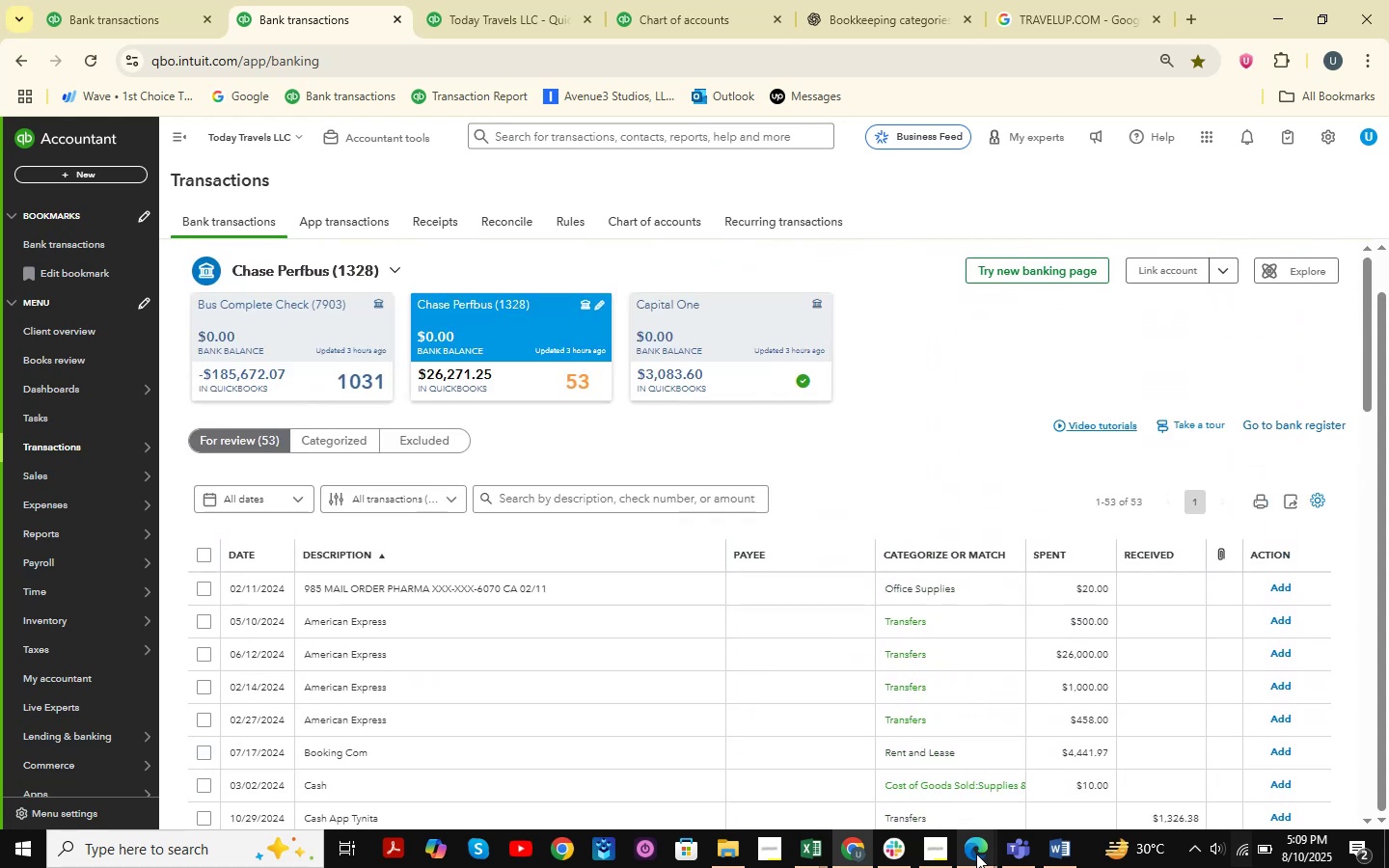 
double_click([928, 798])
 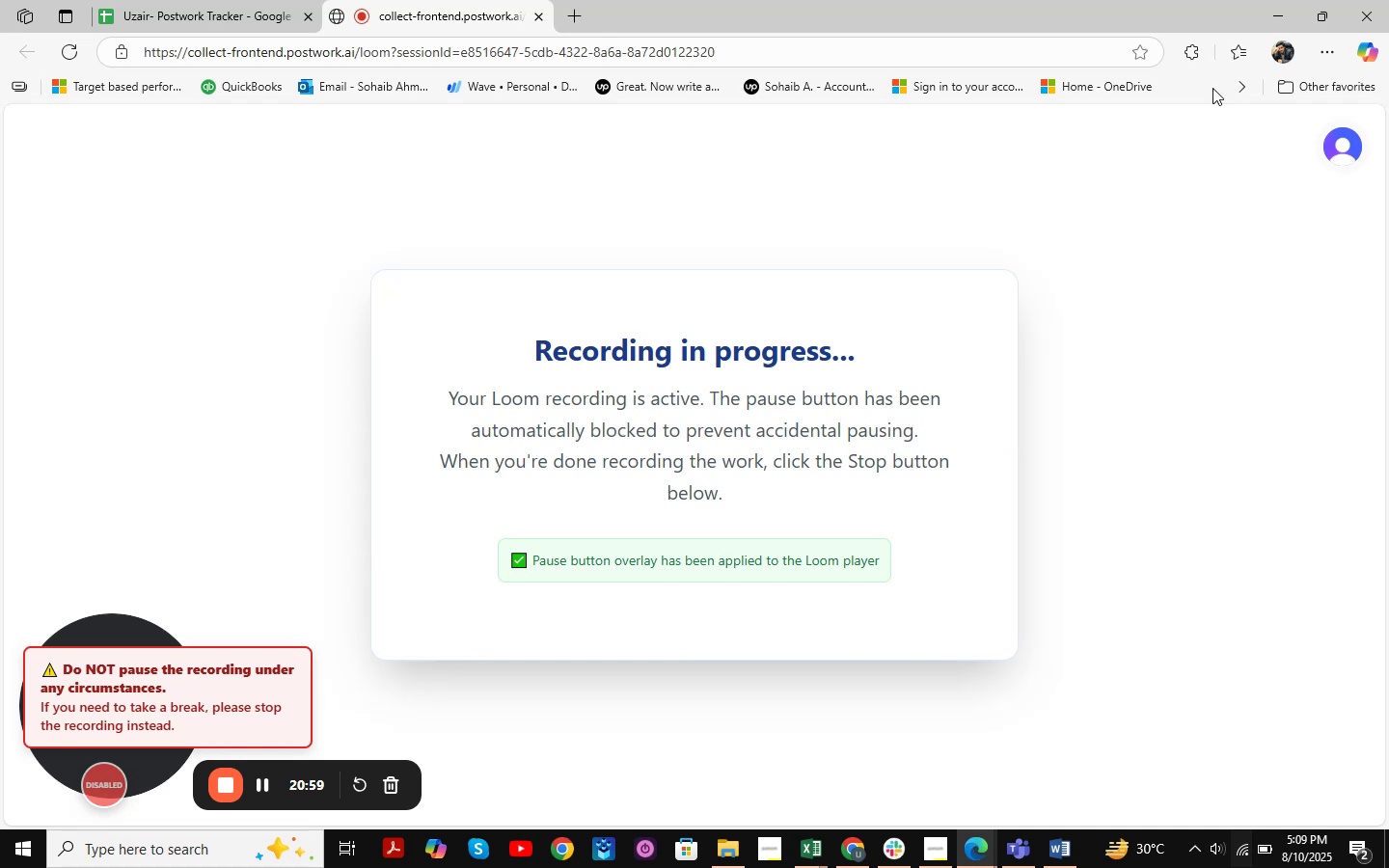 
left_click([1265, 0])
 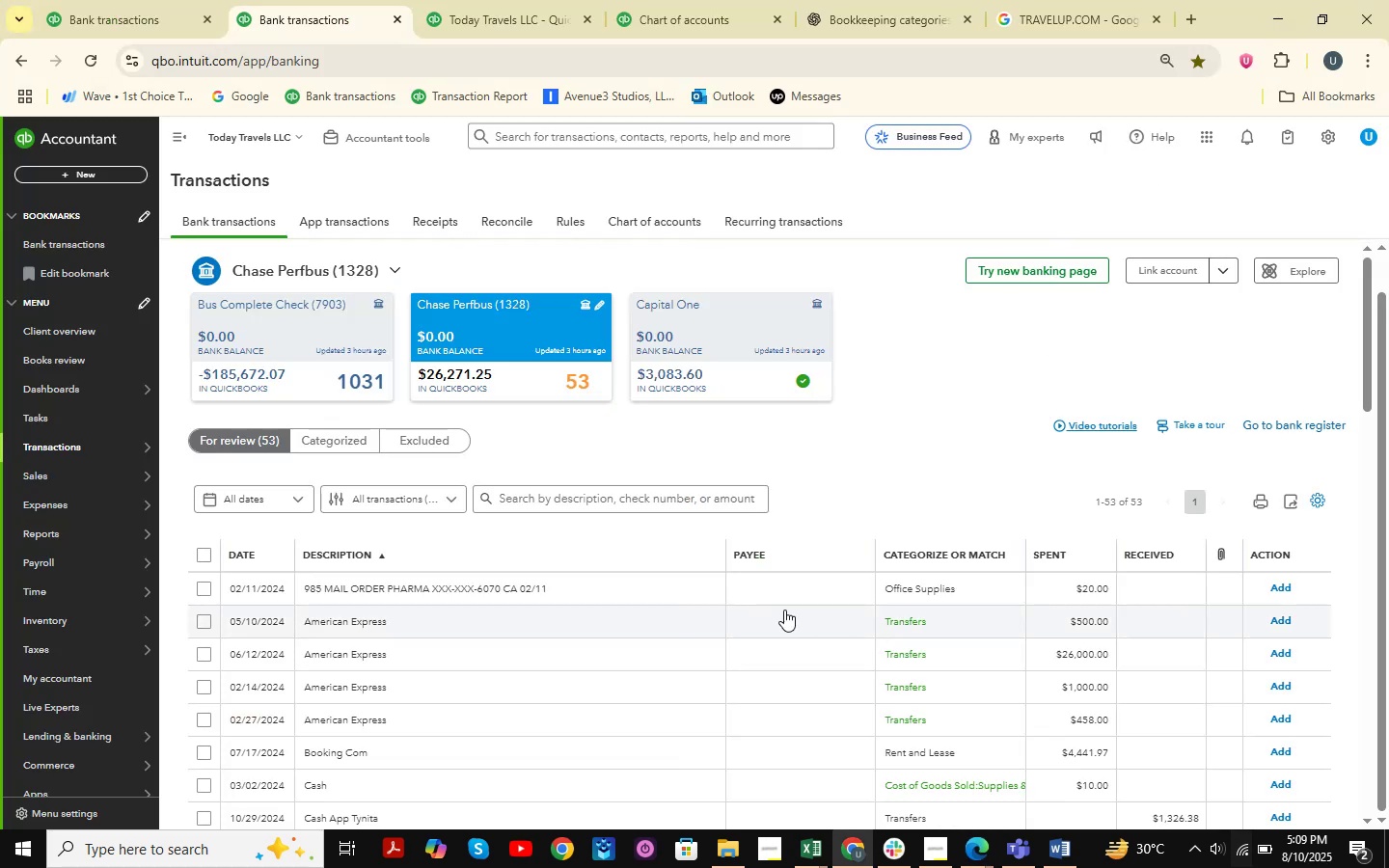 
scroll: coordinate [739, 583], scroll_direction: down, amount: 3.0
 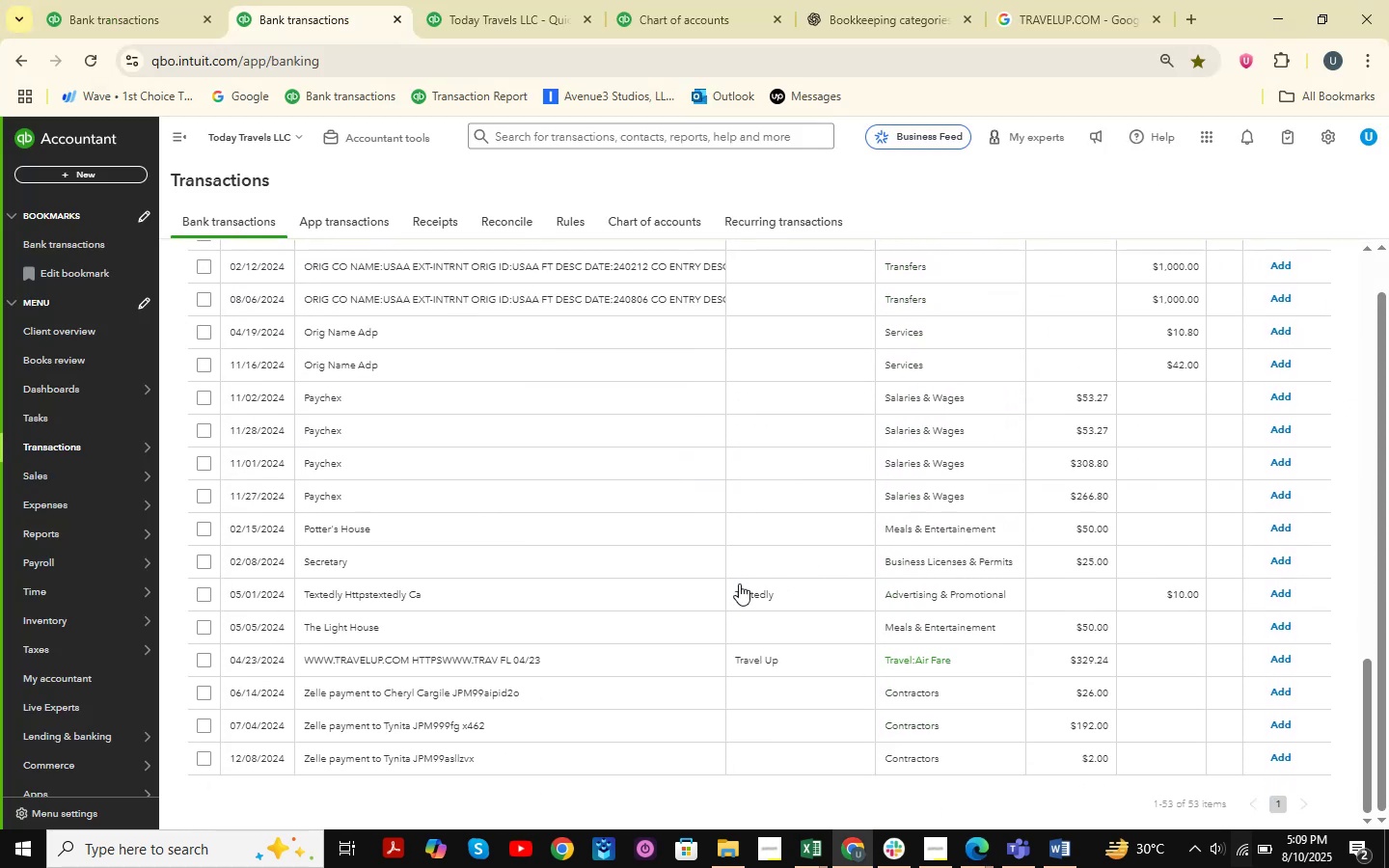 
scroll: coordinate [739, 583], scroll_direction: up, amount: 10.0
 